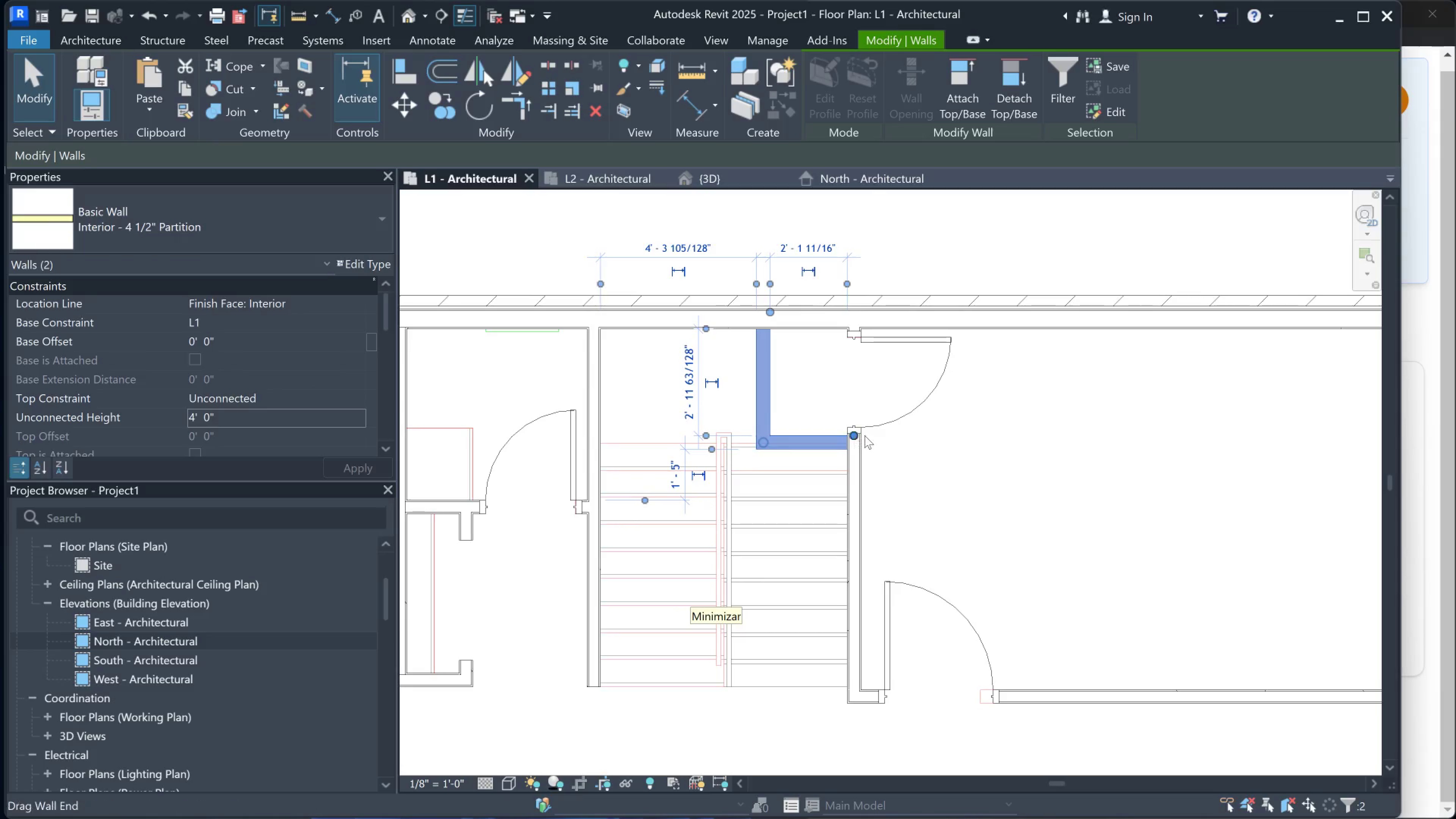 
left_click([834, 399])
 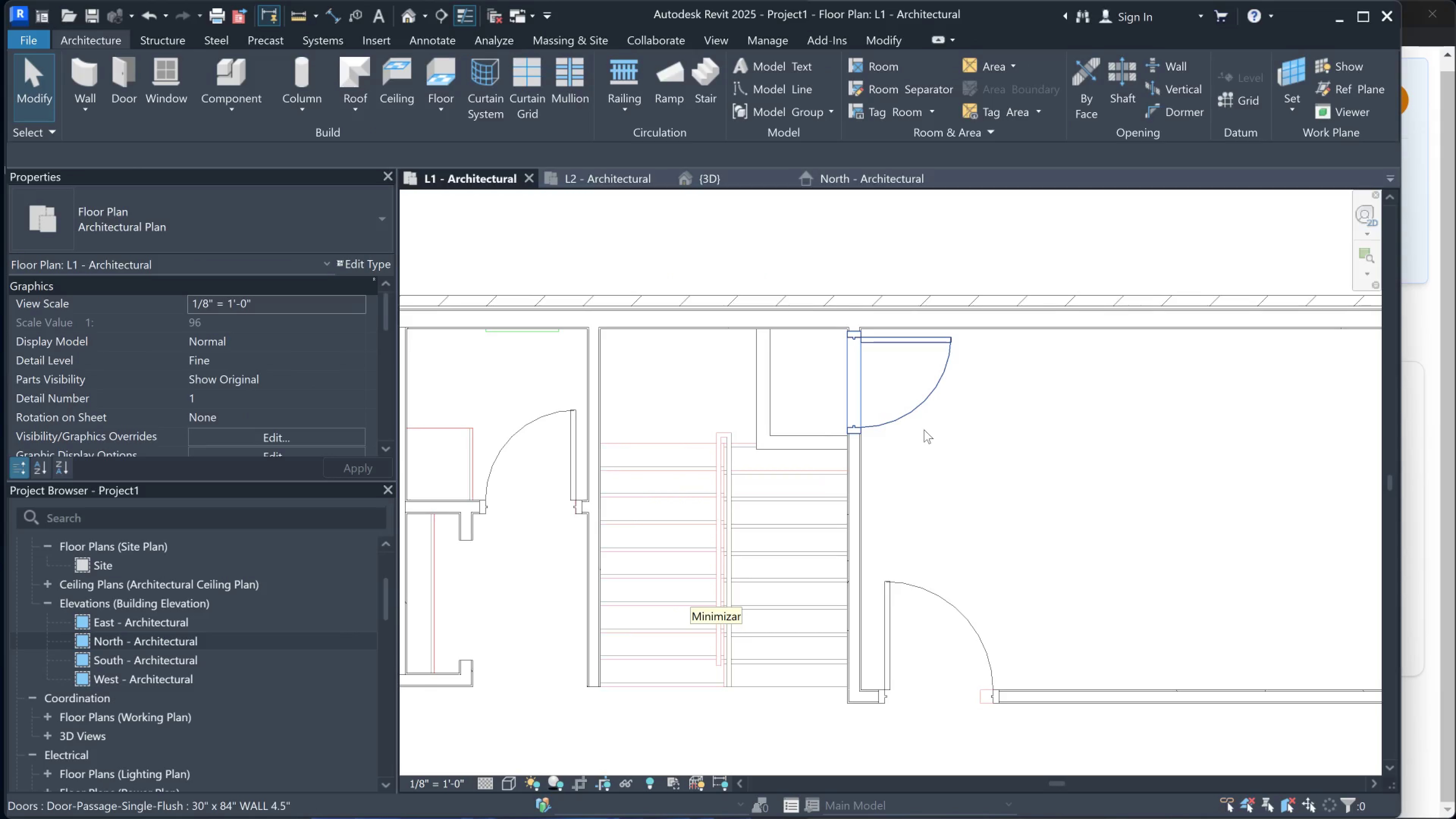 
scroll: coordinate [874, 461], scroll_direction: down, amount: 5.0
 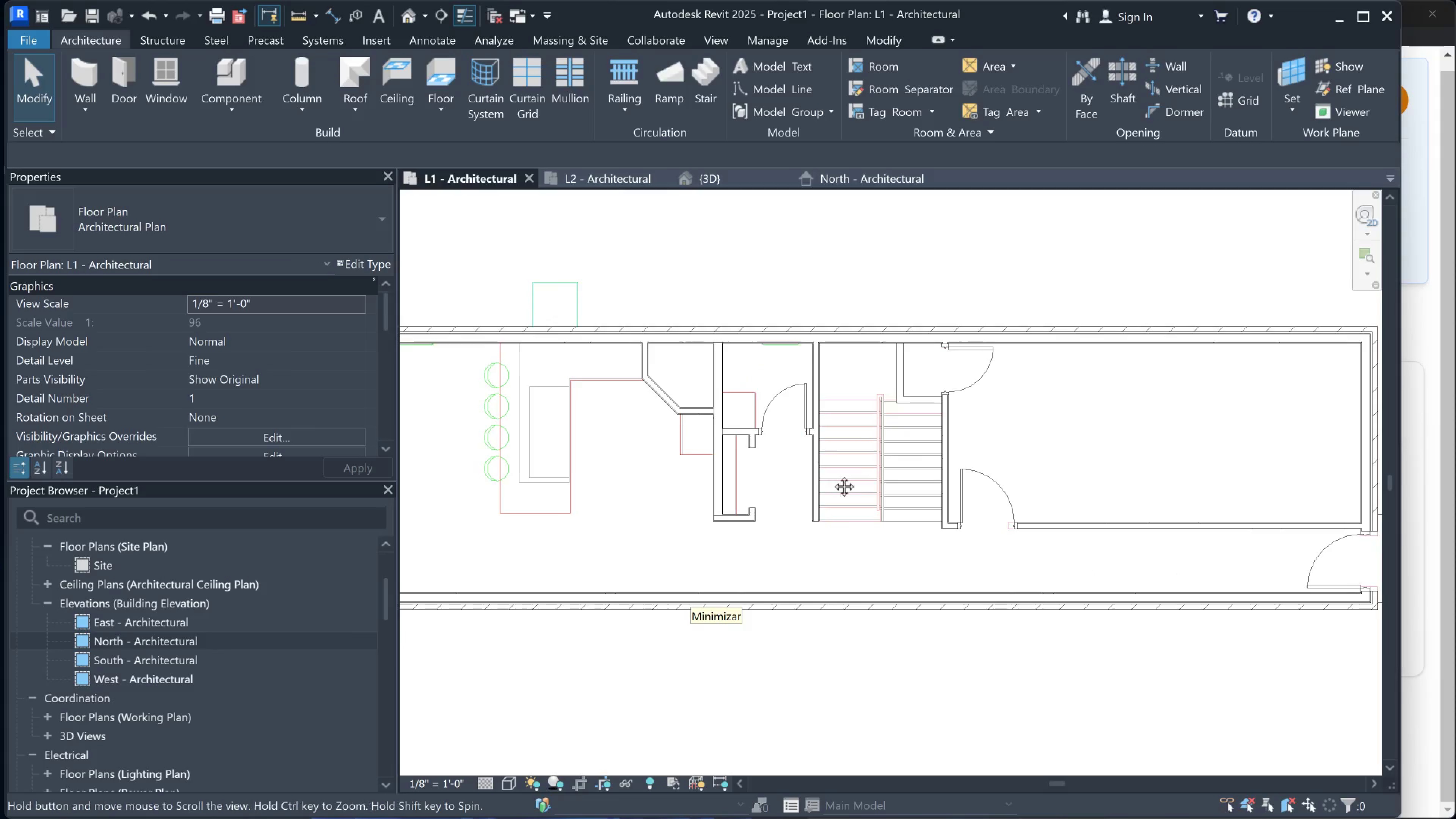 
scroll: coordinate [810, 447], scroll_direction: up, amount: 2.0
 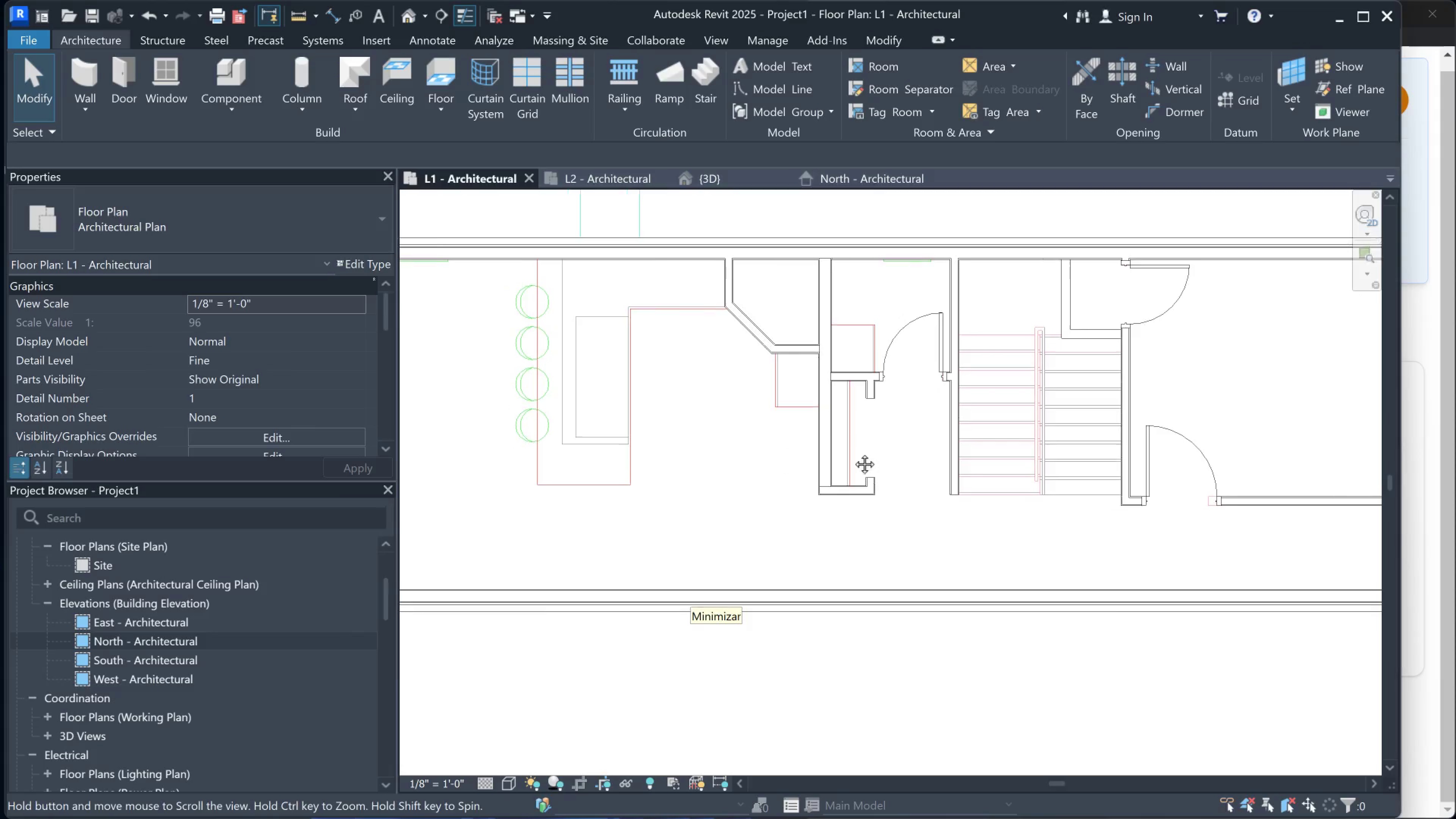 
scroll: coordinate [782, 465], scroll_direction: down, amount: 3.0
 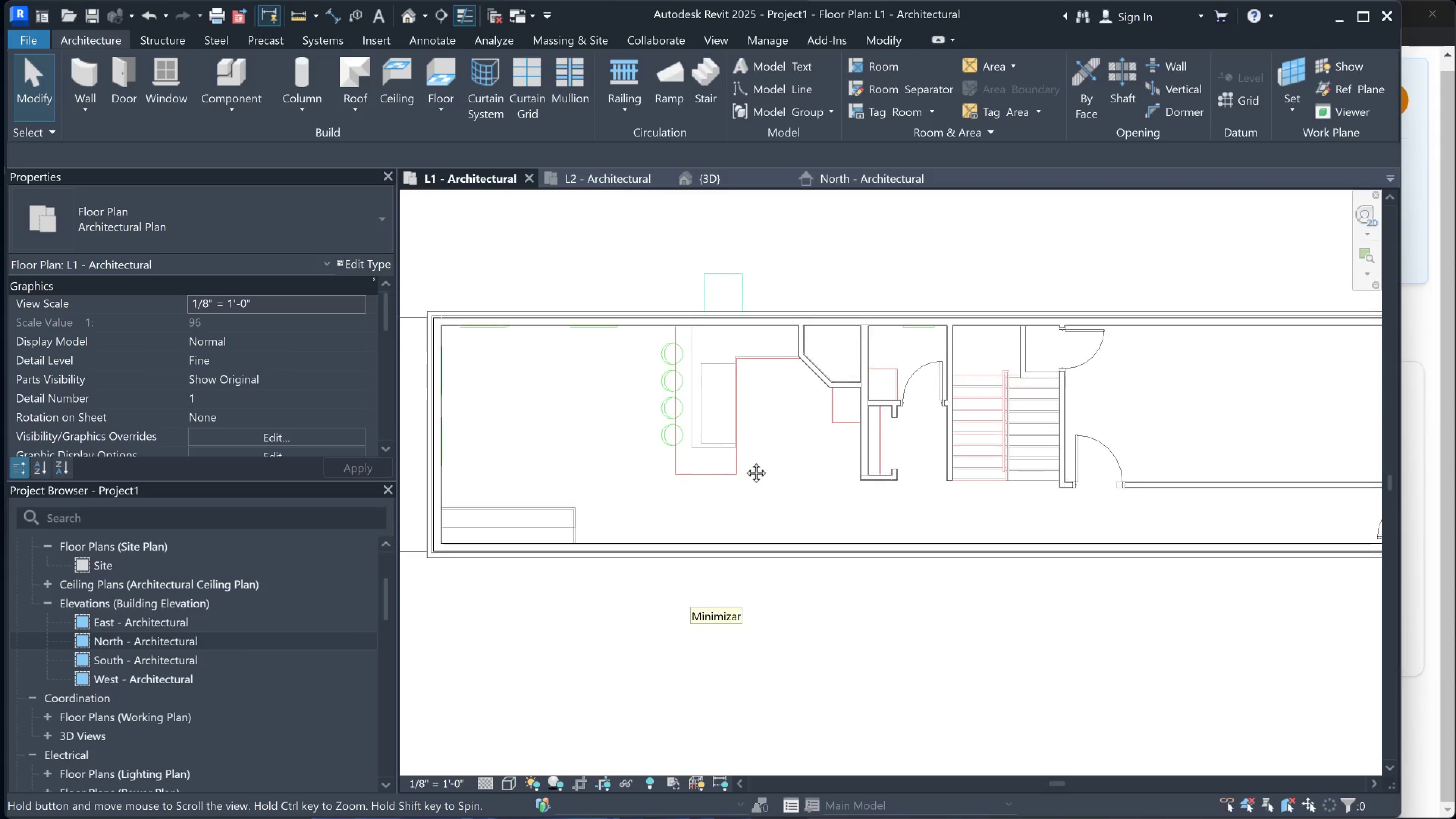 
scroll: coordinate [810, 328], scroll_direction: up, amount: 7.0
 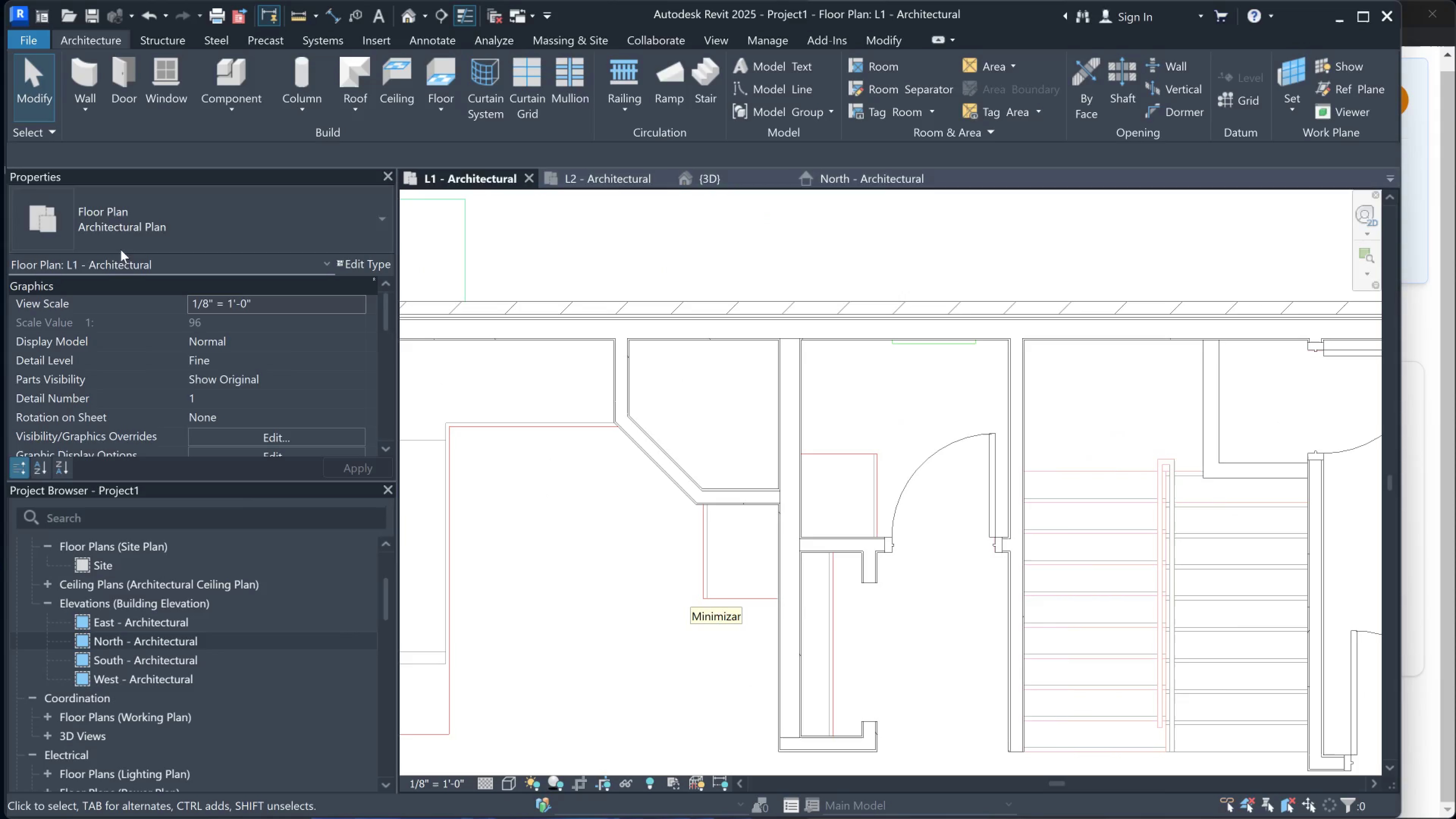 
left_click([122, 81])
 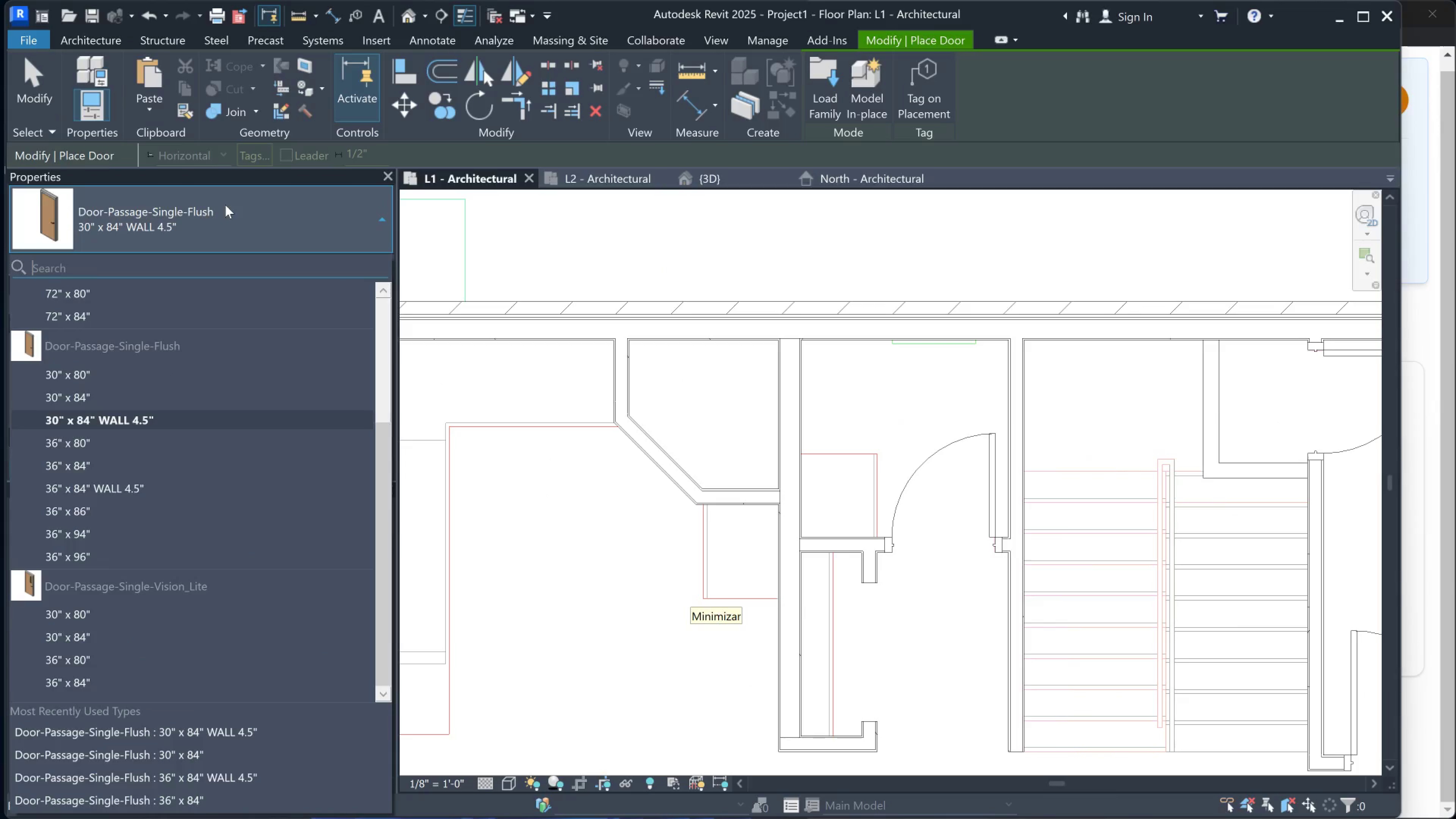 
scroll: coordinate [122, 539], scroll_direction: up, amount: 4.0
 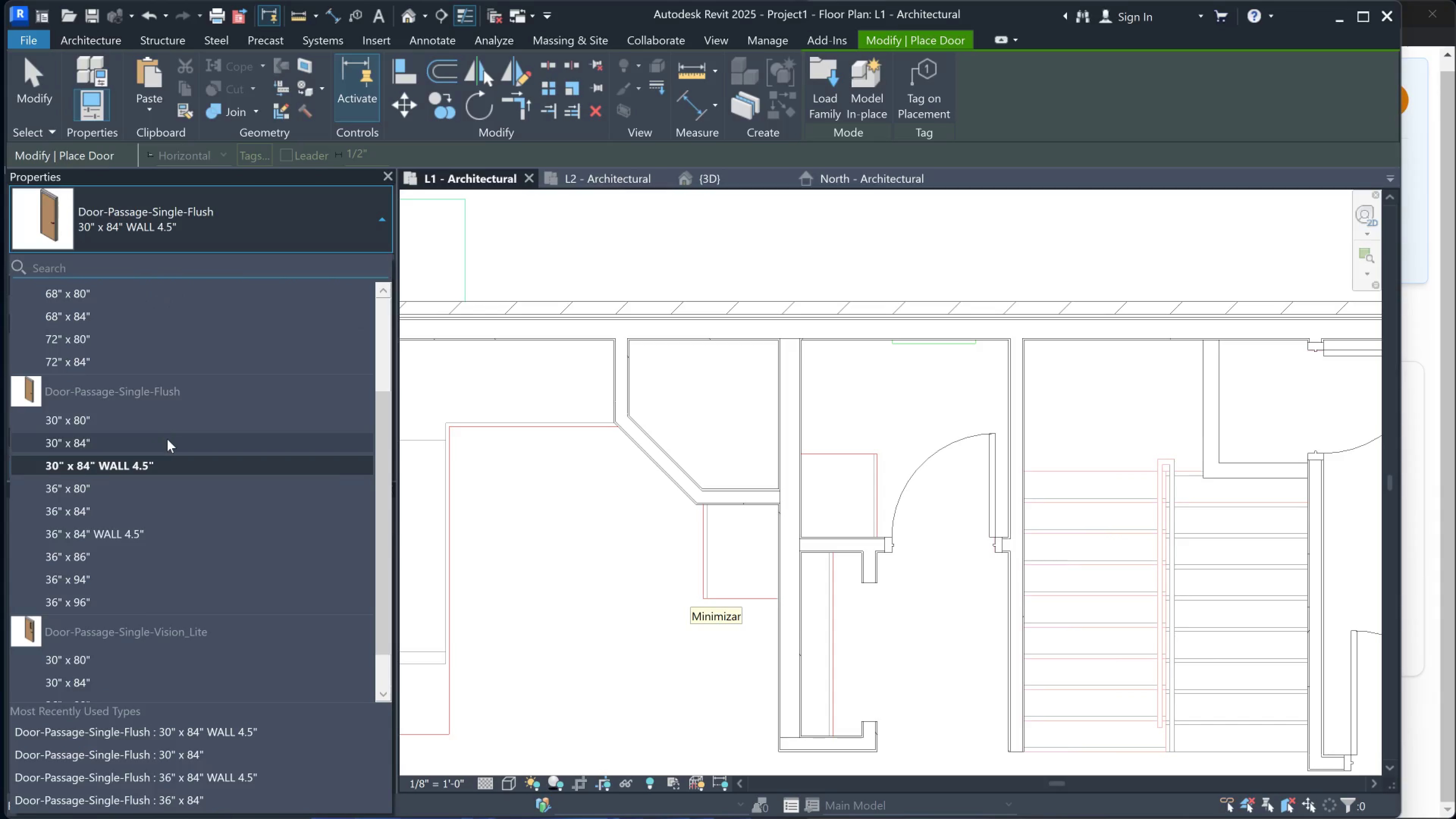 
left_click([314, 215])
 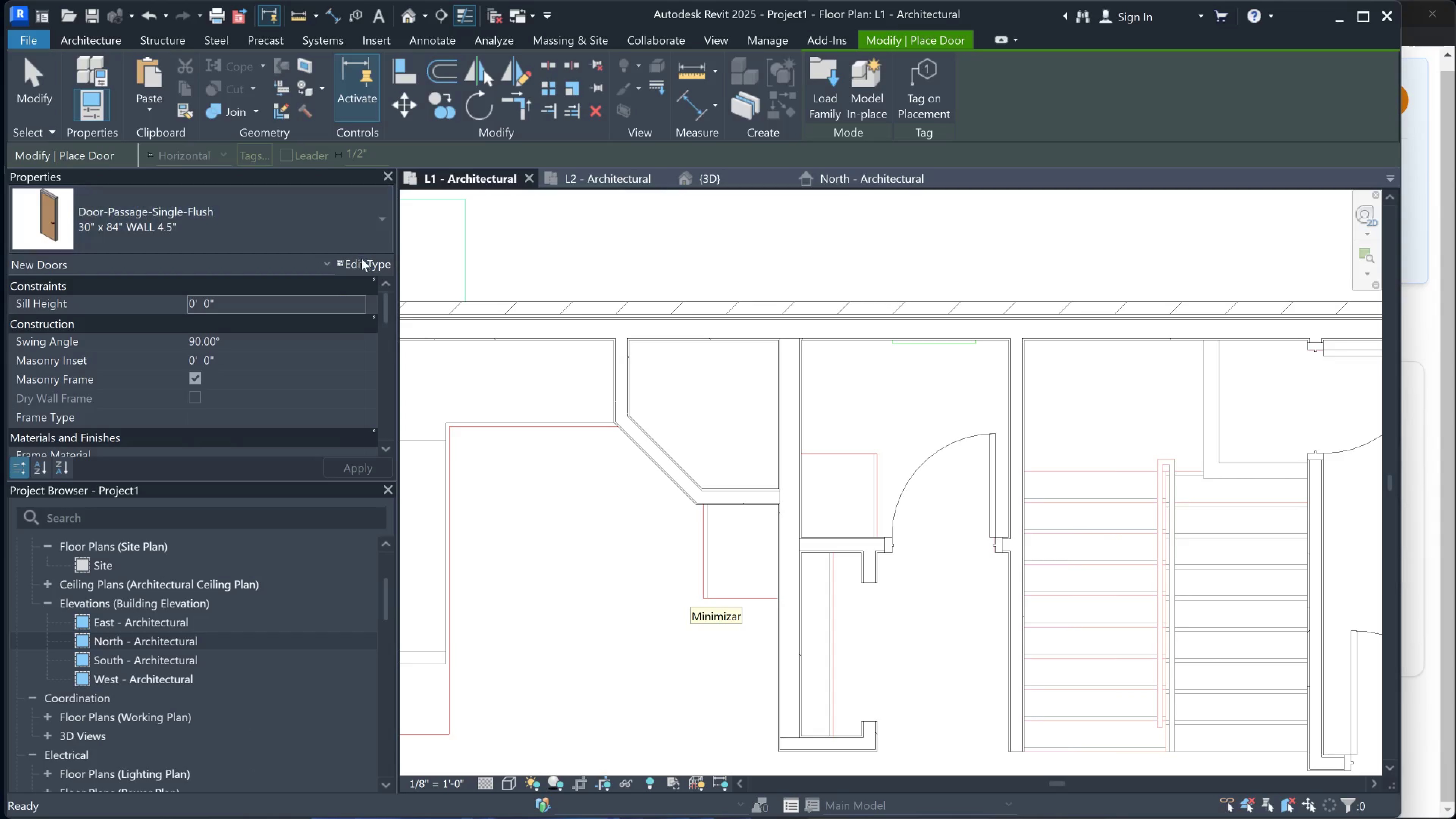 
left_click([361, 268])
 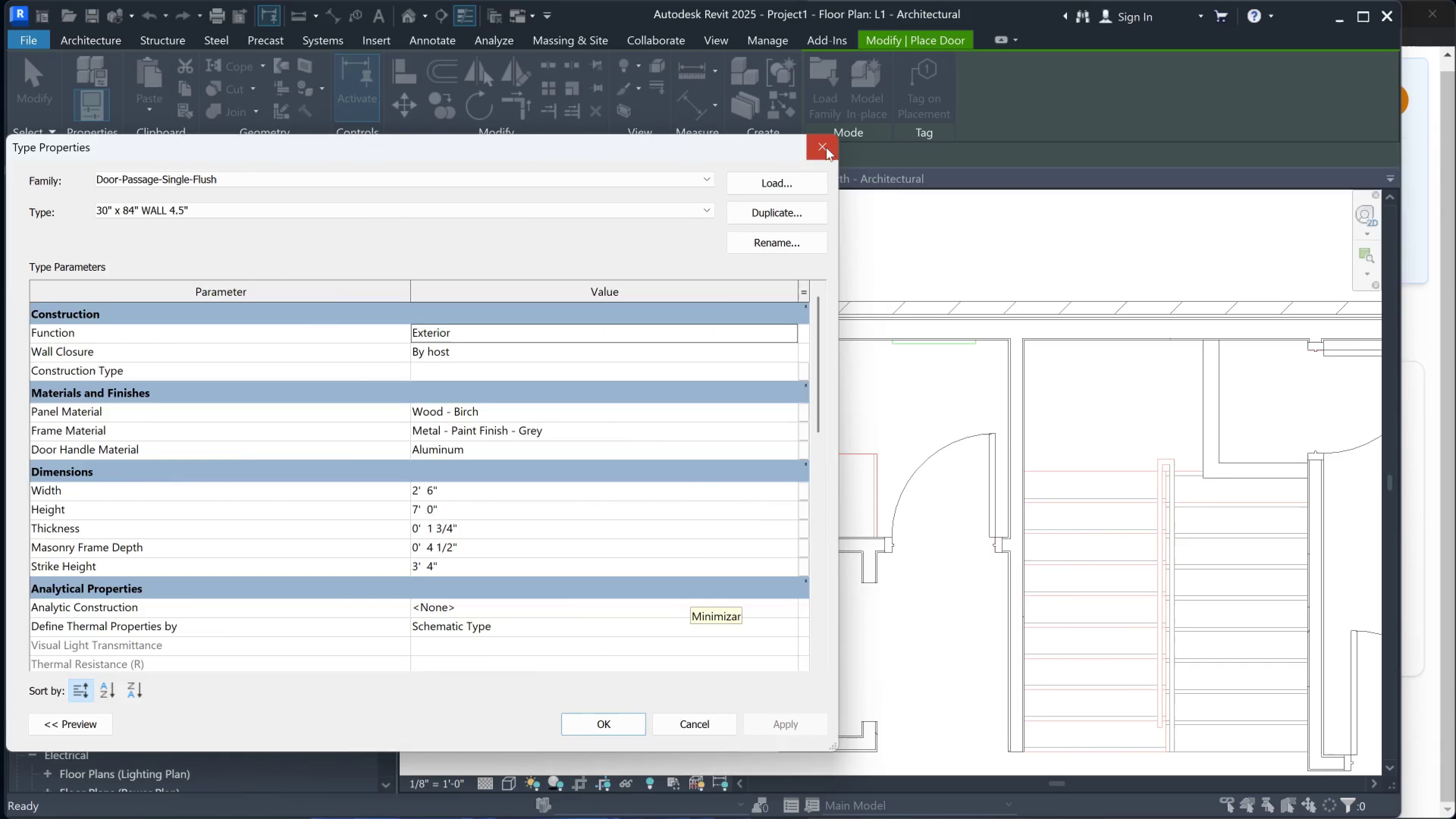 
left_click([302, 17])
 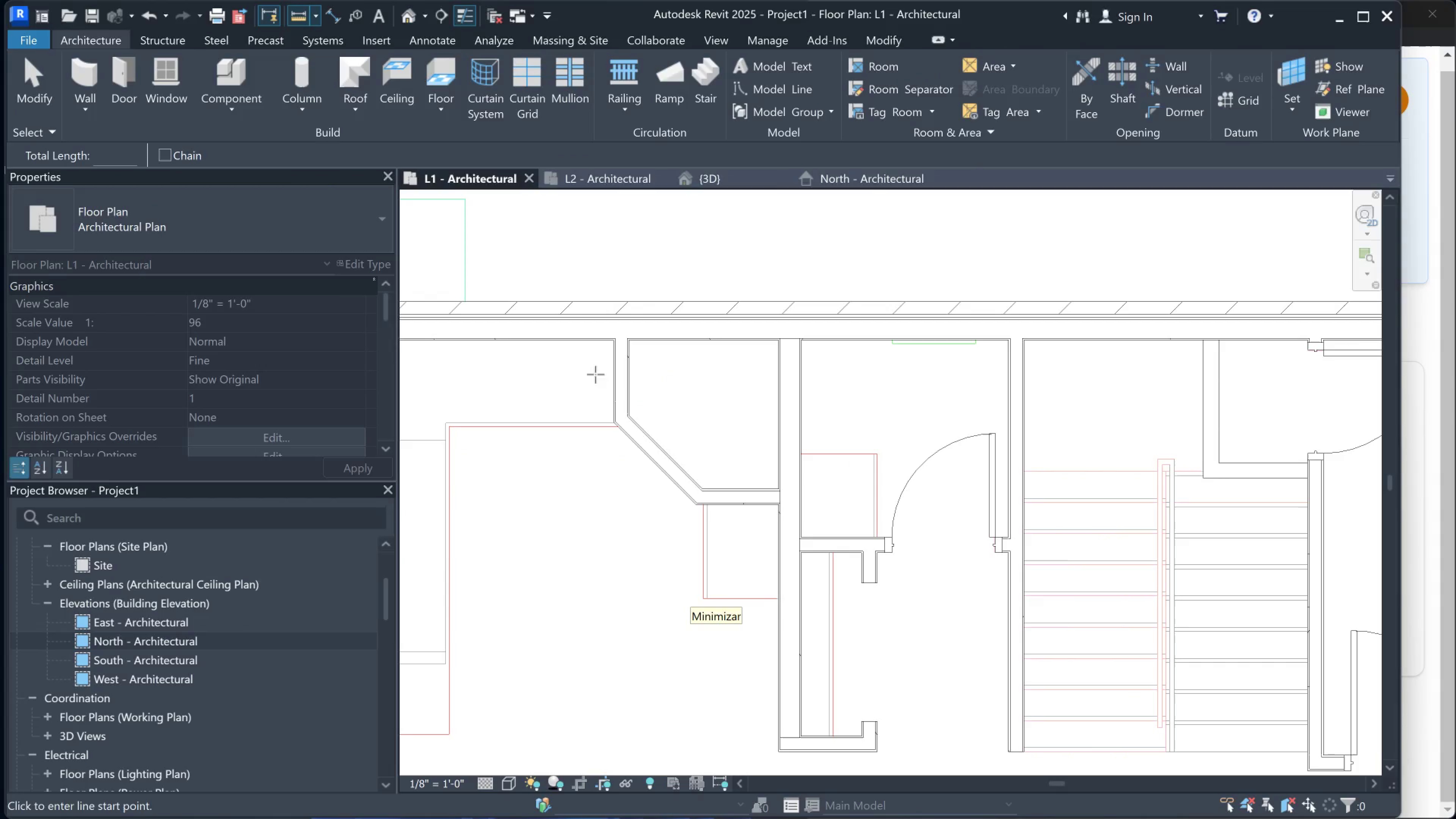 
scroll: coordinate [640, 428], scroll_direction: up, amount: 4.0
 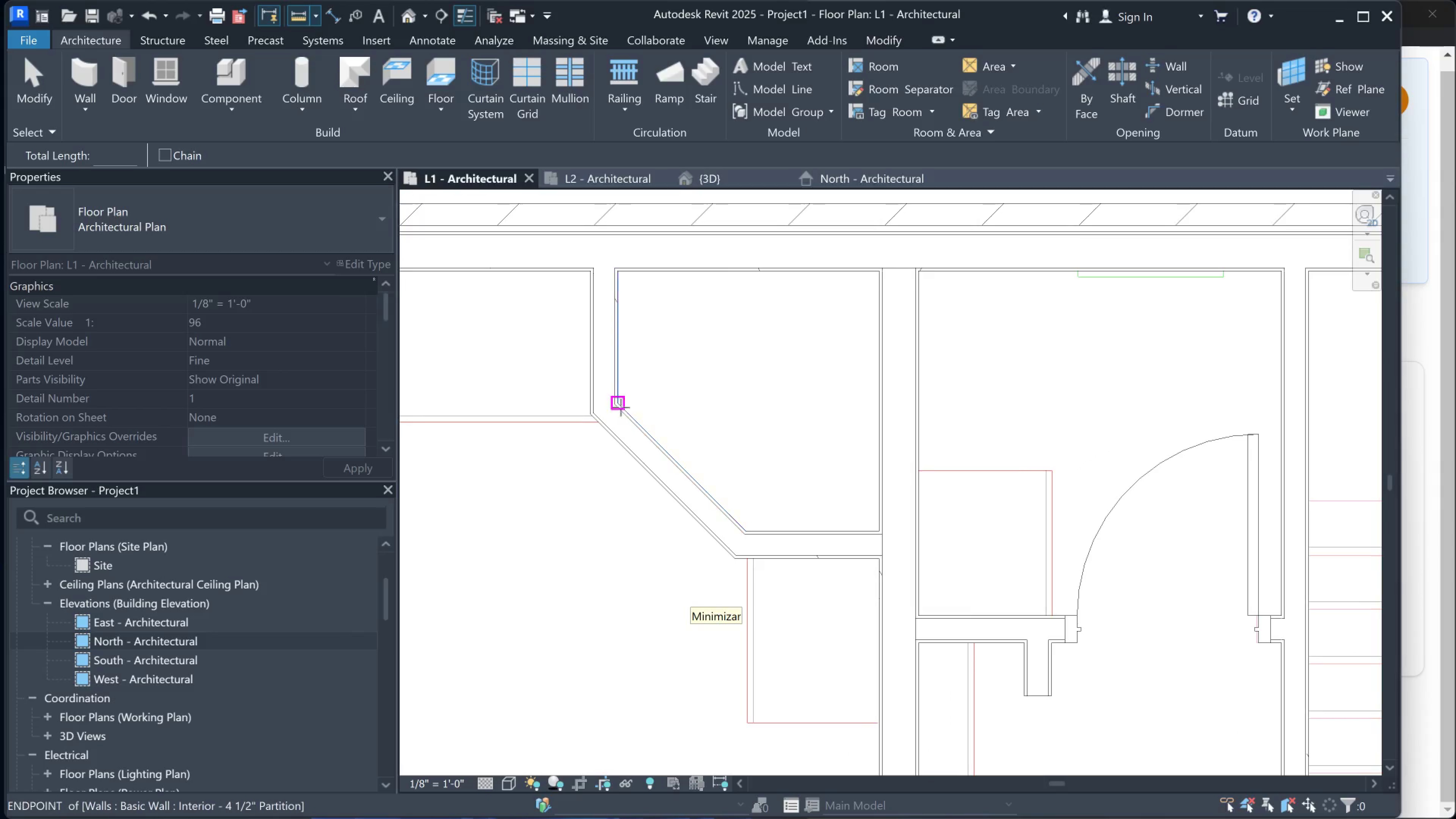 
left_click([618, 404])
 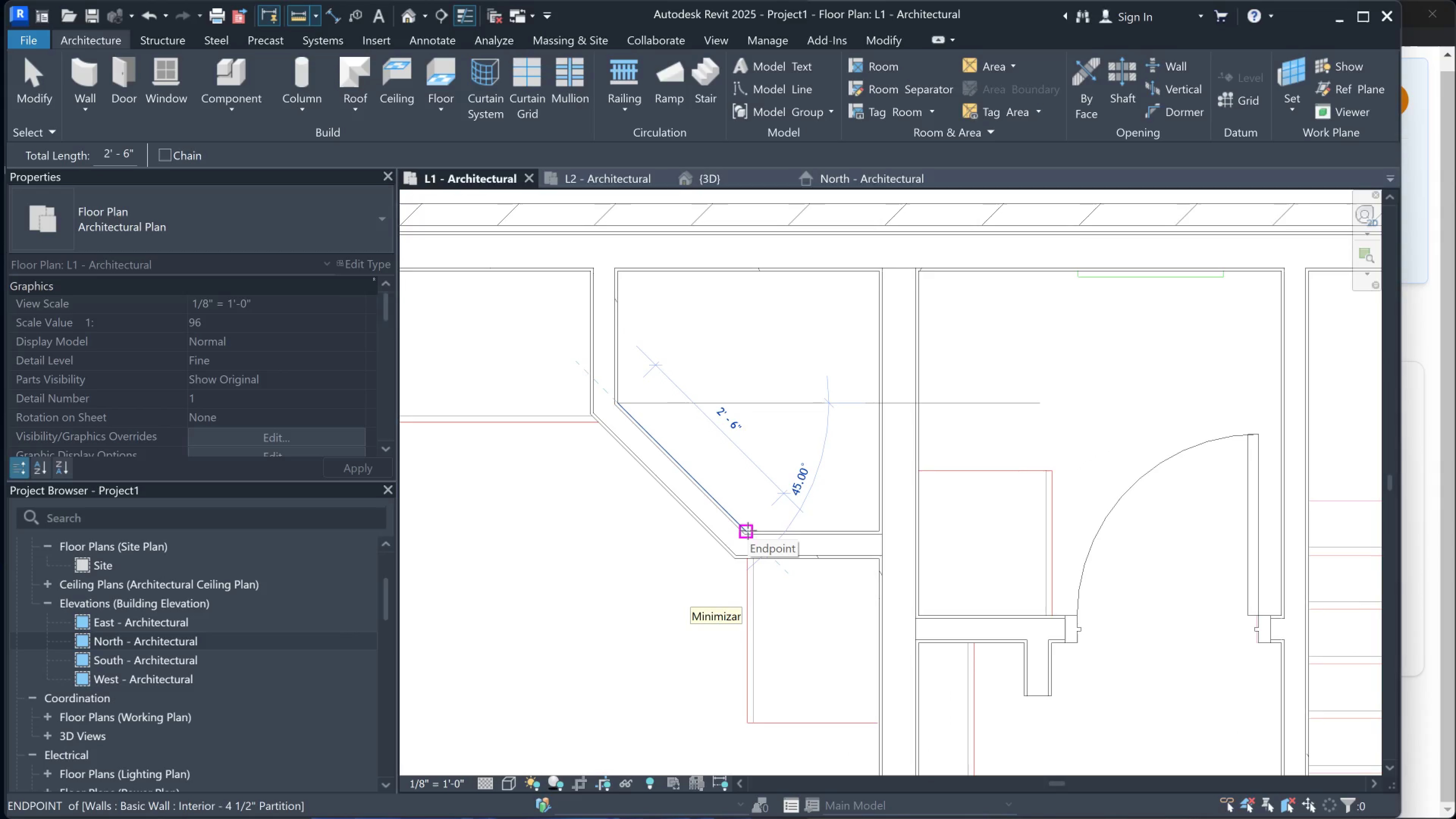 
key(Escape)
 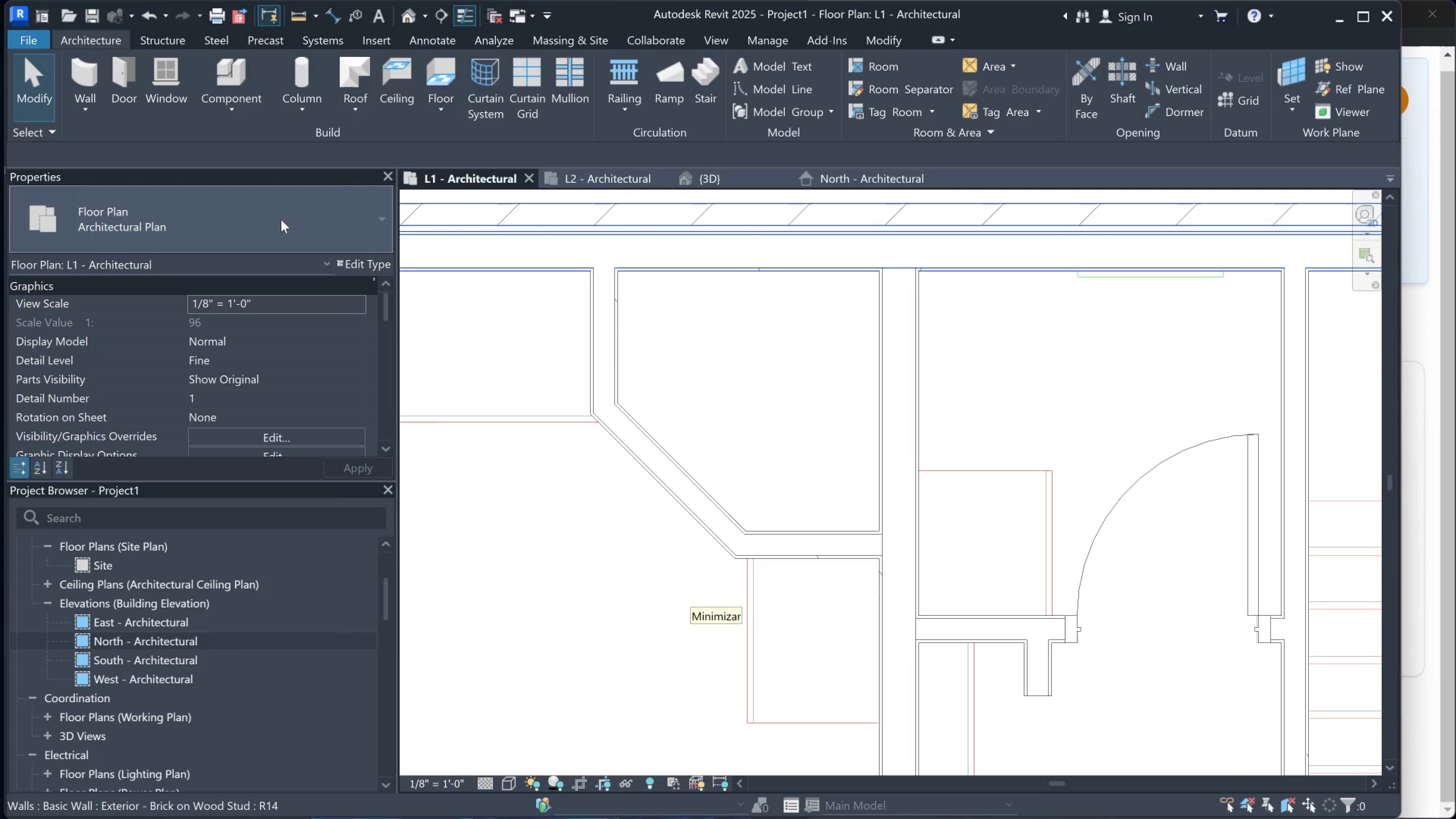 
left_click([125, 76])
 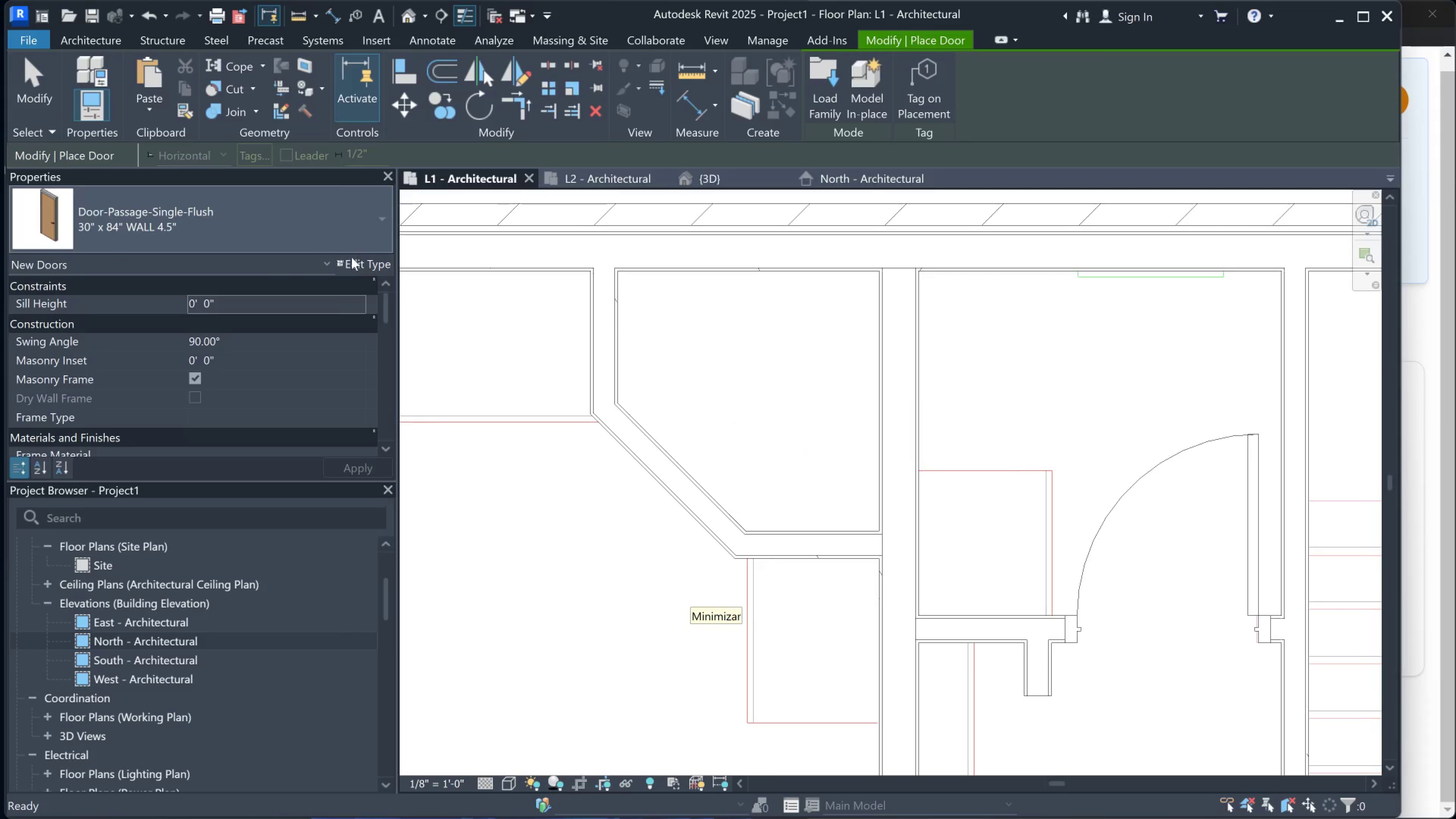 
left_click([351, 264])
 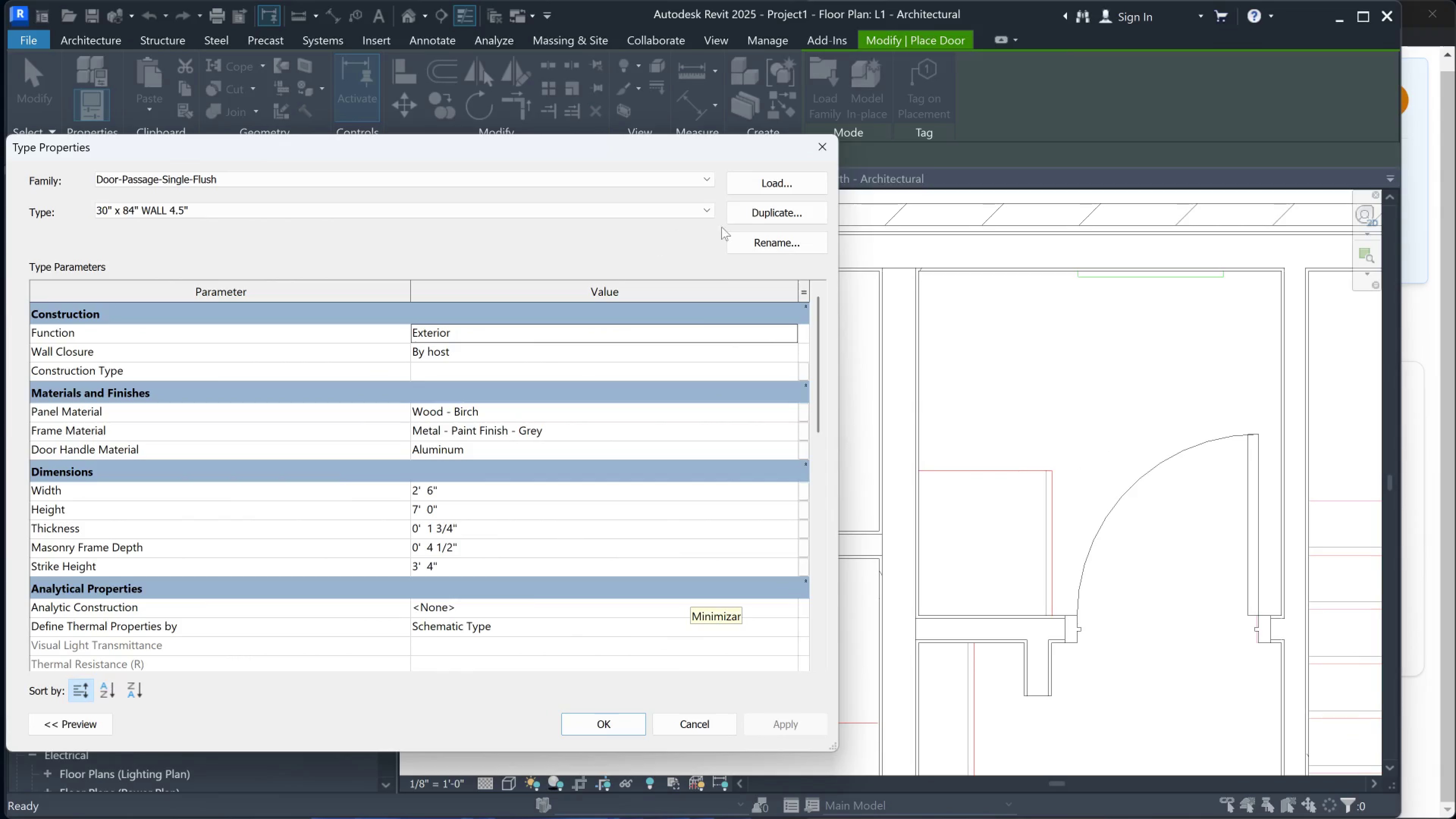 
left_click([766, 213])
 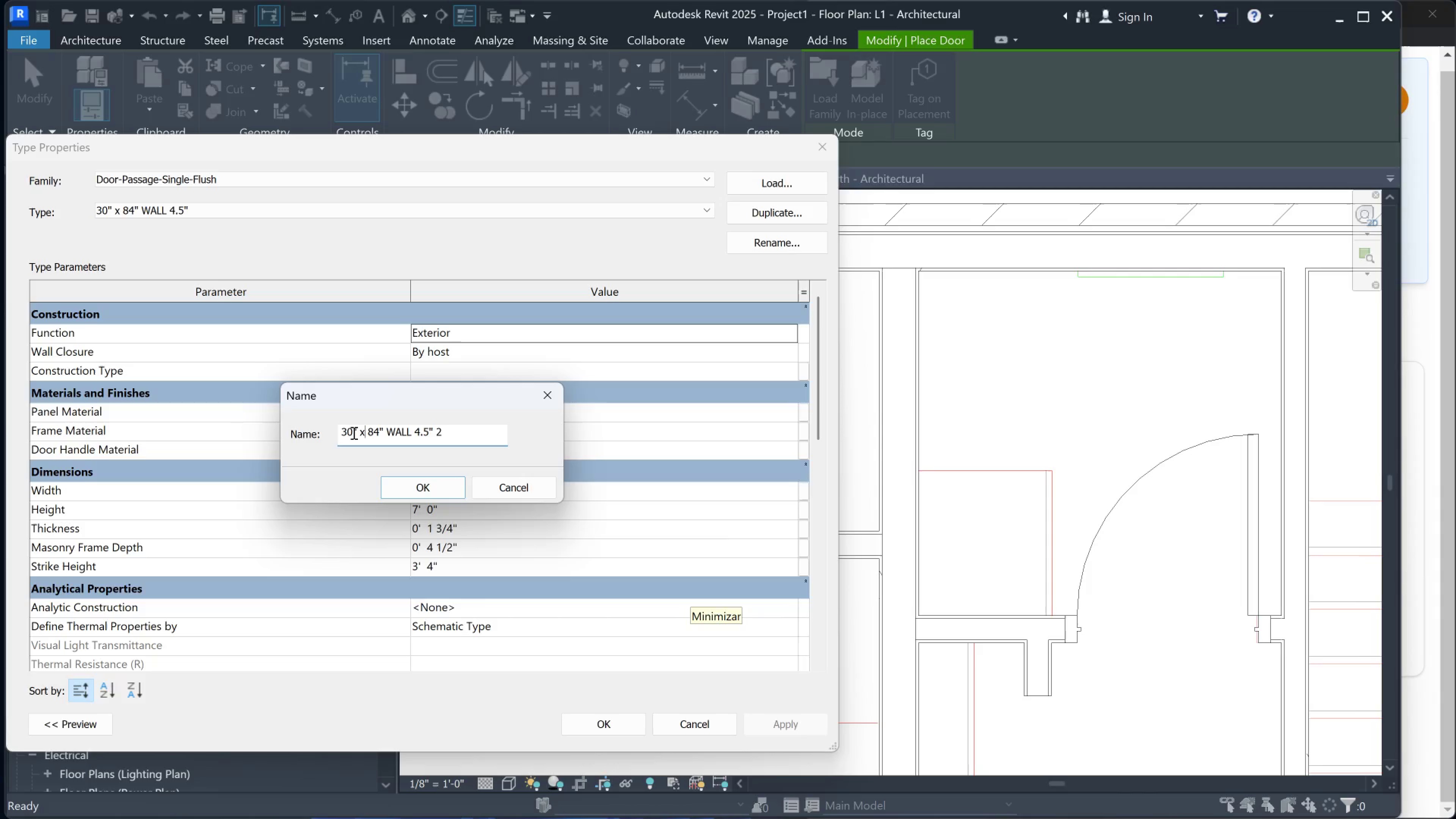 
left_click_drag(start_coordinate=[353, 433], to_coordinate=[342, 433])
 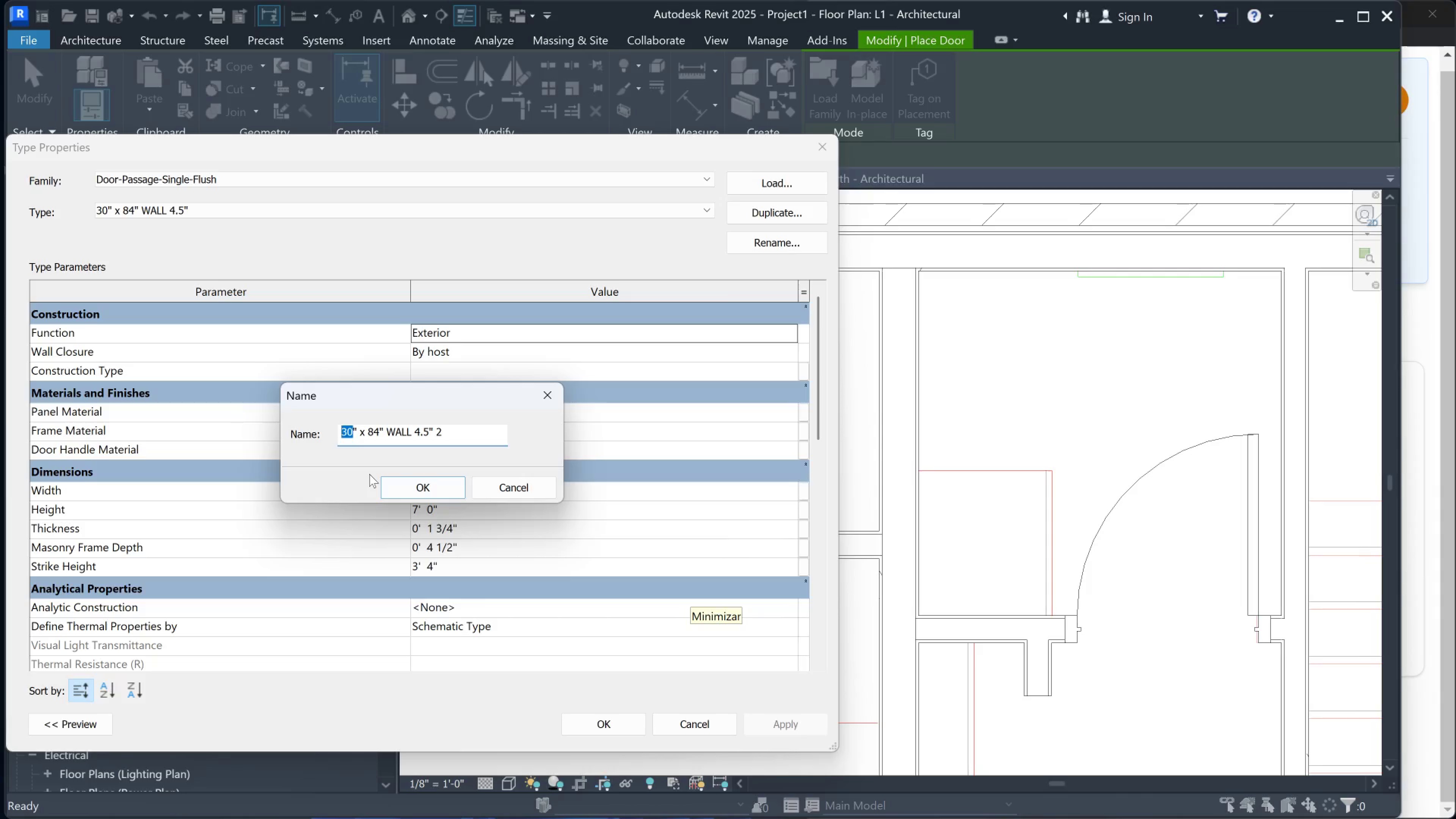 
type(28)
 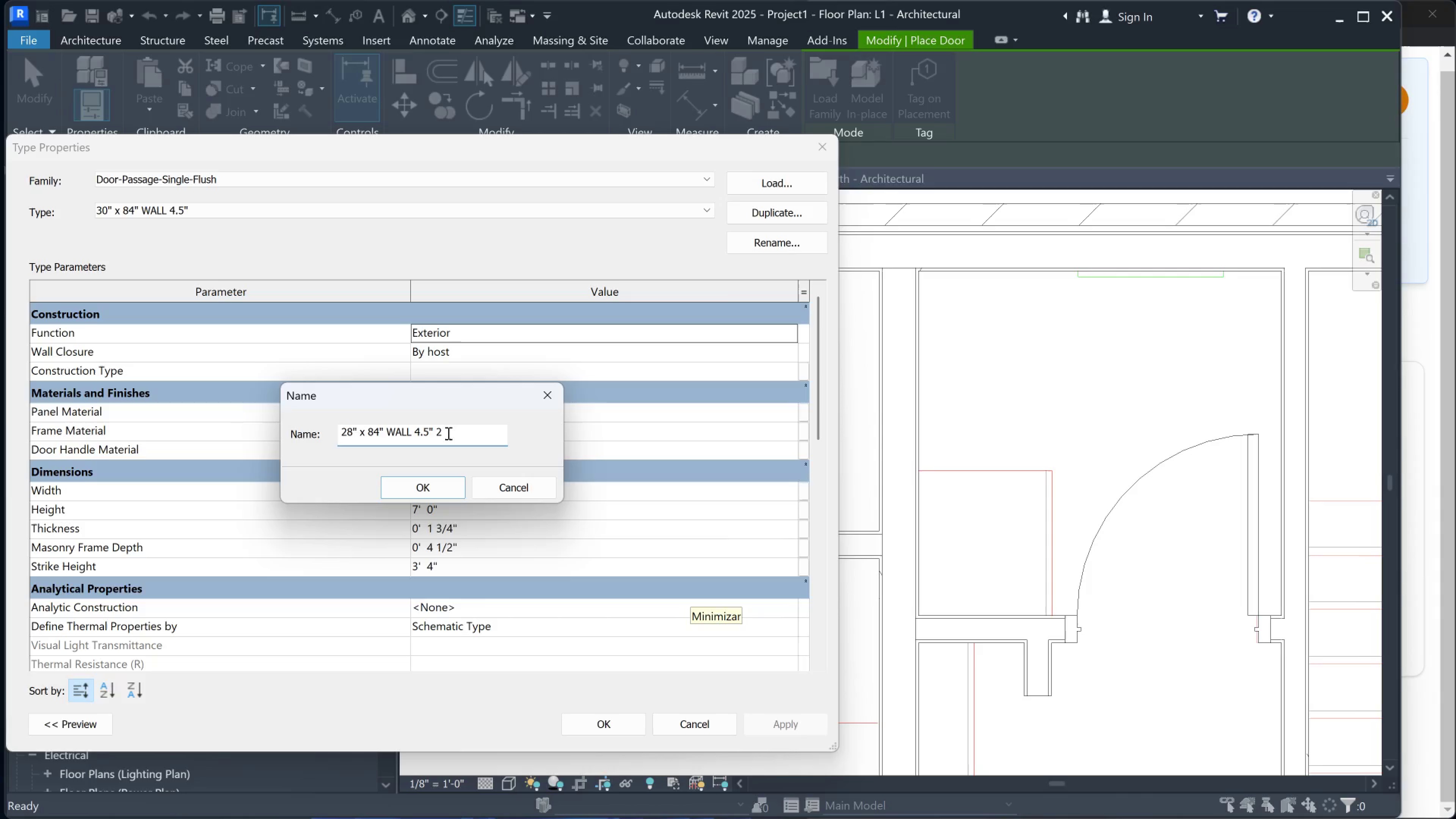 
left_click([447, 433])
 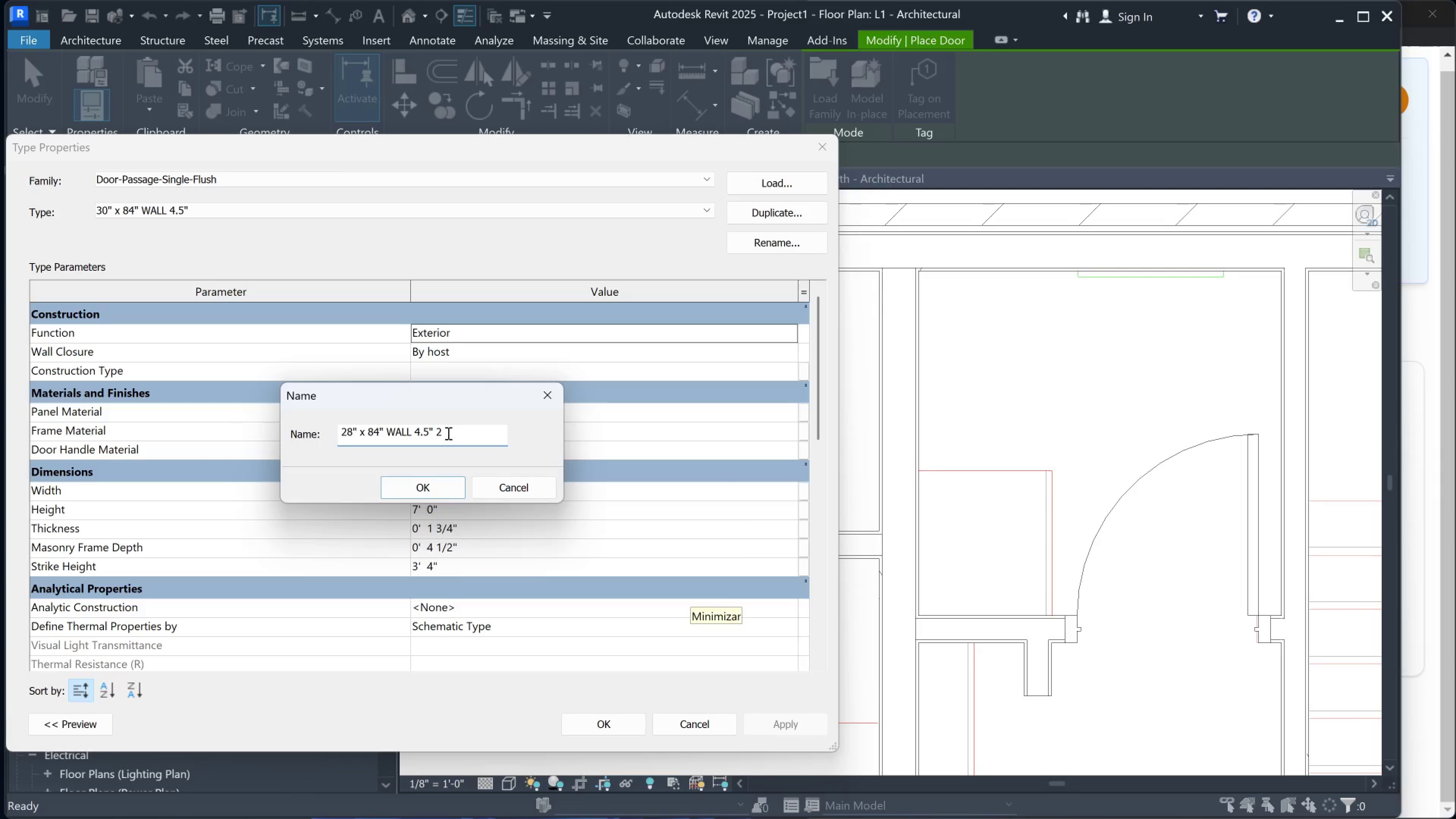 
key(Backspace)
 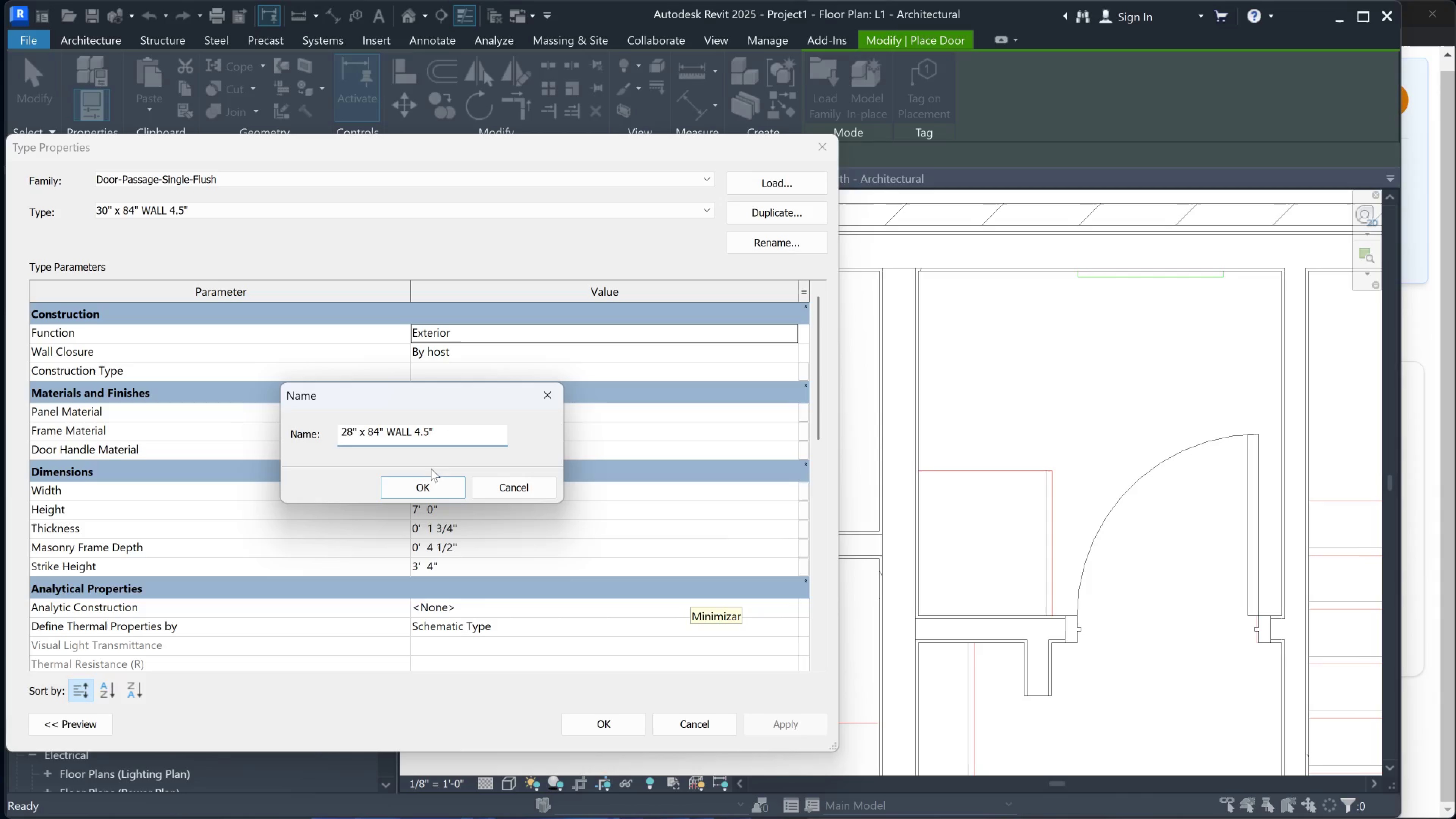 
left_click([431, 480])
 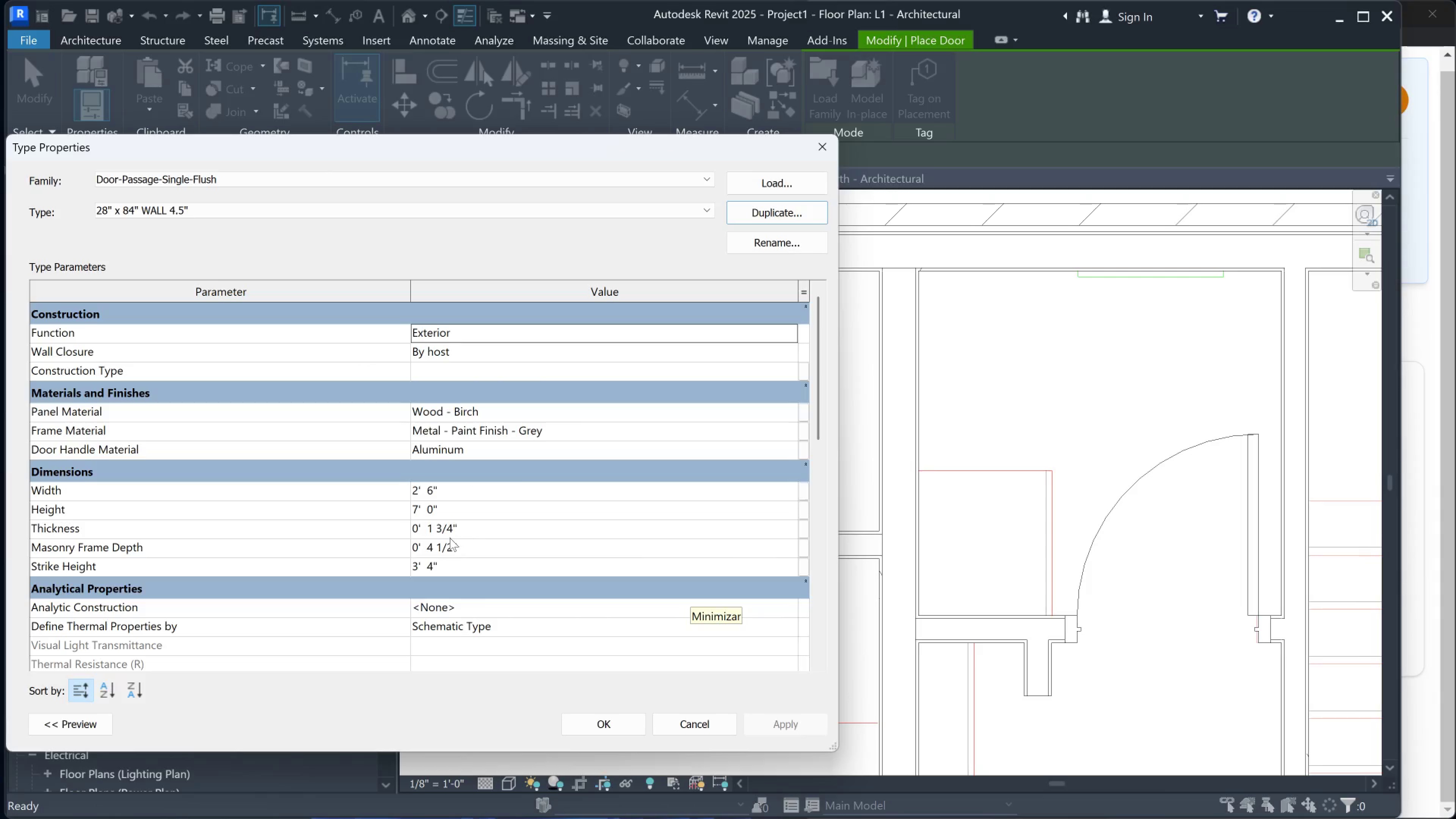 
left_click([424, 491])
 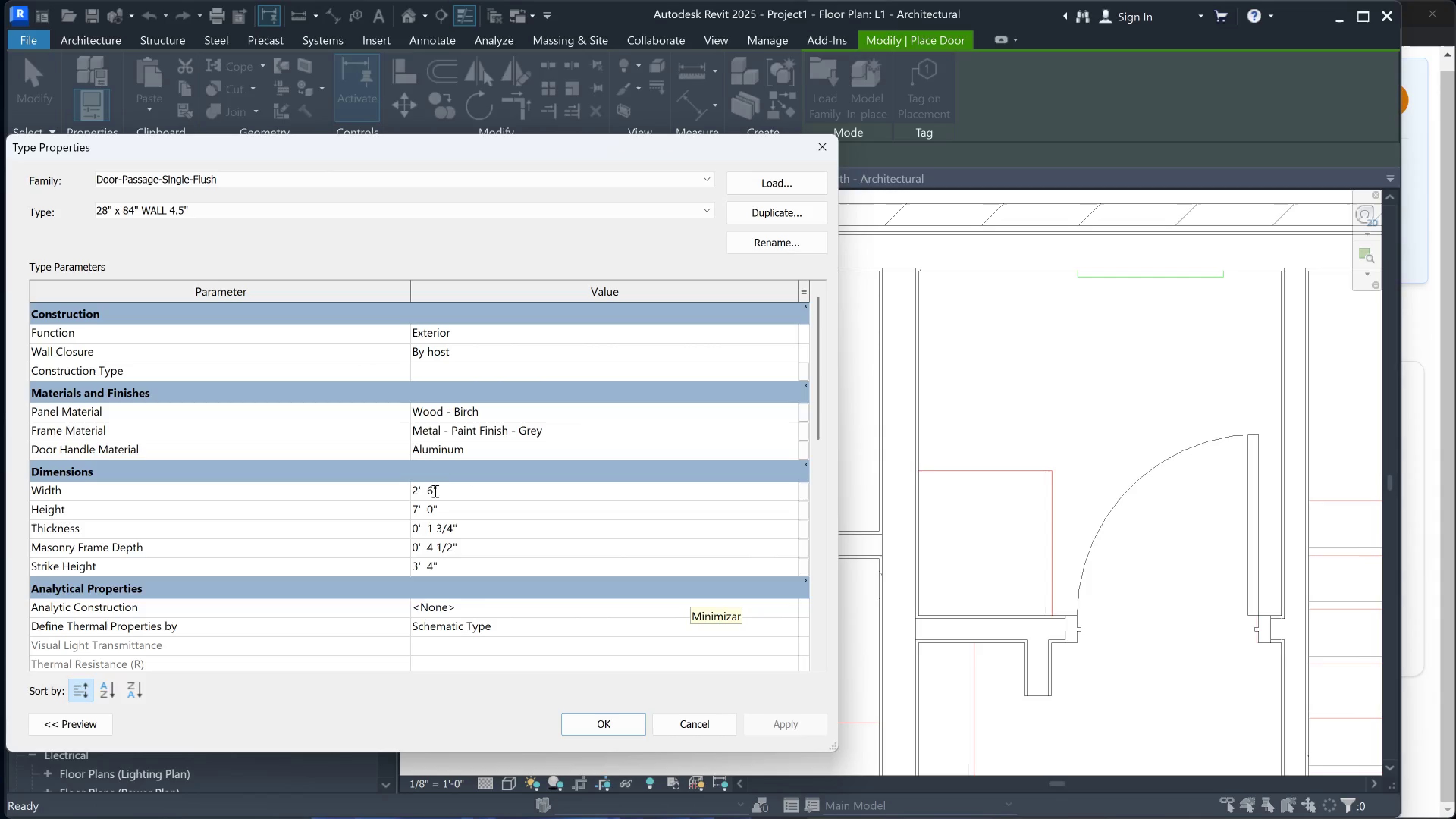 
left_click_drag(start_coordinate=[432, 491], to_coordinate=[772, 722])
 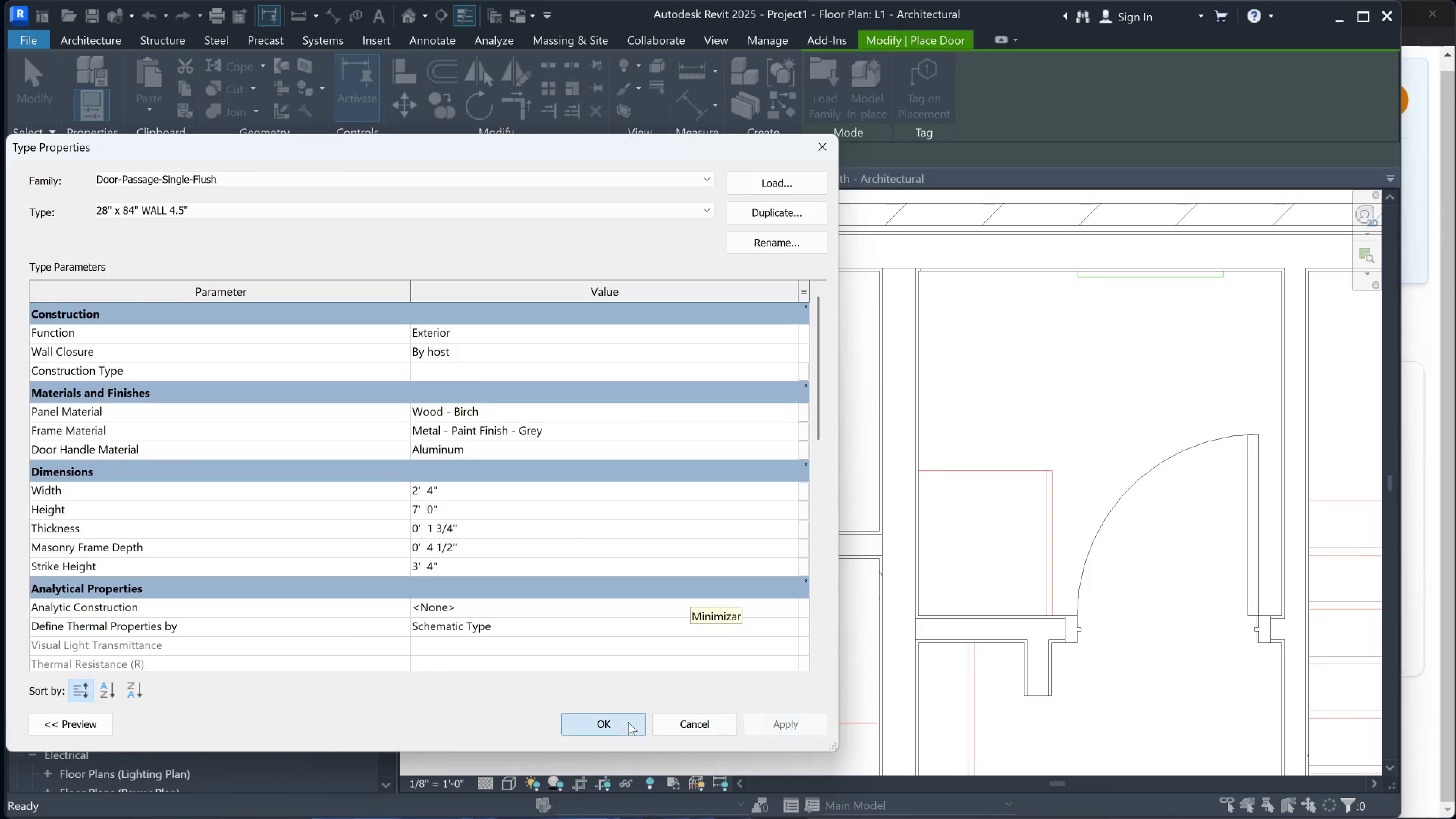 
key(Backspace)
 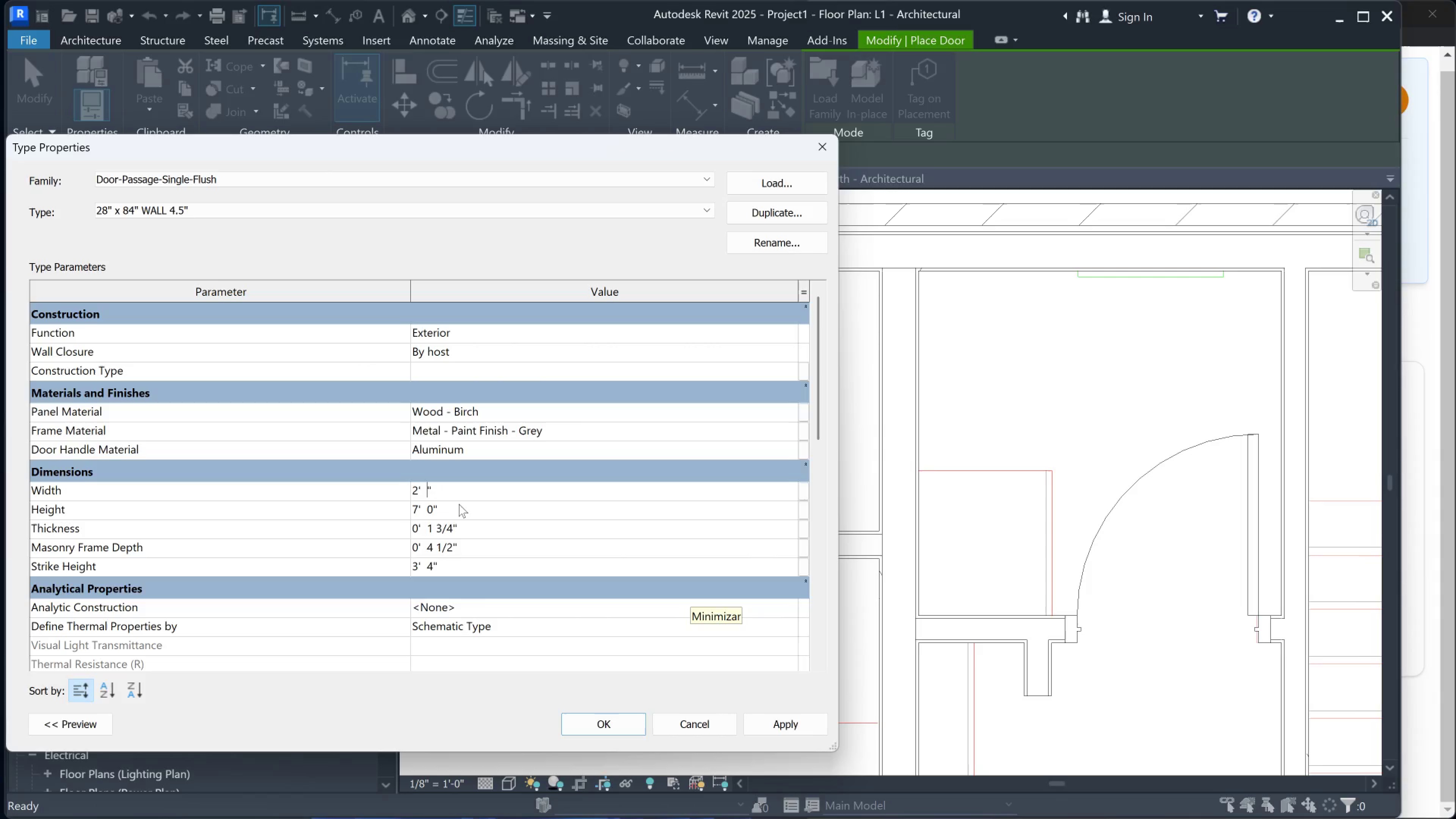 
key(4)
 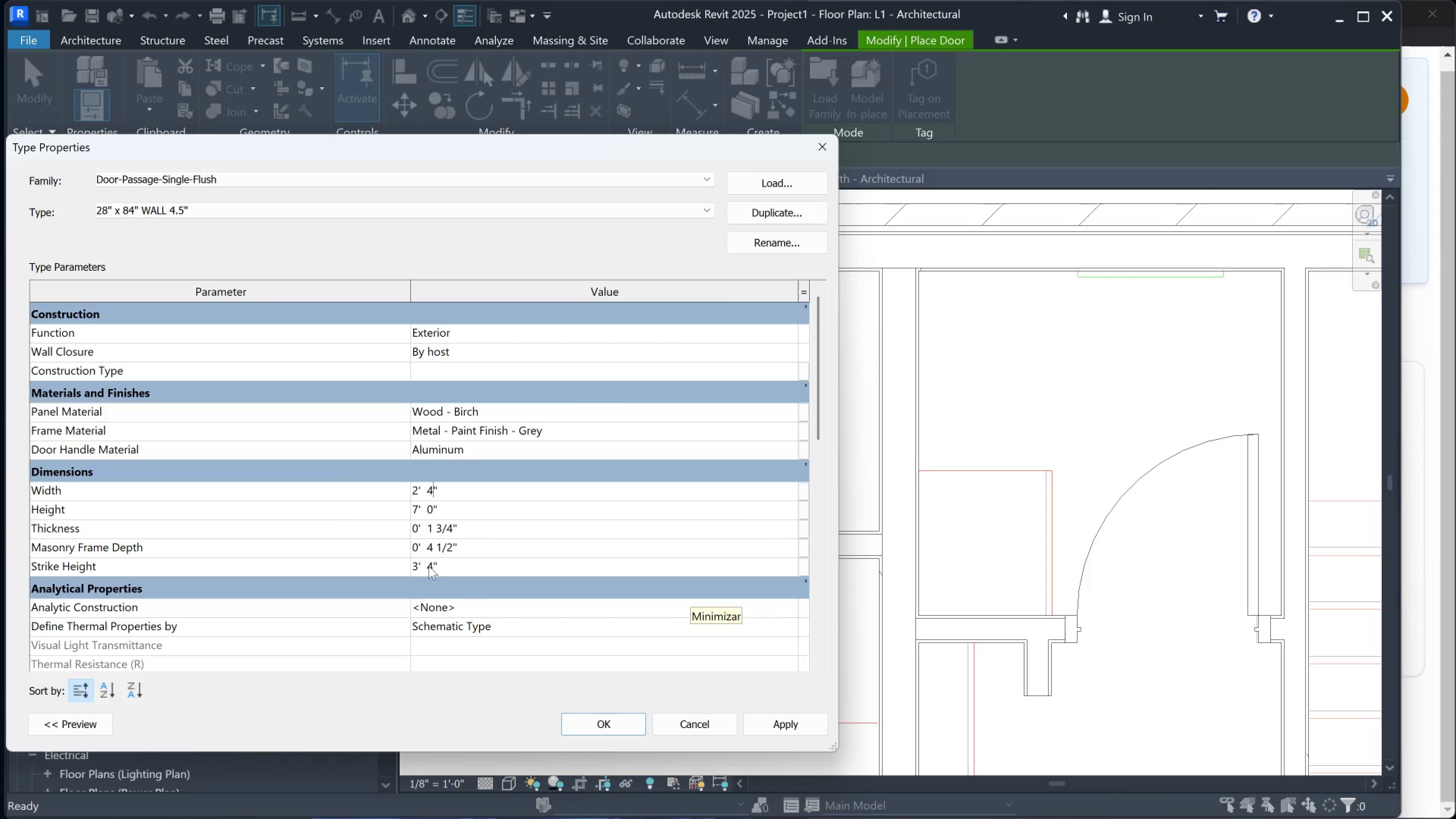 
double_click([628, 722])
 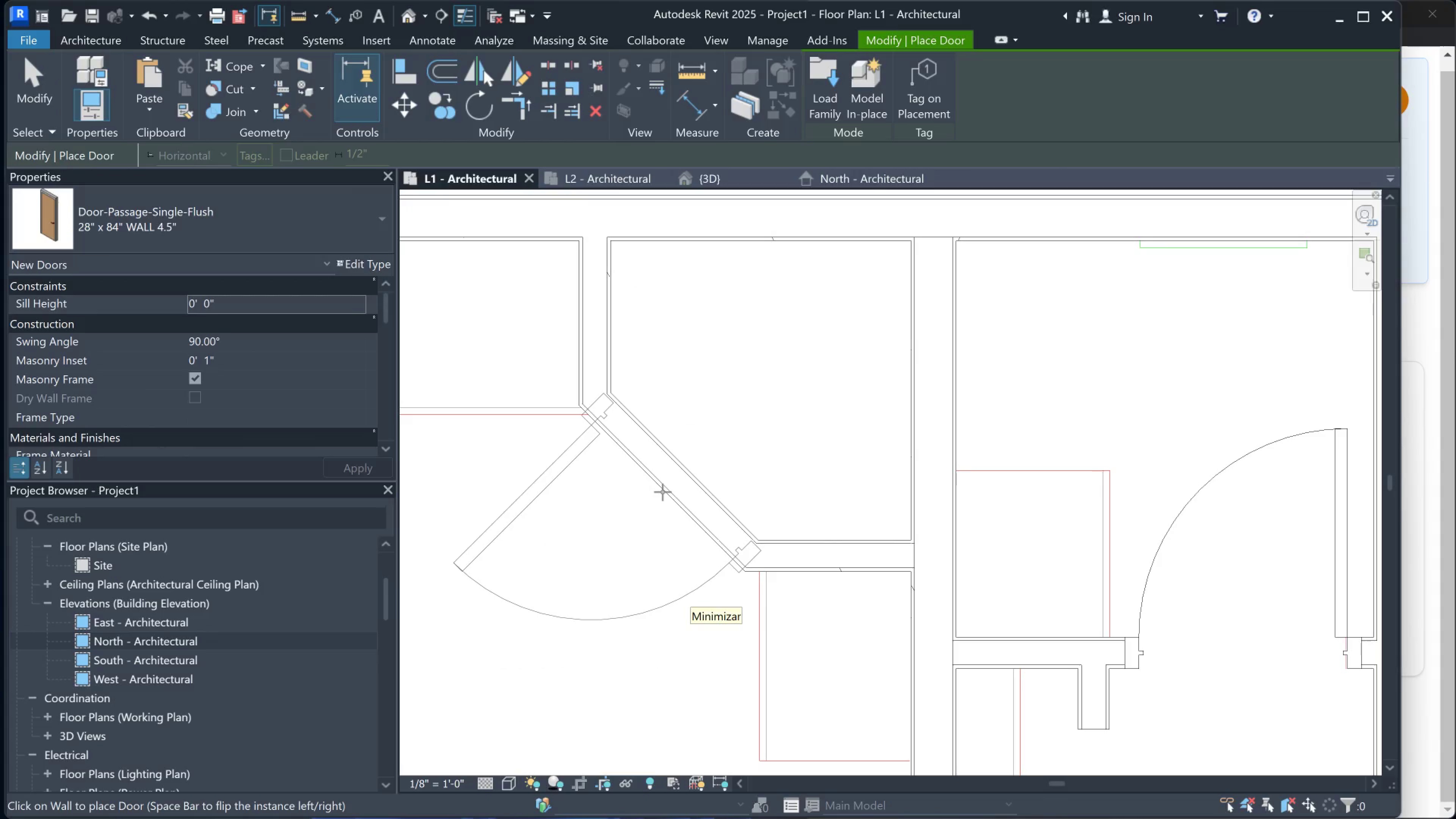 
left_click_drag(start_coordinate=[659, 492], to_coordinate=[205, 362])
 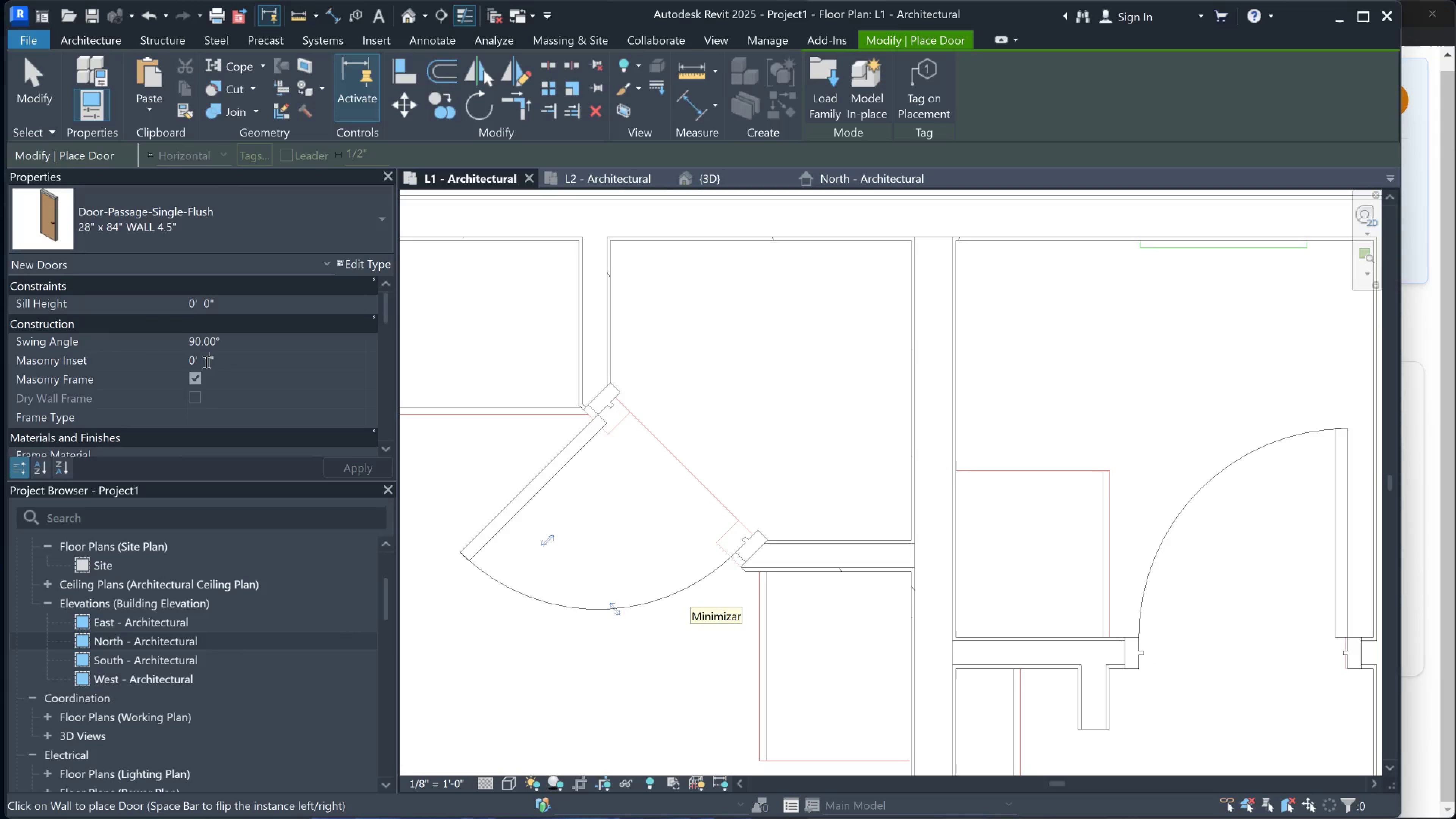 
left_click([205, 362])
 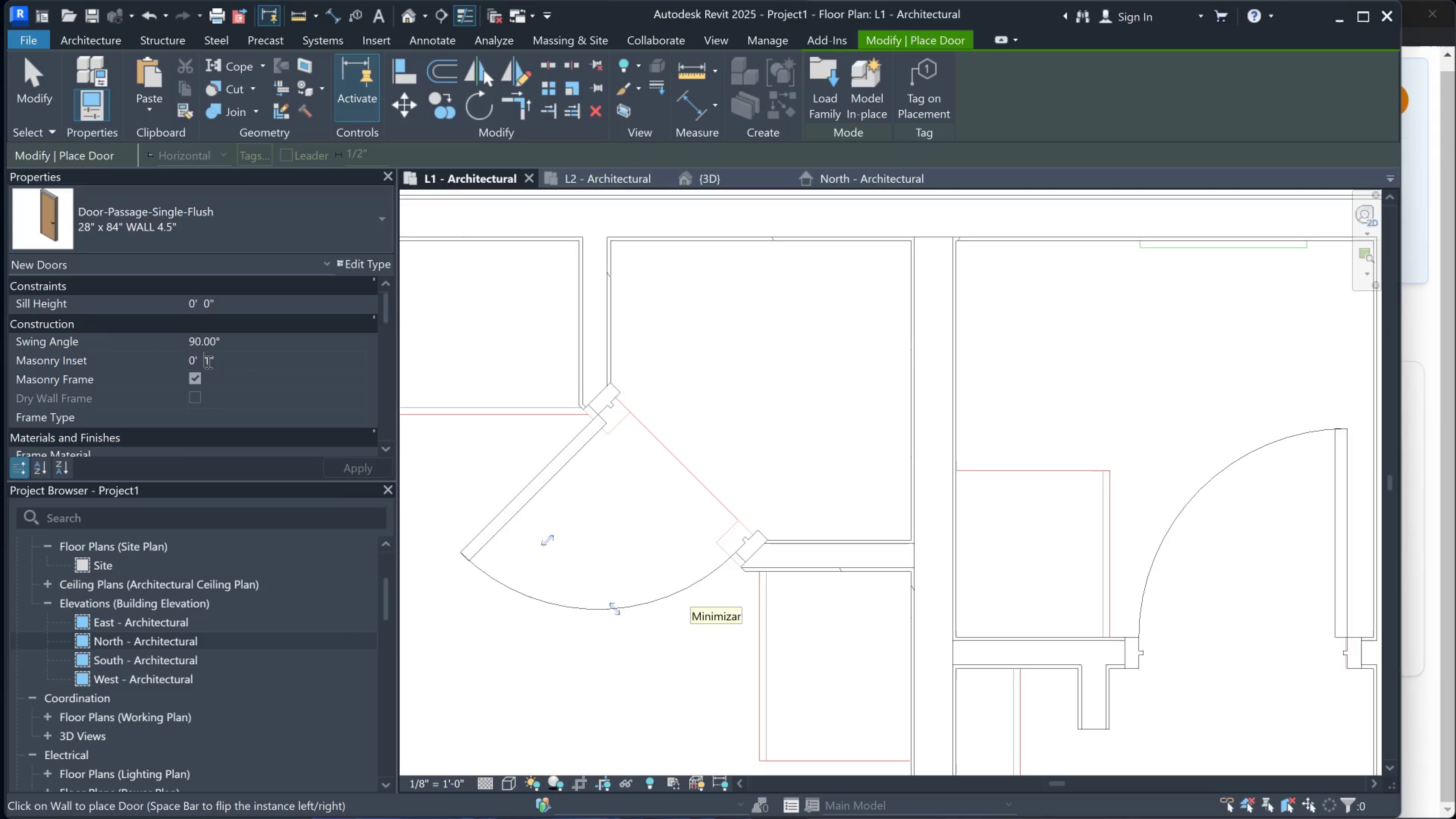 
left_click_drag(start_coordinate=[207, 362], to_coordinate=[206, 362])
 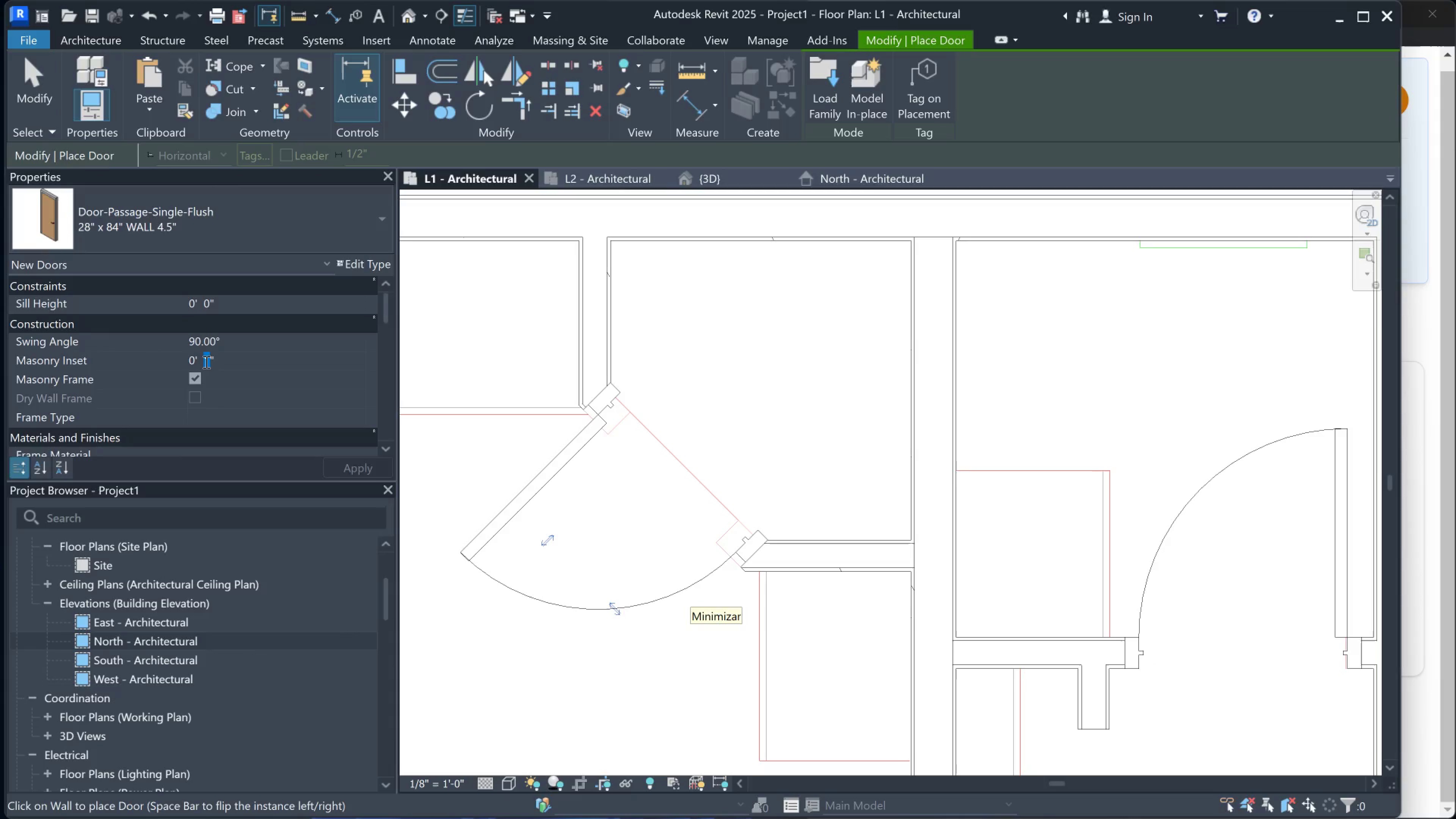 
key(0)
 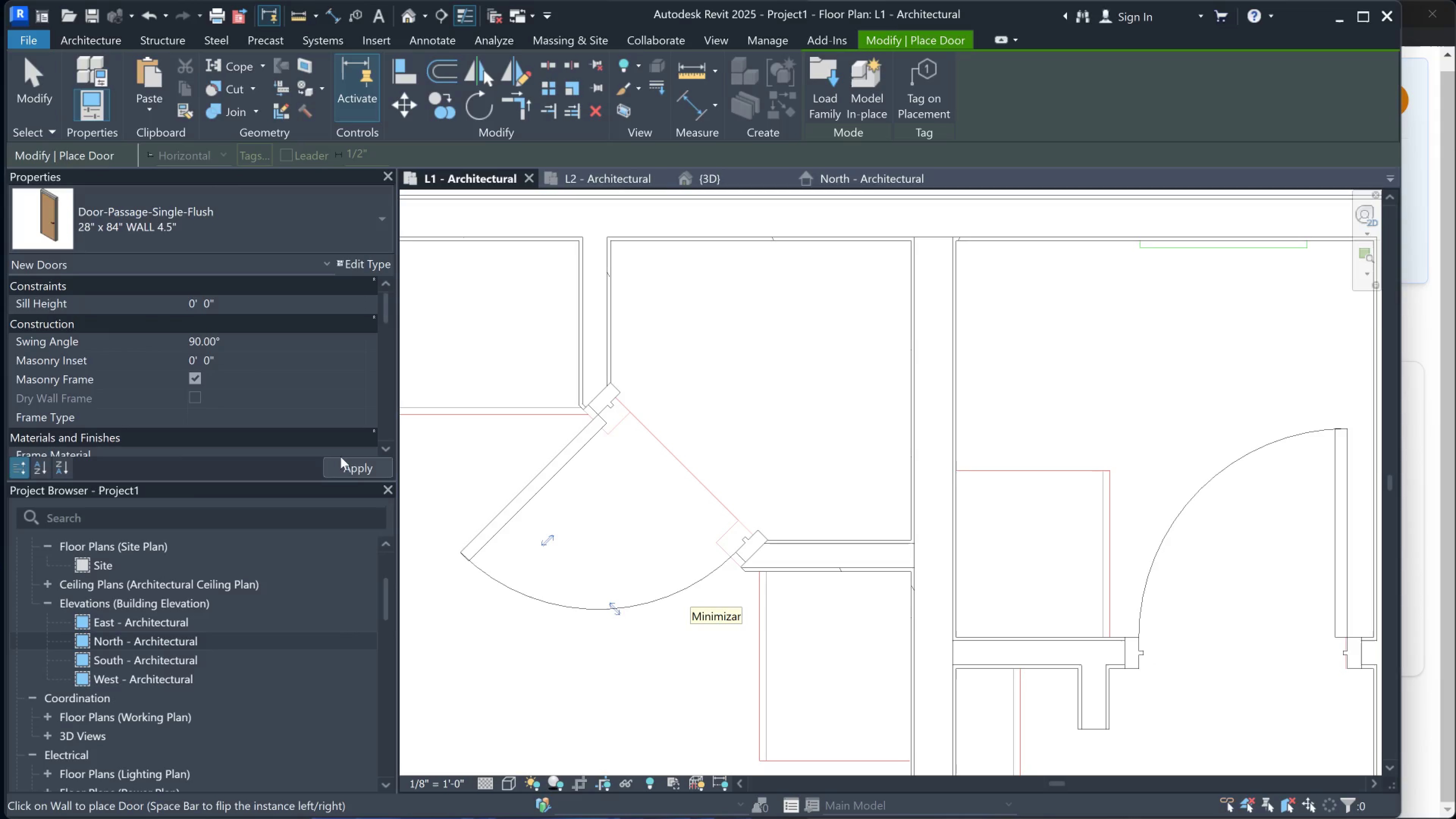 
left_click([340, 466])
 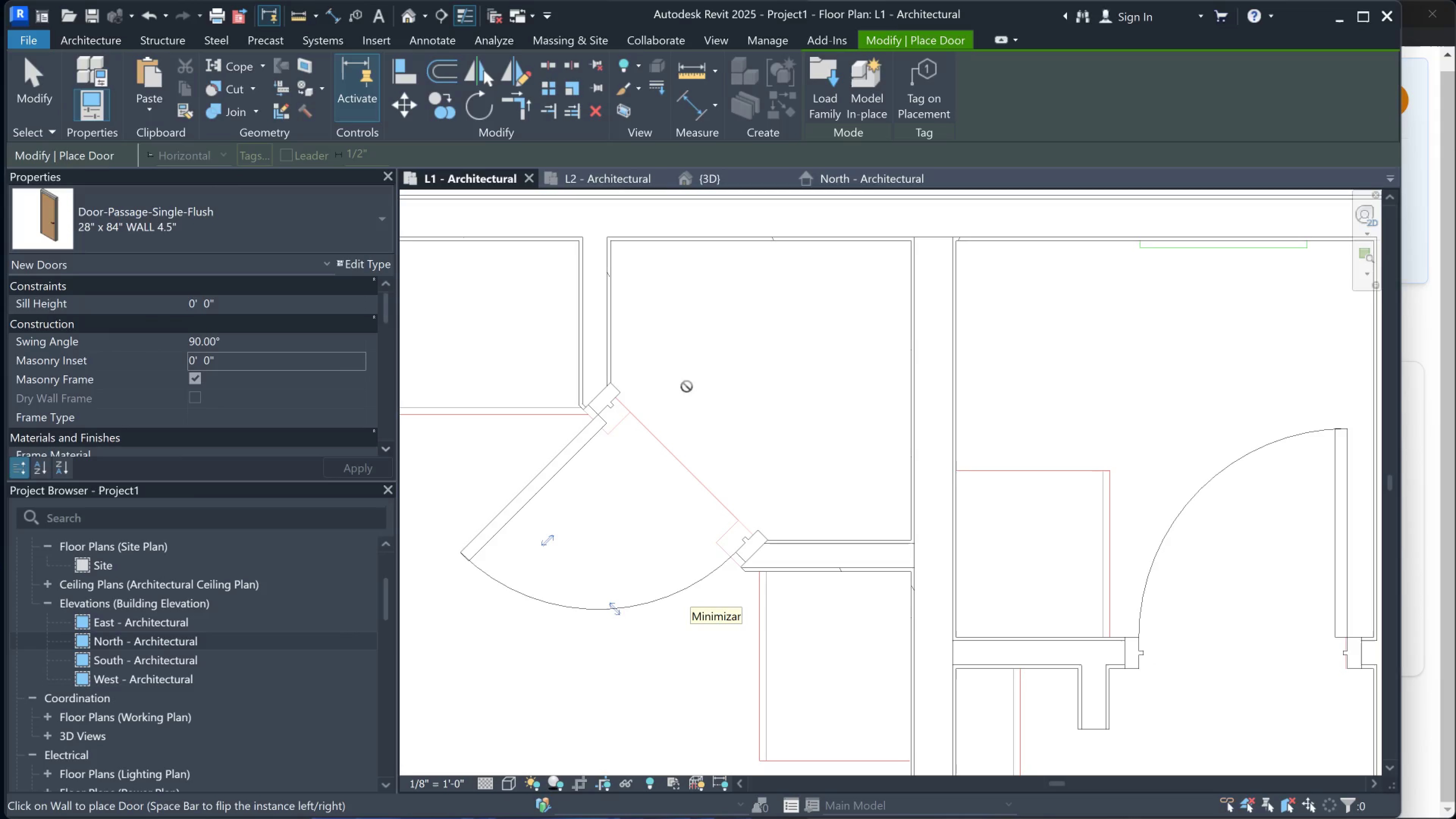 
scroll: coordinate [648, 446], scroll_direction: down, amount: 12.0
 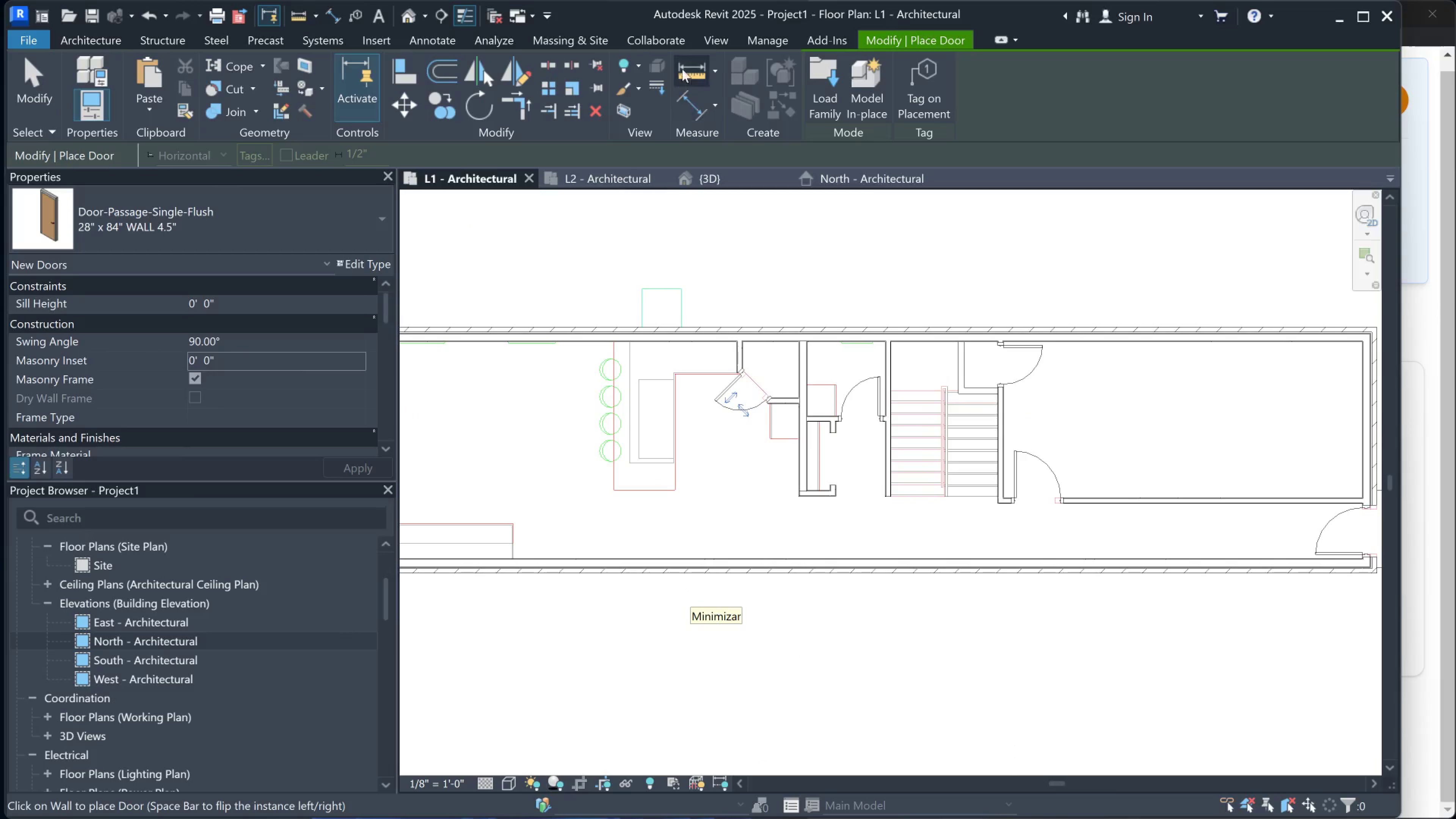 
left_click([706, 176])
 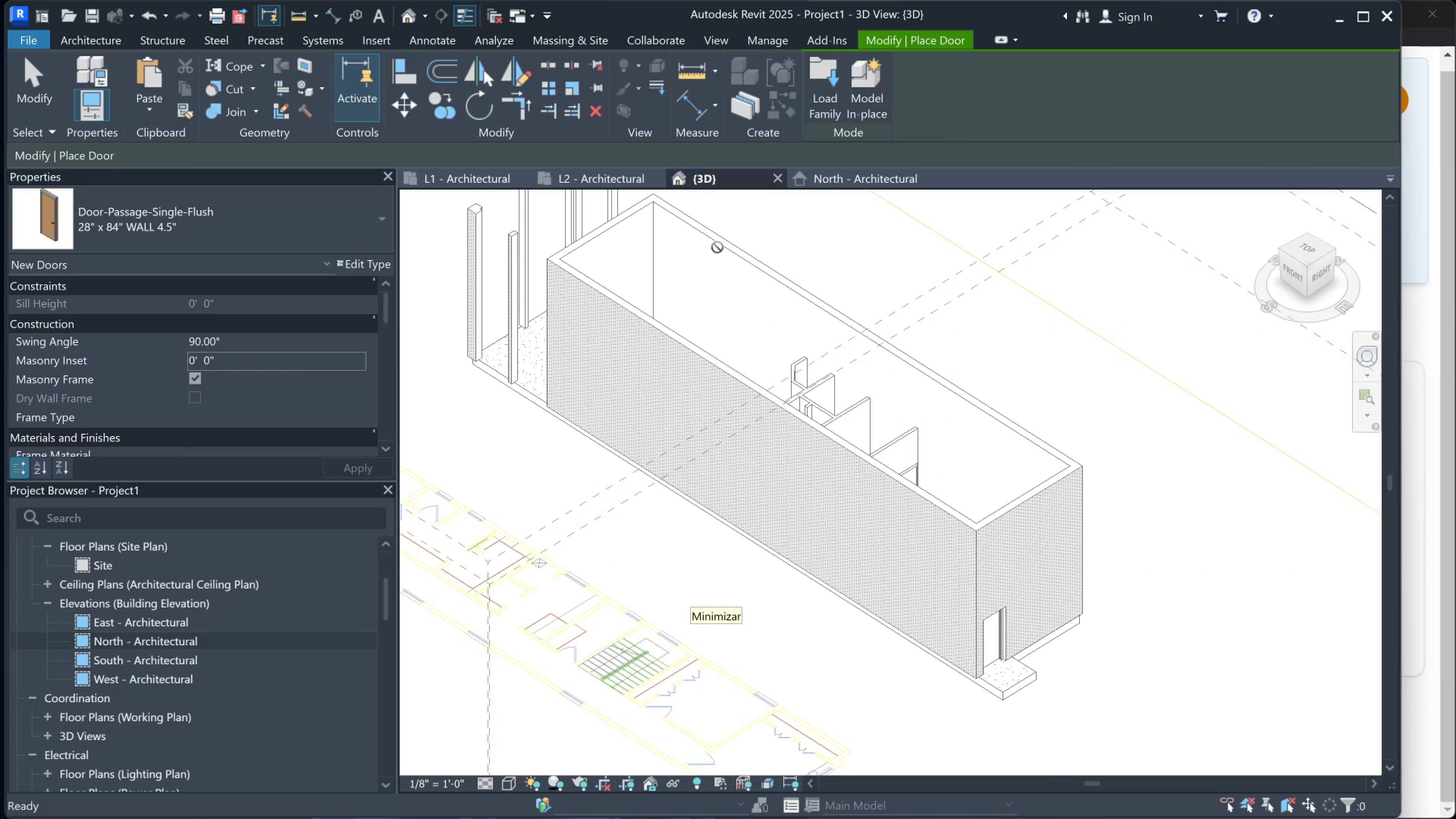 
scroll: coordinate [764, 410], scroll_direction: down, amount: 2.0
 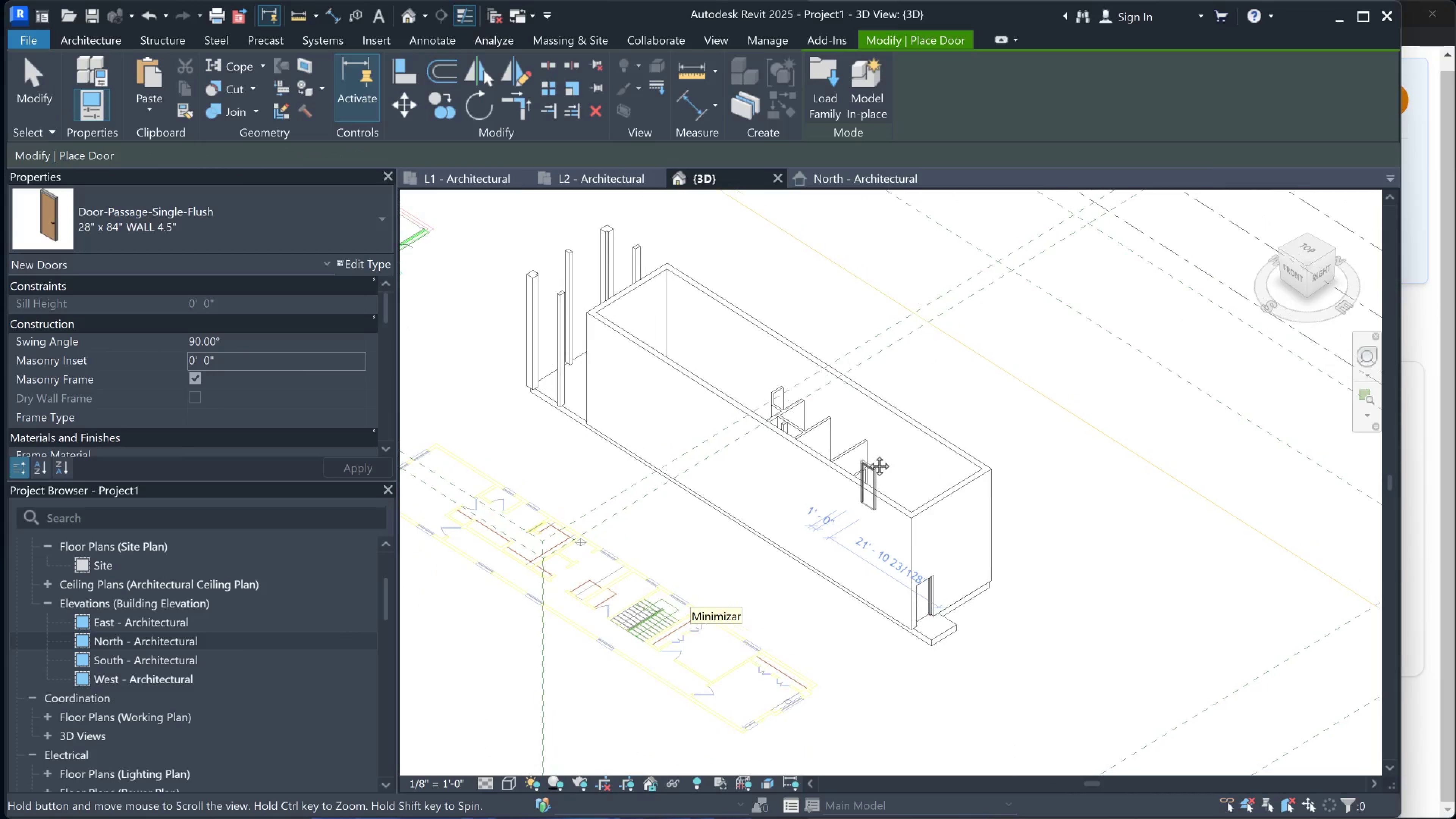 
hold_key(key=ShiftLeft, duration=1.53)
 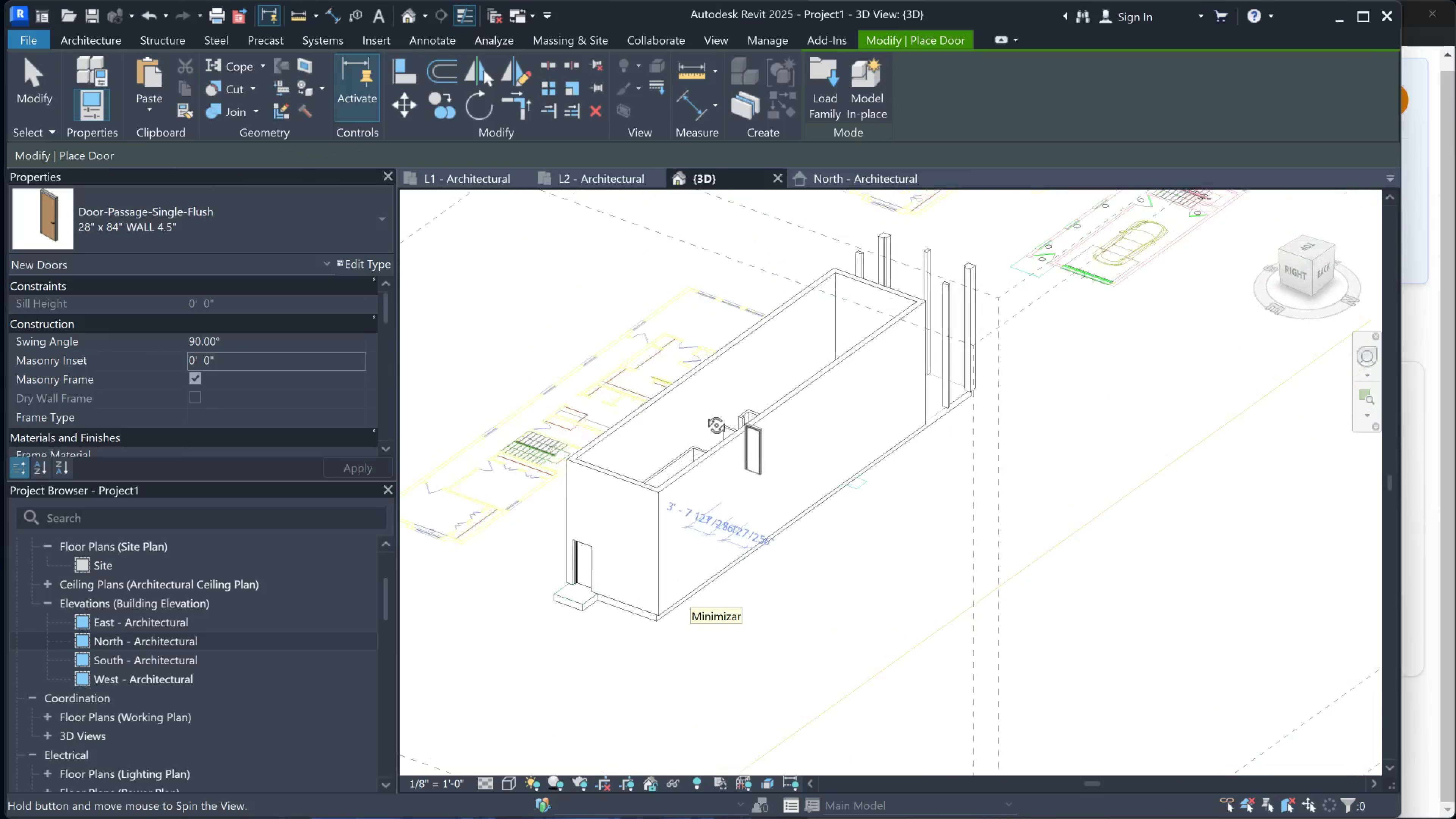 
hold_key(key=ShiftLeft, duration=0.62)
 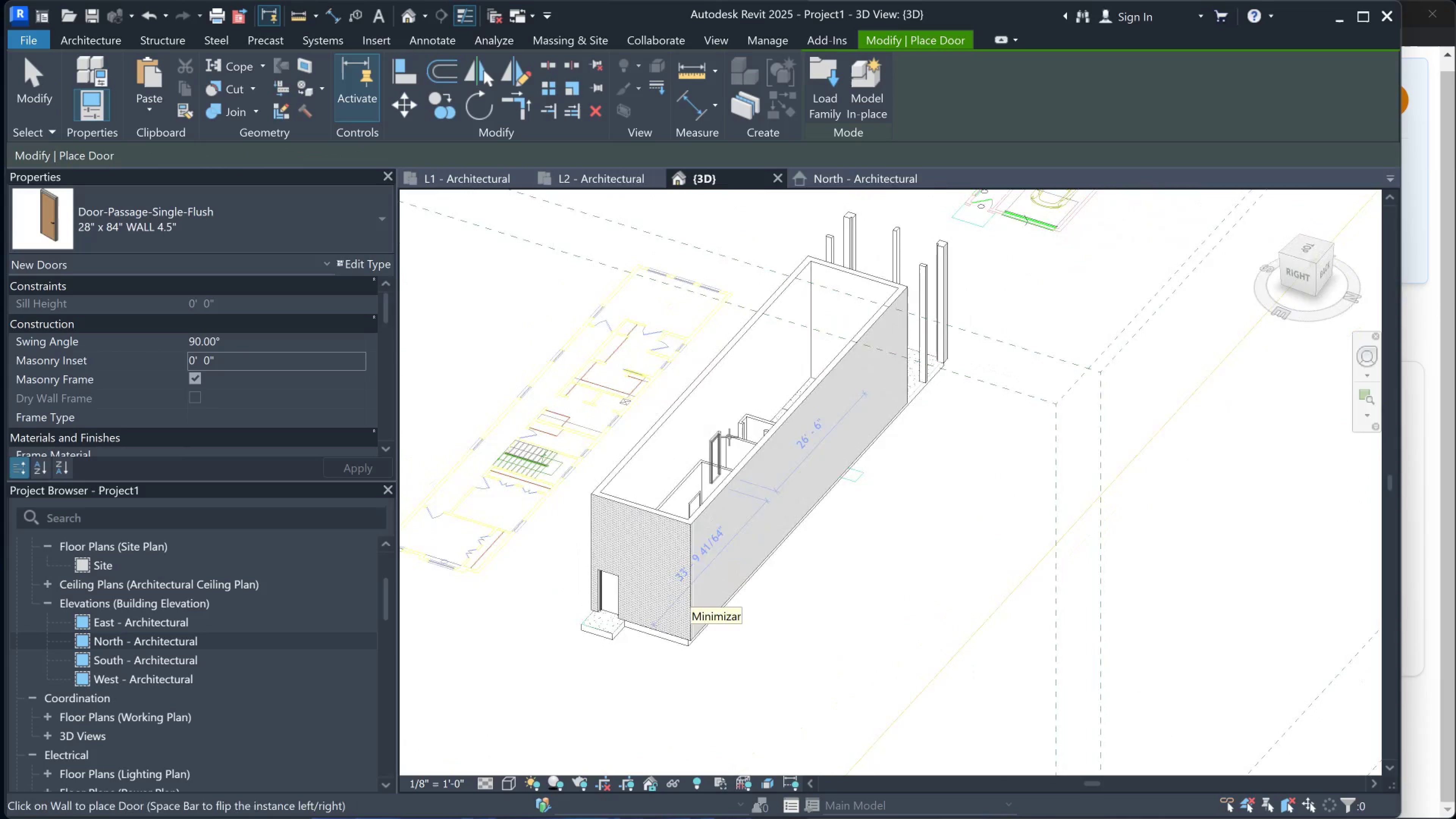 
hold_key(key=ShiftLeft, duration=0.45)
 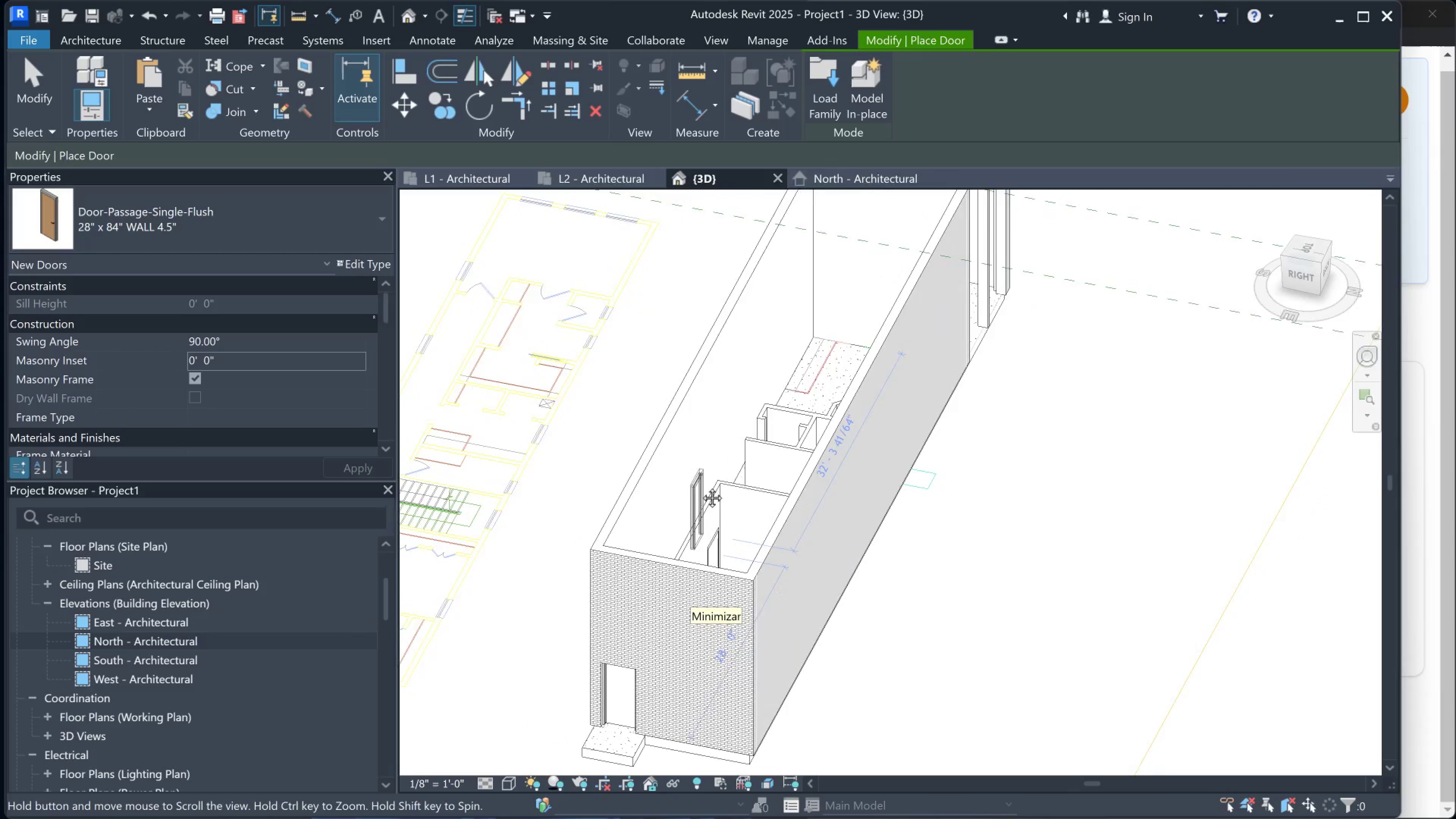 
scroll: coordinate [729, 437], scroll_direction: up, amount: 3.0
 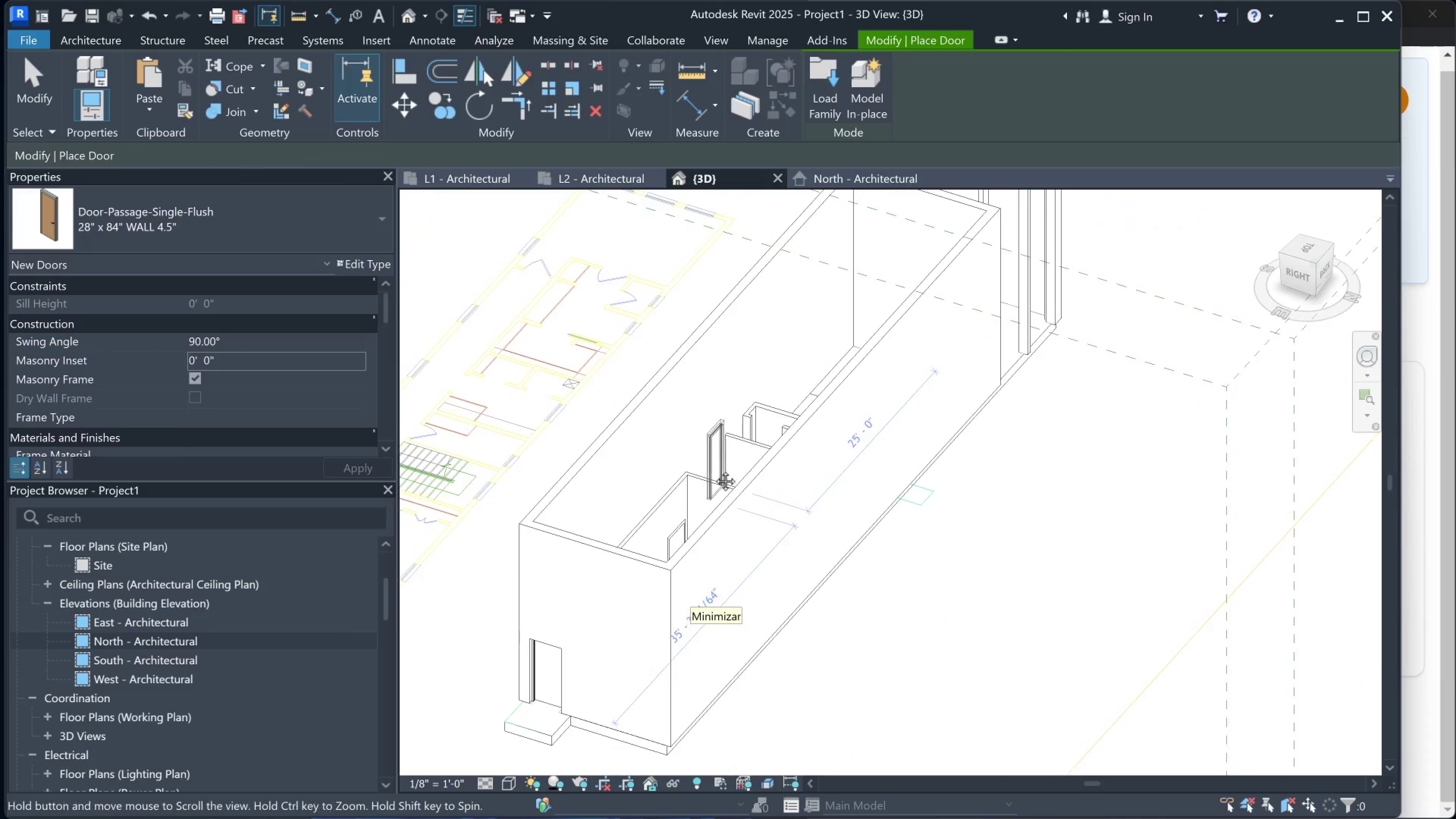 
hold_key(key=ShiftLeft, duration=1.39)
 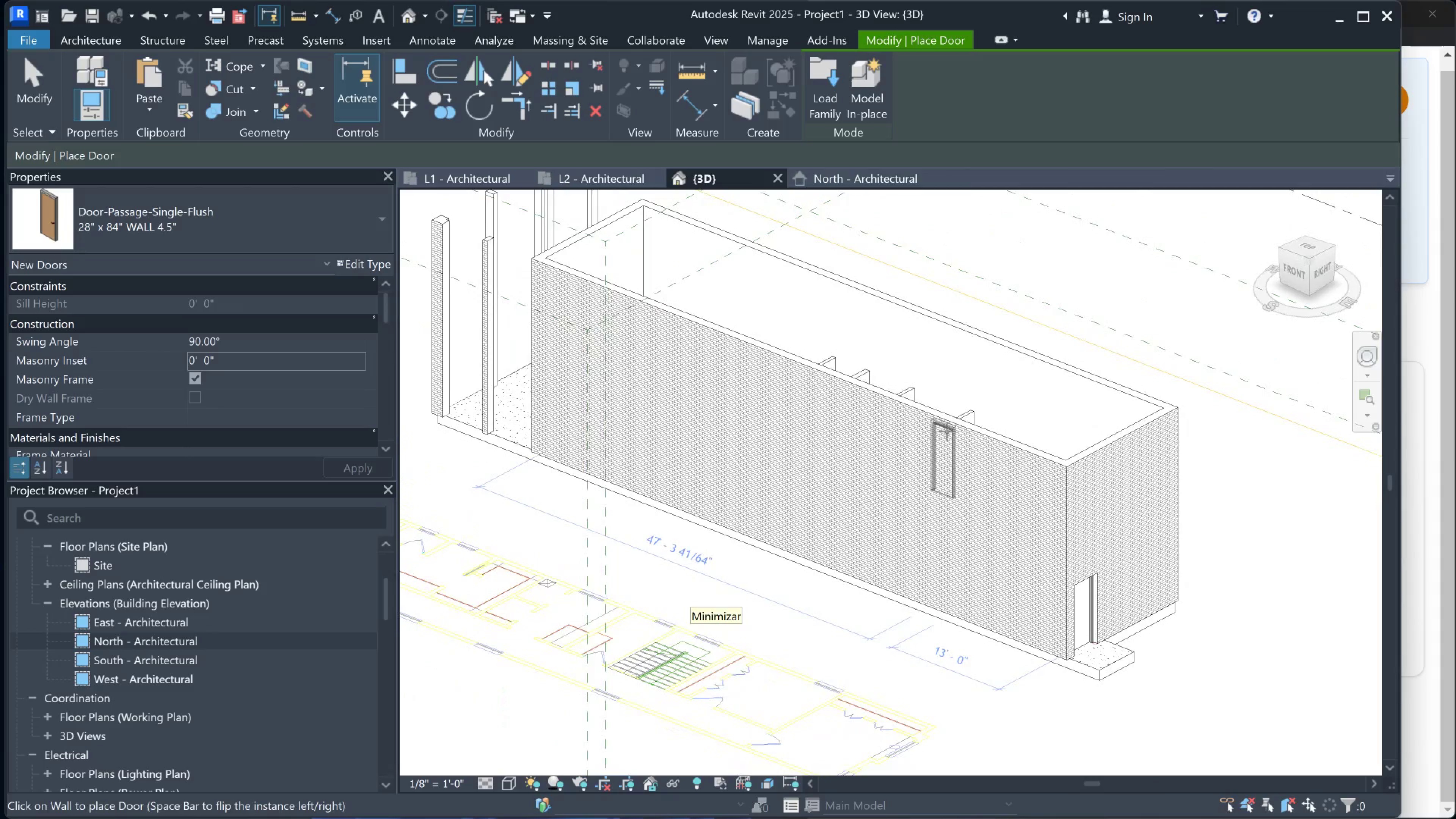 
hold_key(key=ShiftLeft, duration=0.67)
 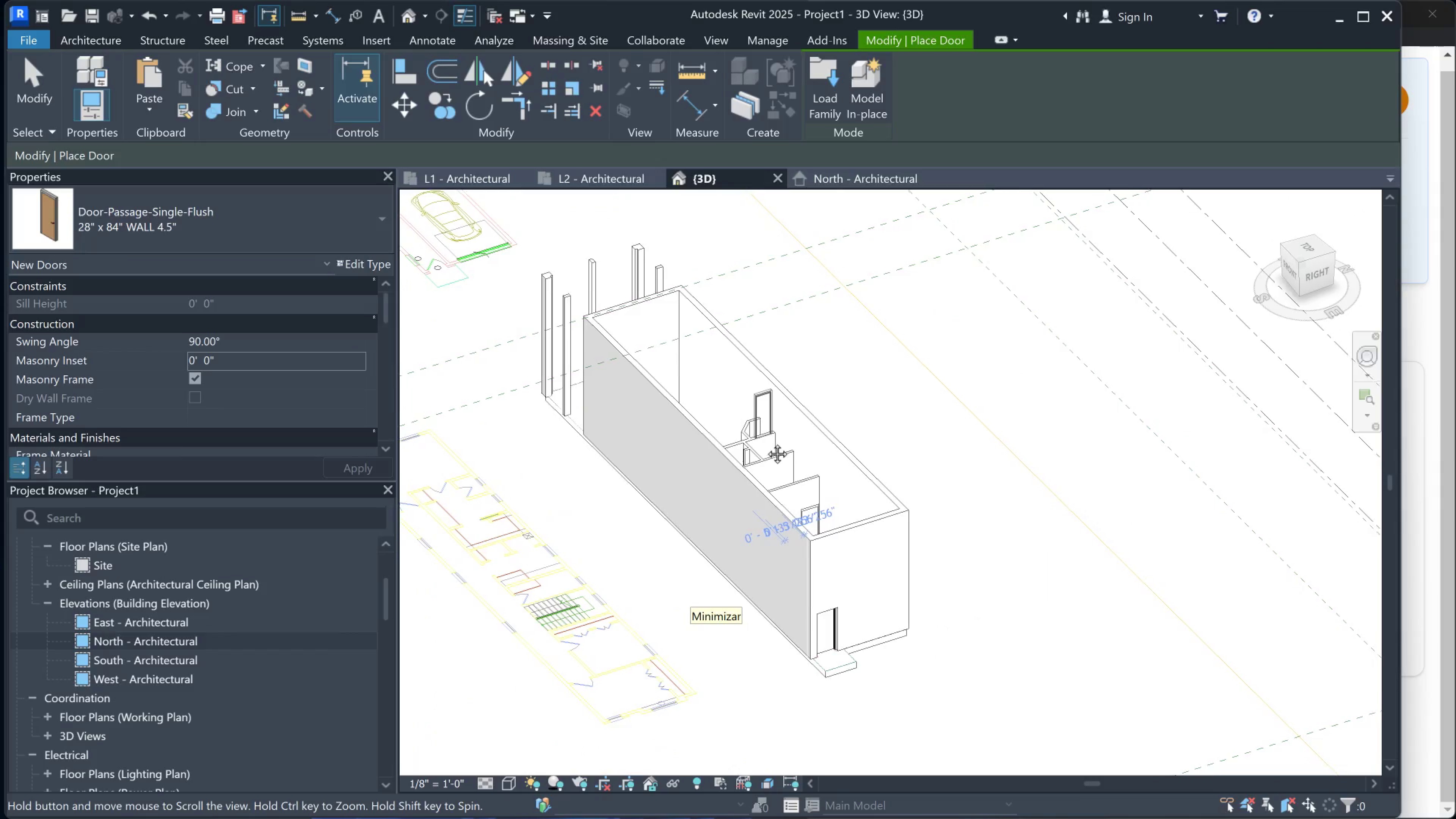 
scroll: coordinate [947, 431], scroll_direction: down, amount: 3.0
 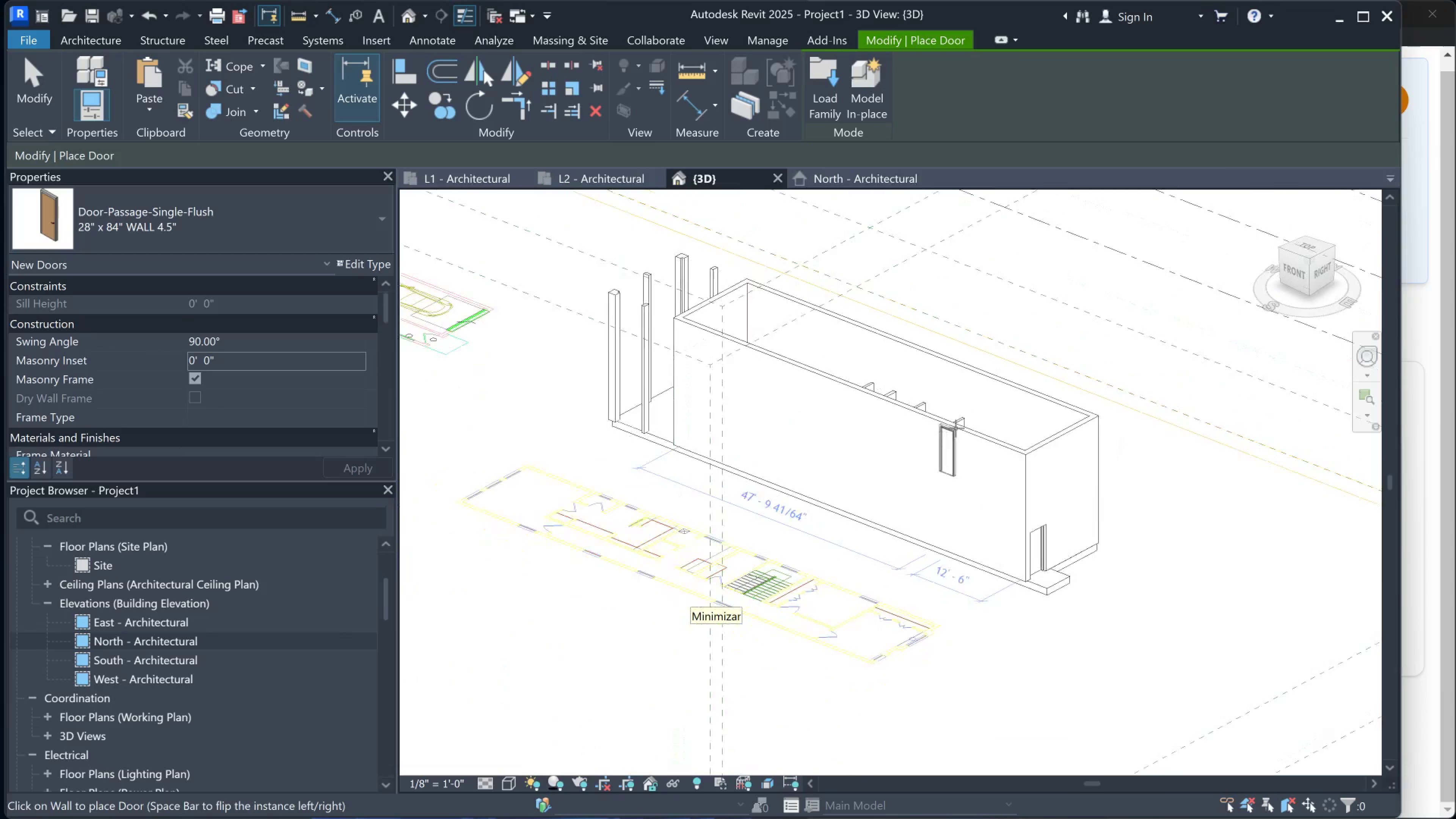 
hold_key(key=ShiftLeft, duration=1.3)
 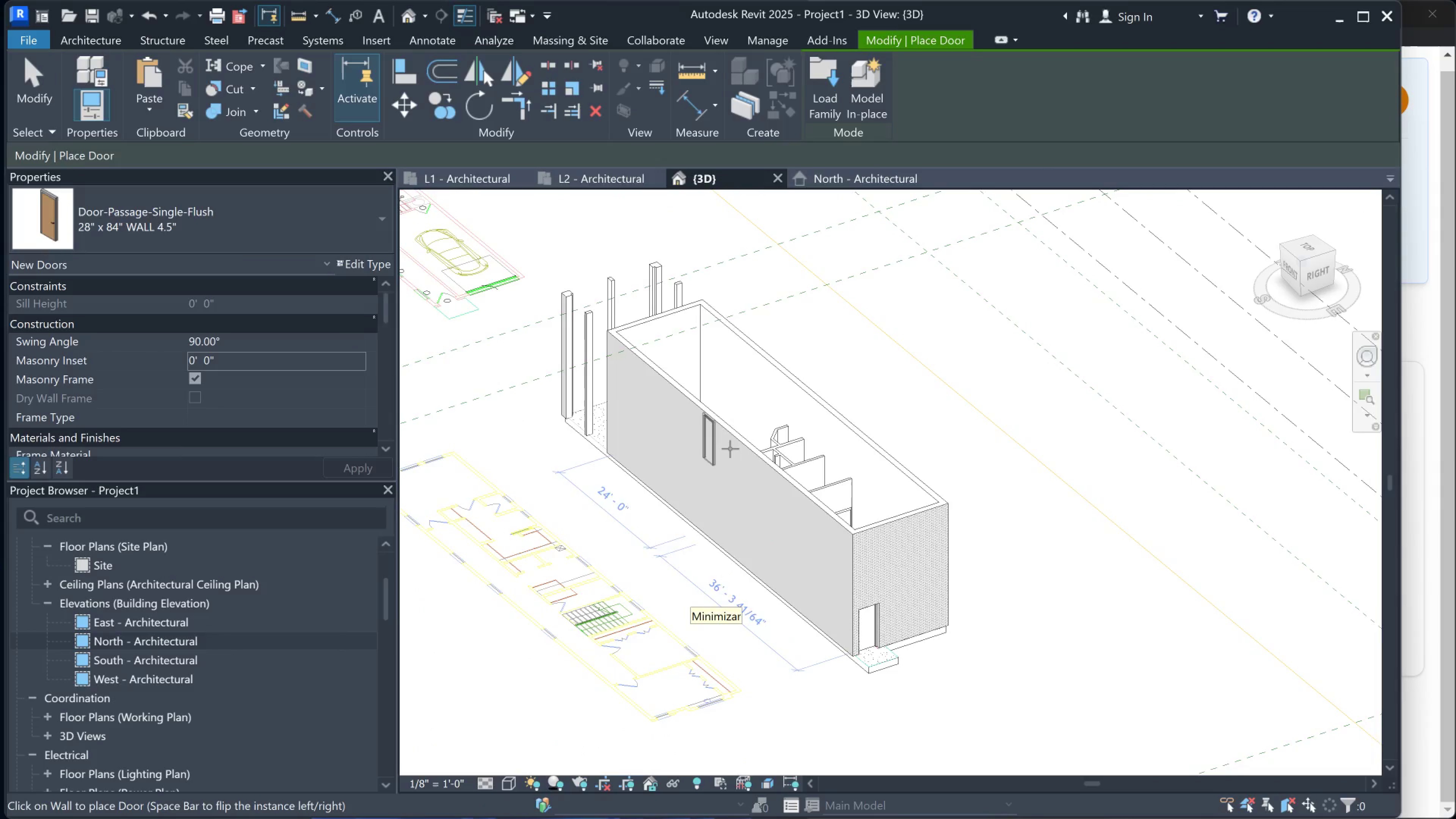 
left_click([844, 183])
 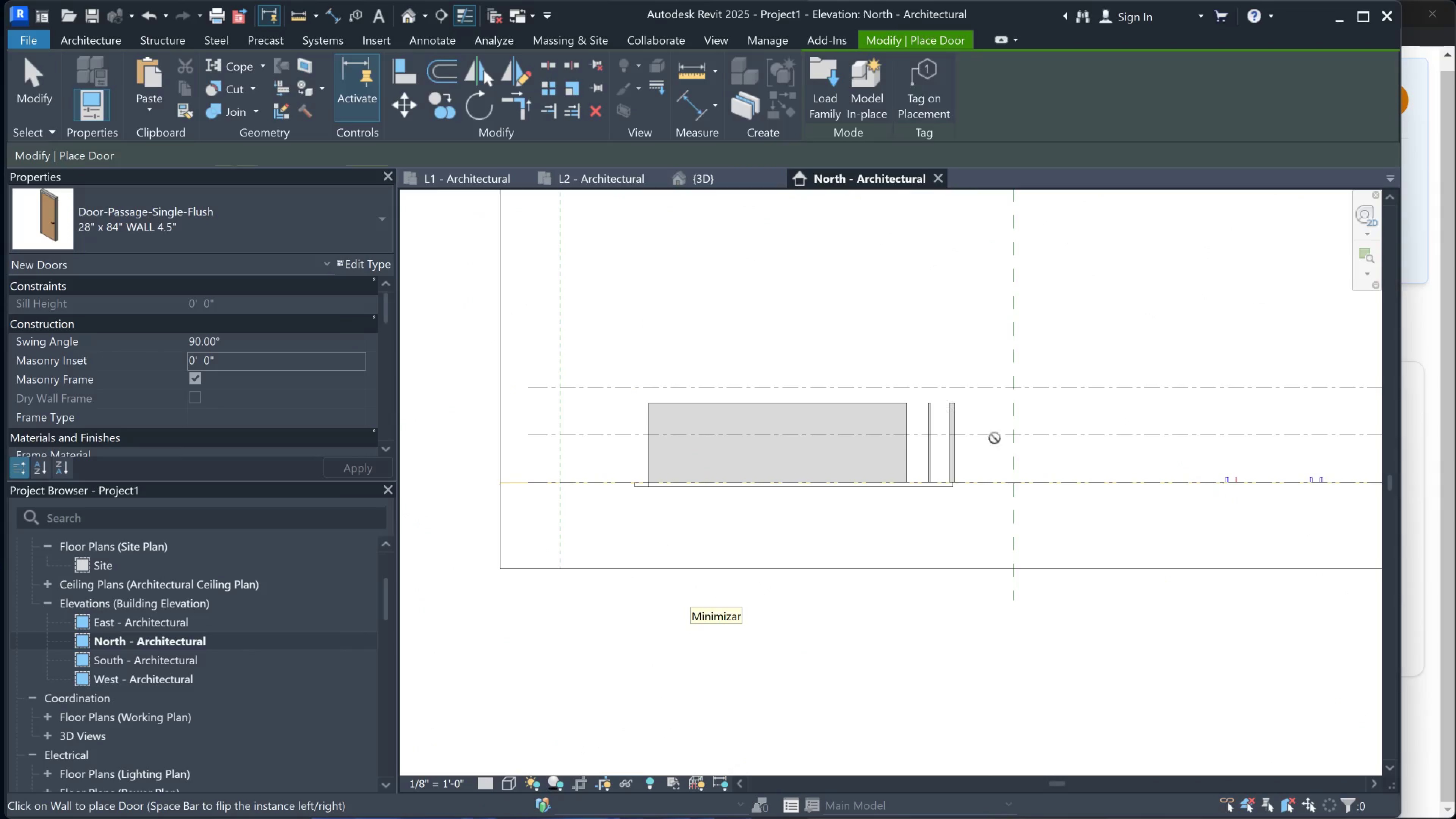 
scroll: coordinate [1205, 490], scroll_direction: down, amount: 1.0
 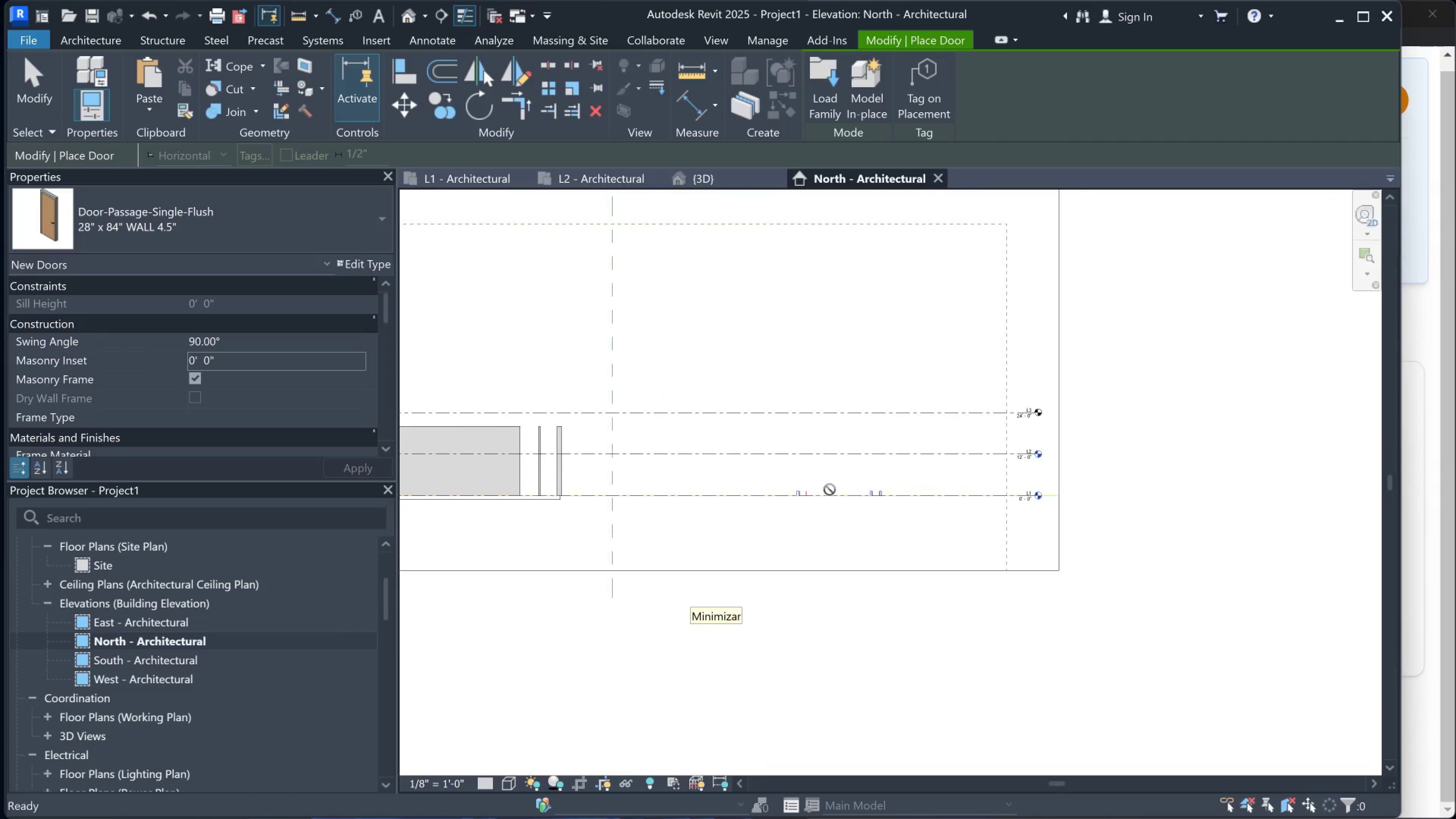 
scroll: coordinate [1021, 469], scroll_direction: up, amount: 2.0
 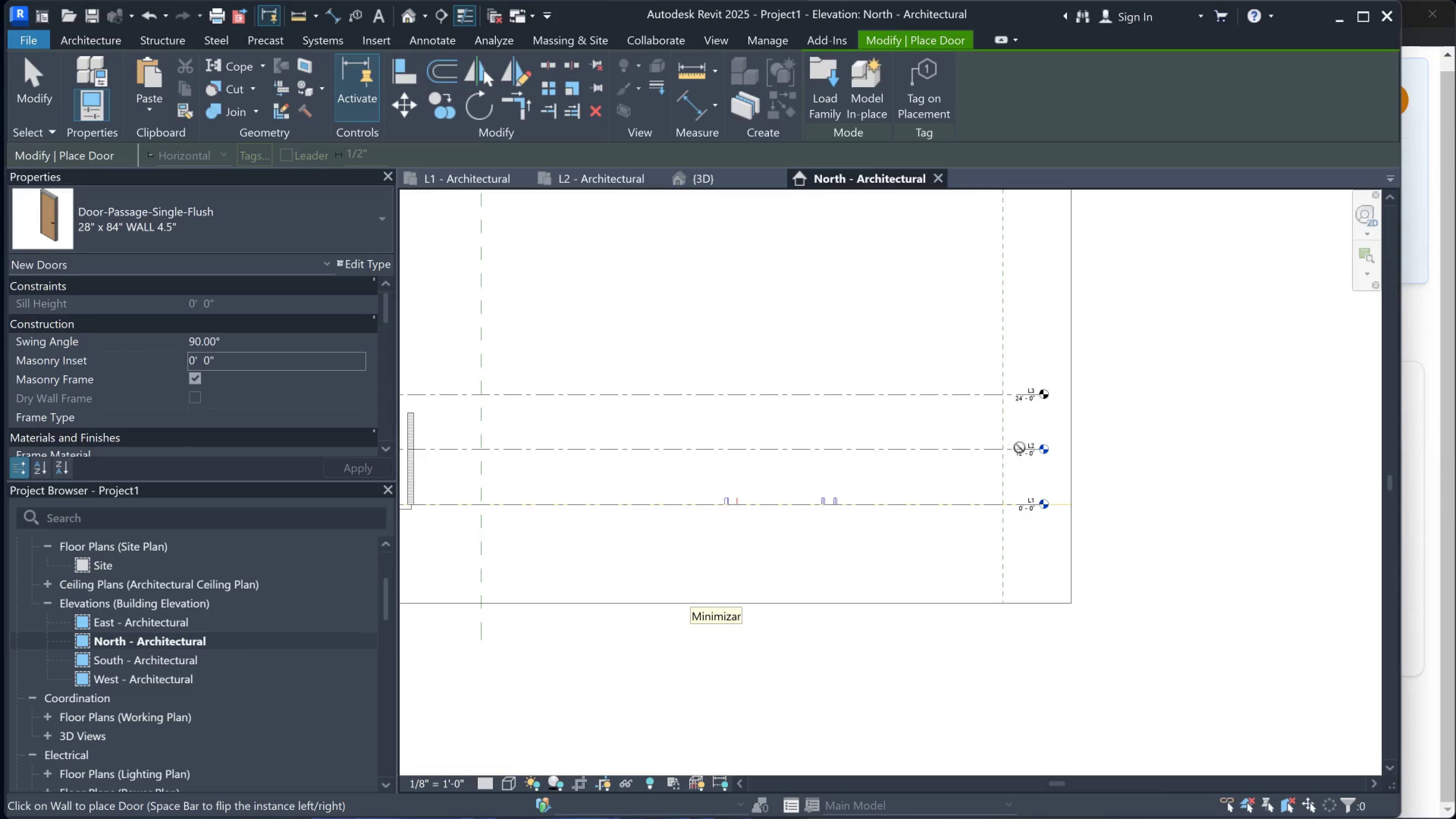 
left_click([1021, 452])
 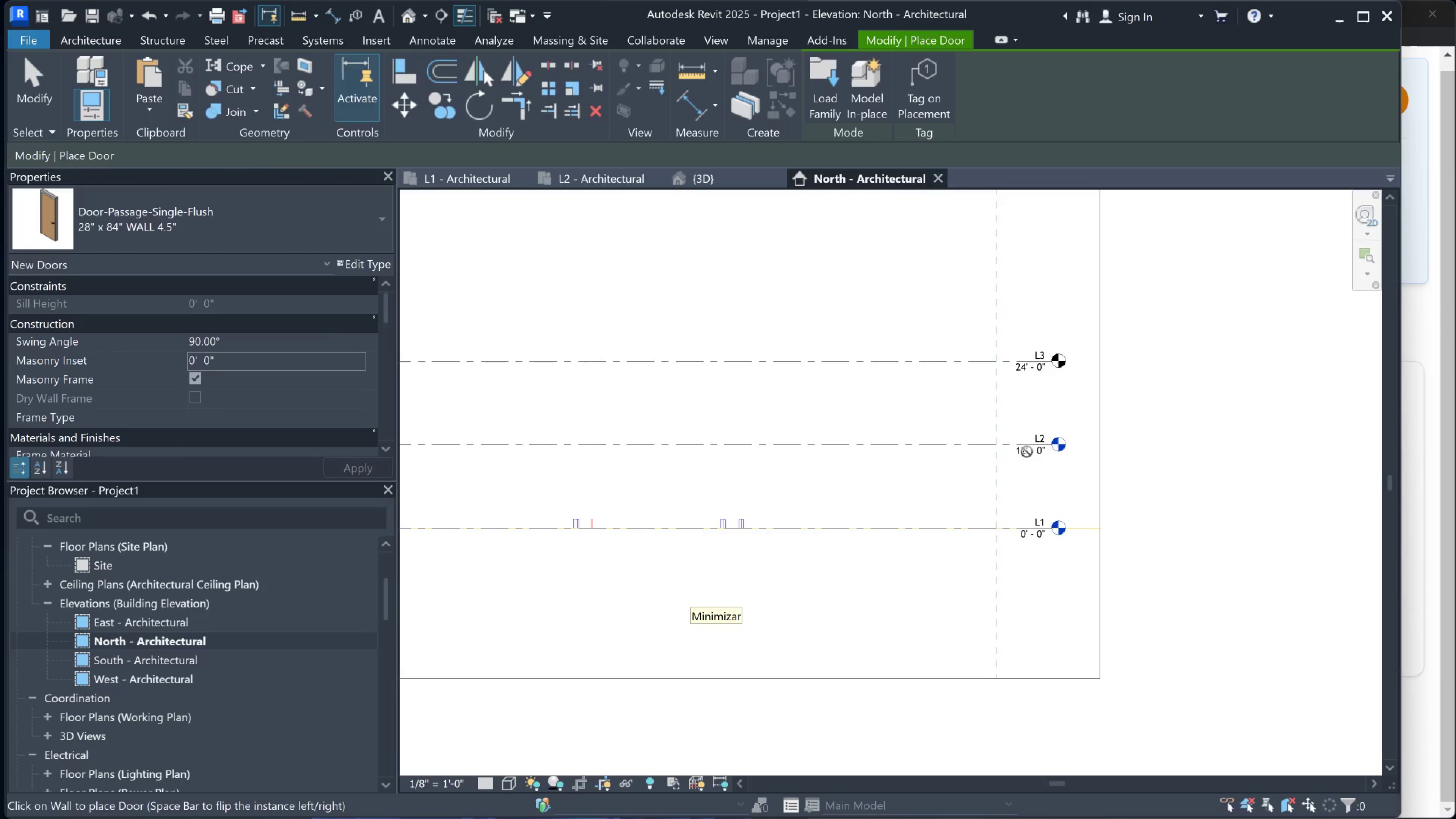 
scroll: coordinate [1015, 459], scroll_direction: up, amount: 3.0
 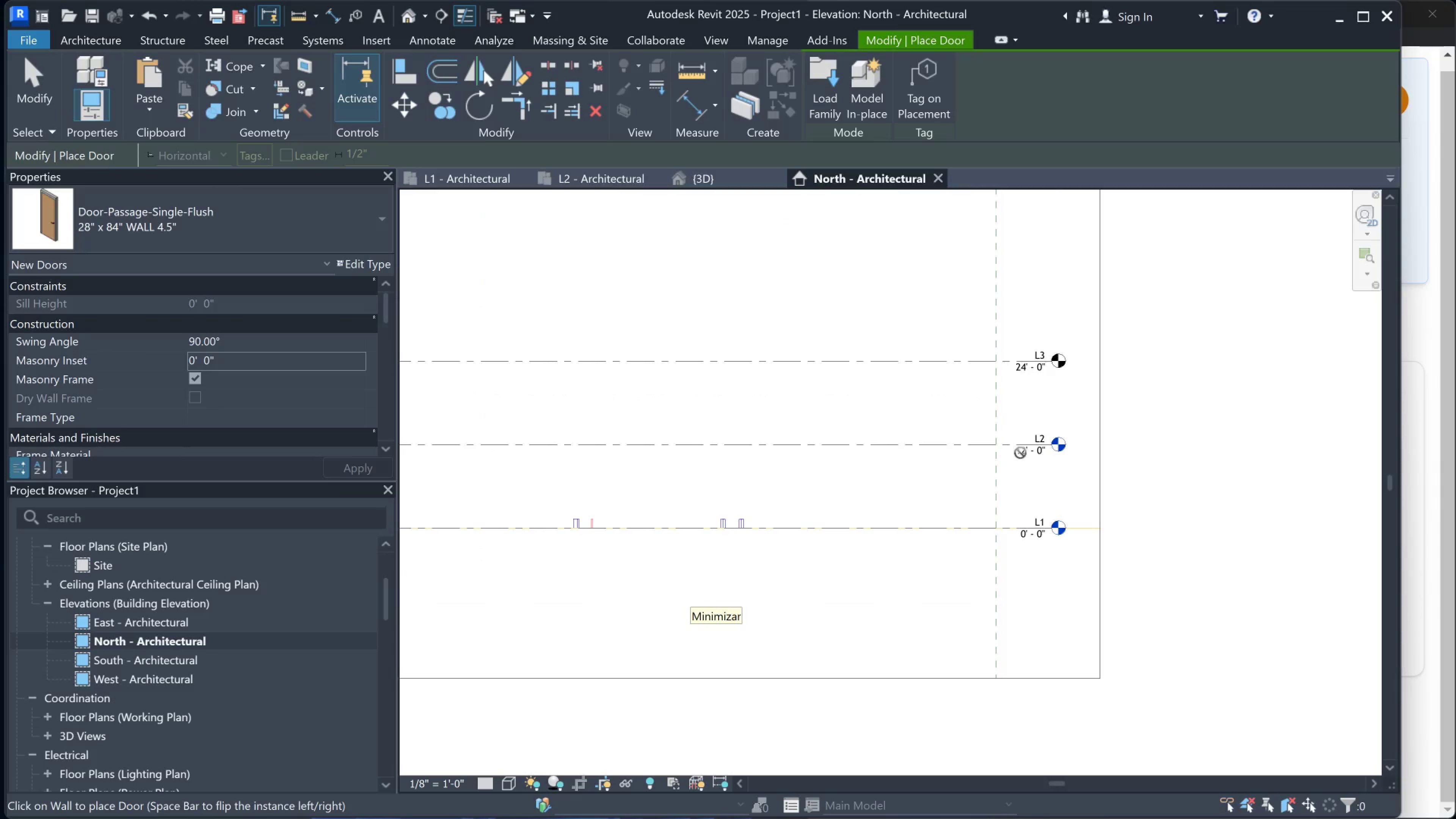 
key(Escape)
 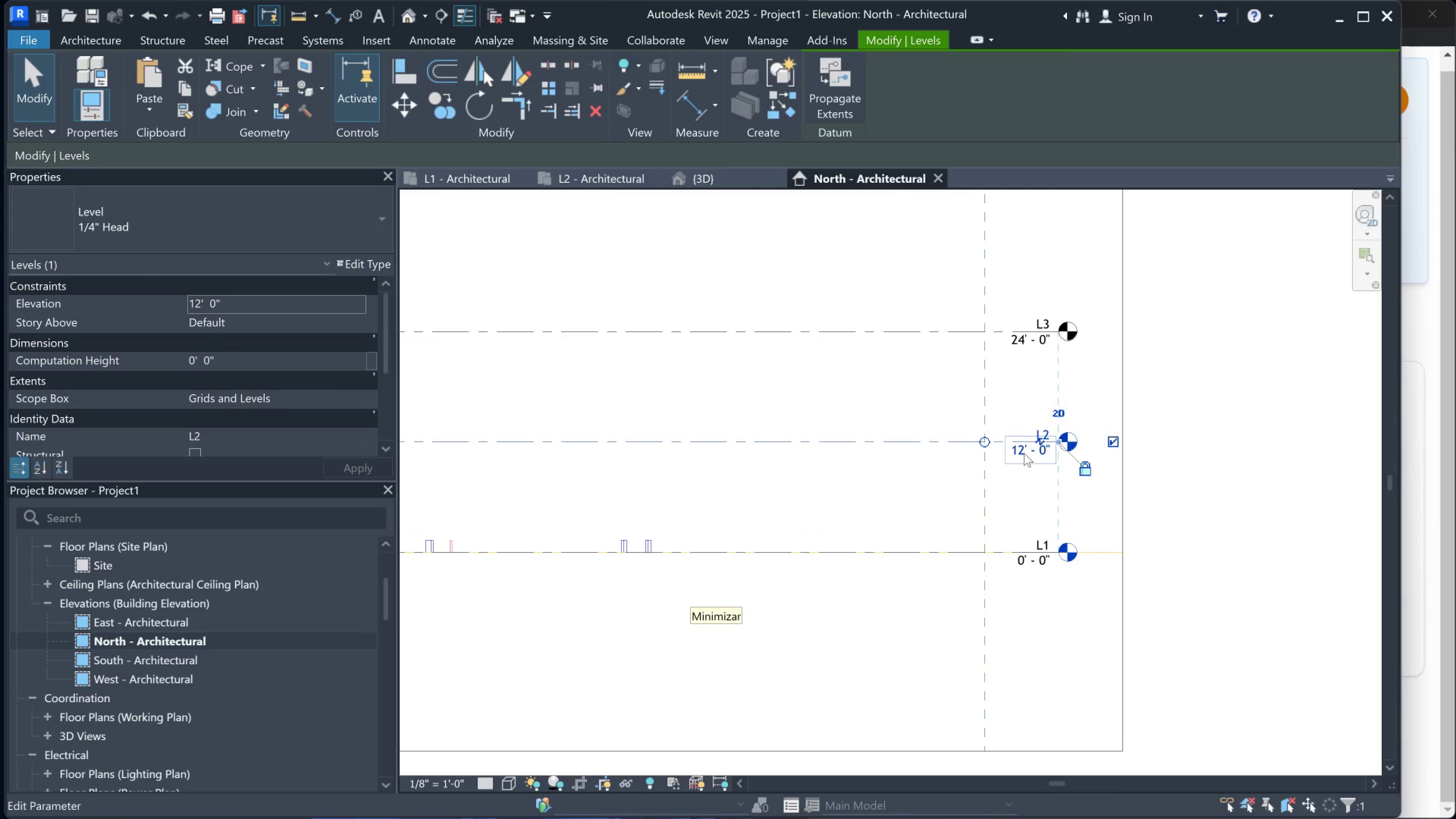 
scroll: coordinate [1030, 452], scroll_direction: up, amount: 2.0
 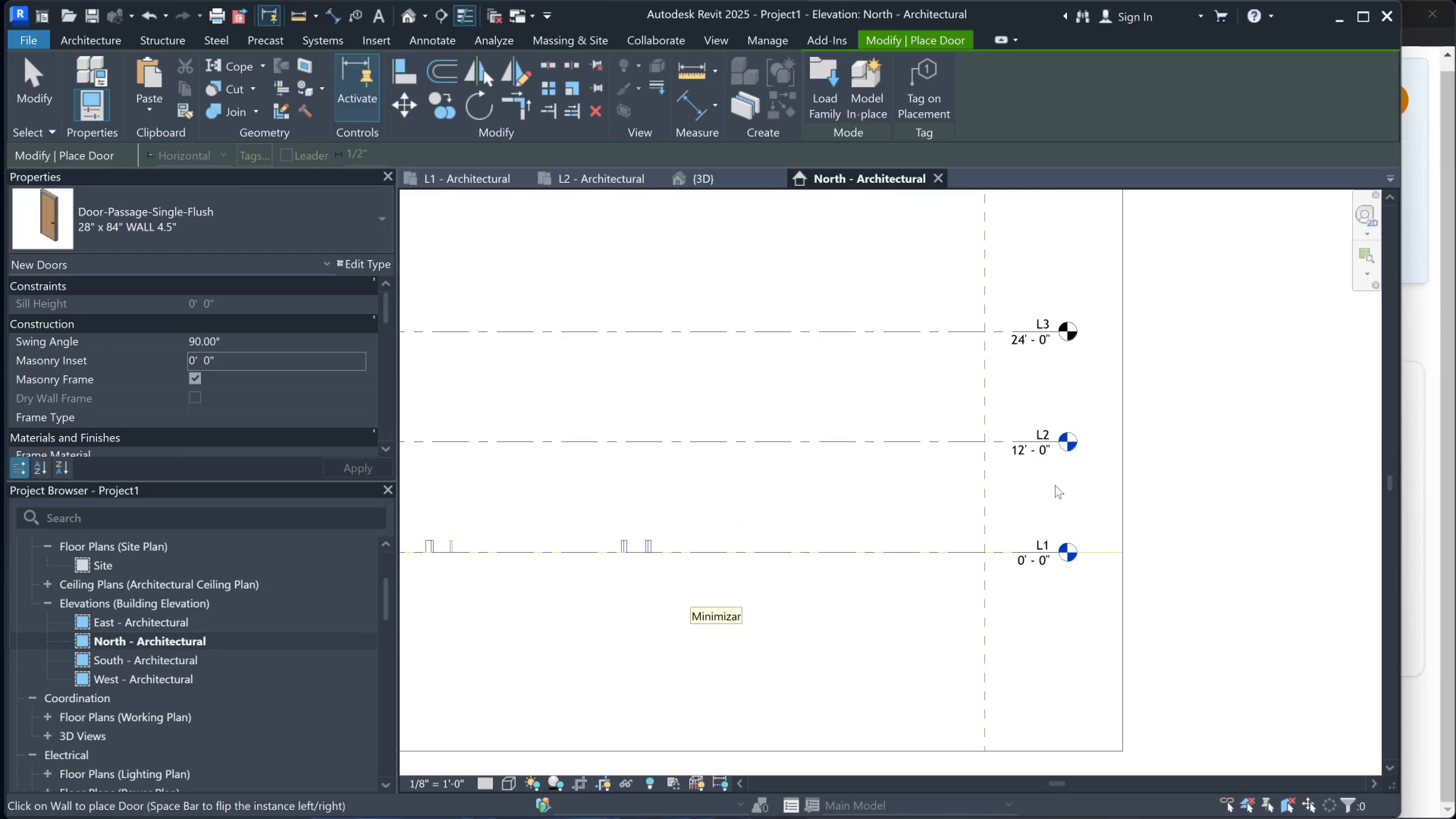 
double_click([1024, 453])
 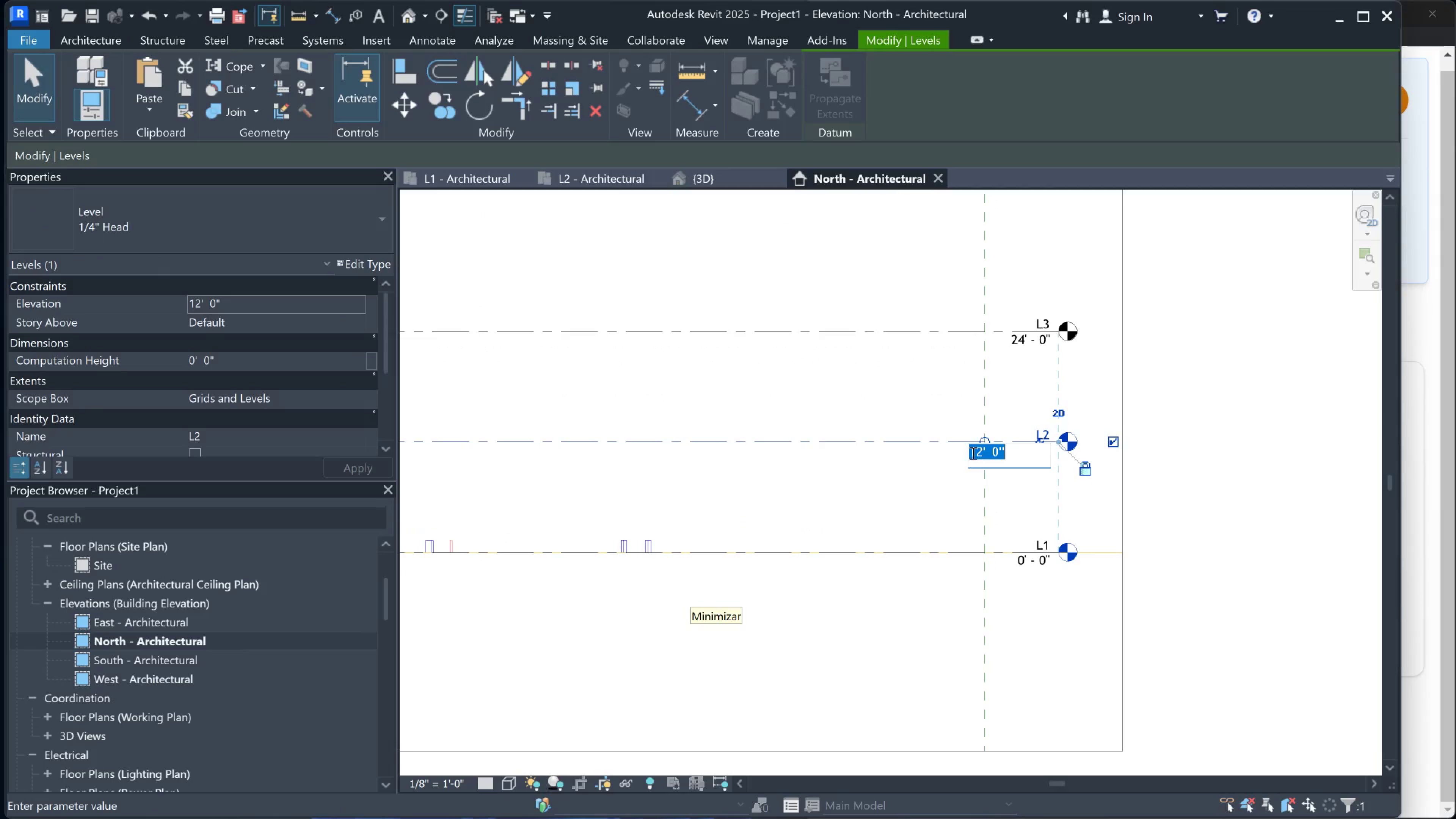 
left_click_drag(start_coordinate=[984, 453], to_coordinate=[970, 453])
 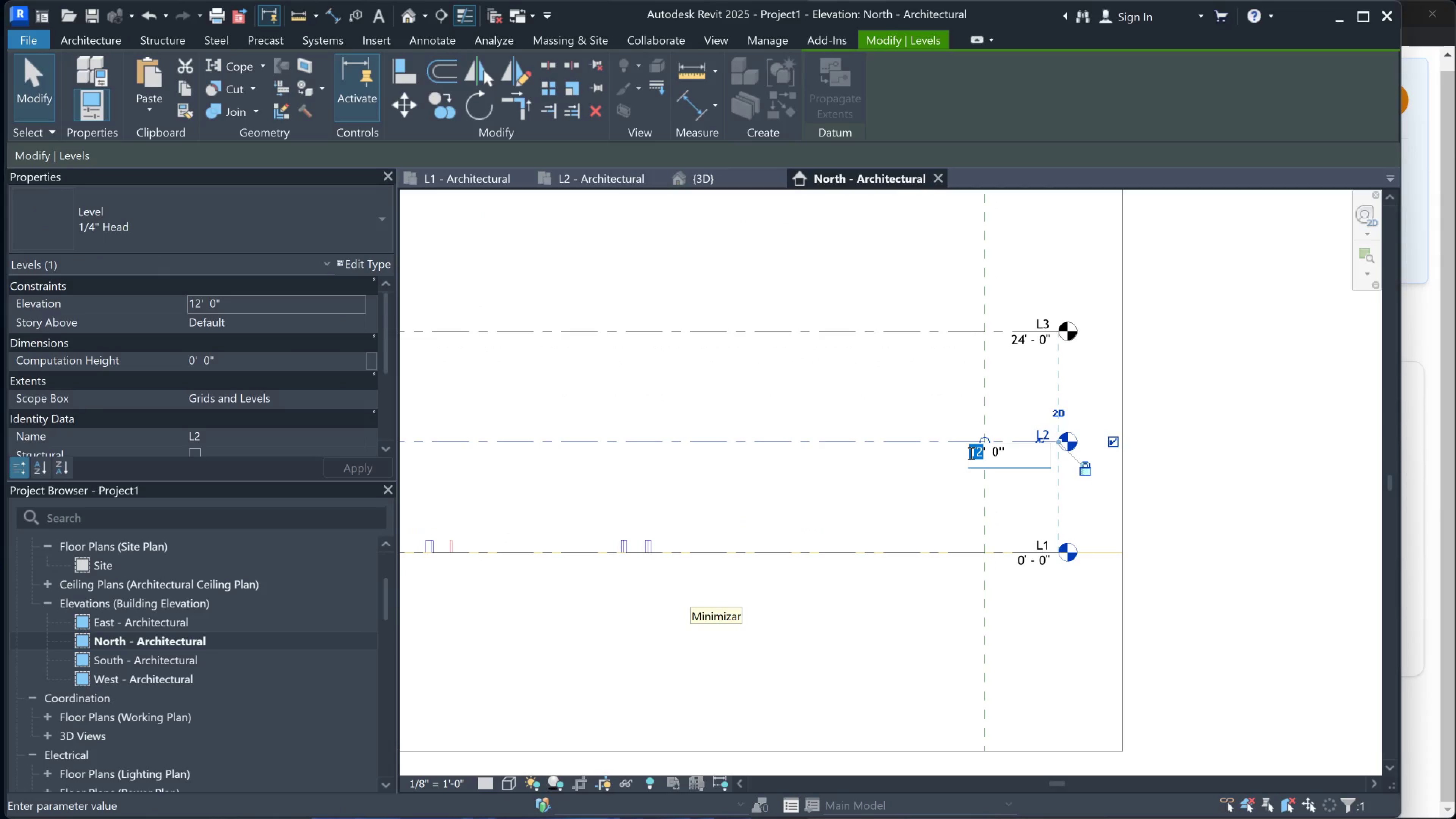 
key(8)
 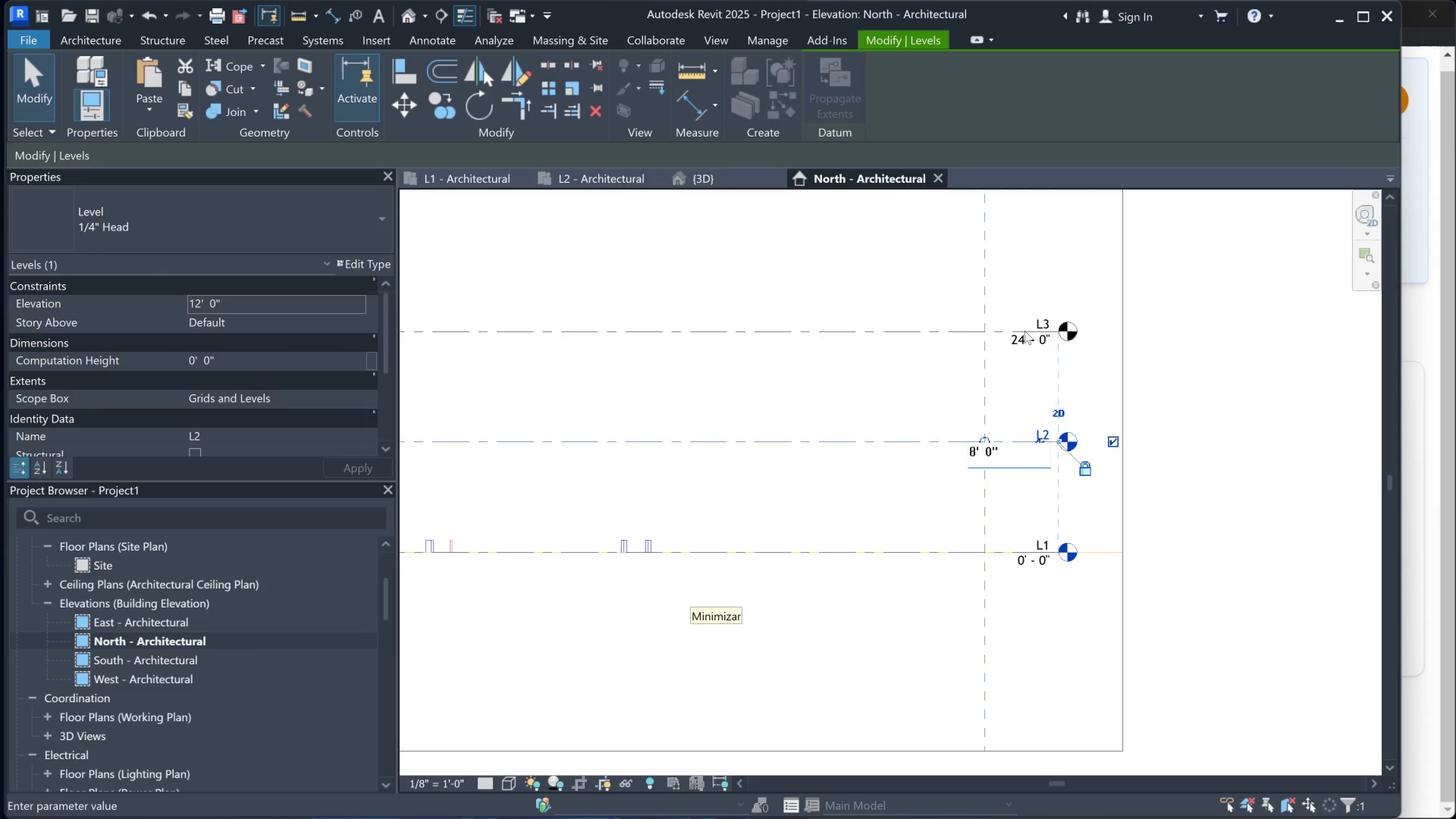 
left_click([1014, 342])
 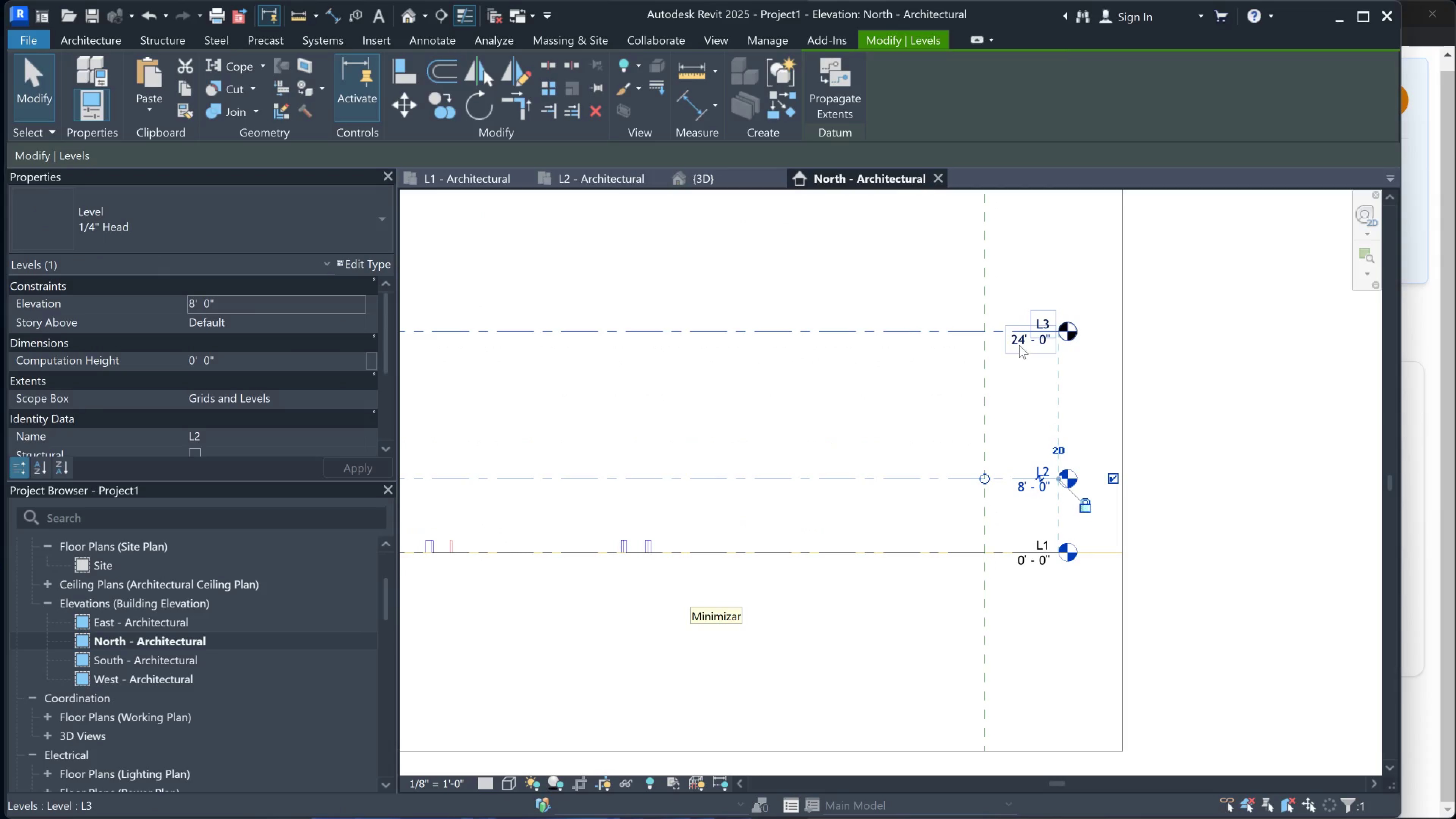 
left_click([1019, 340])
 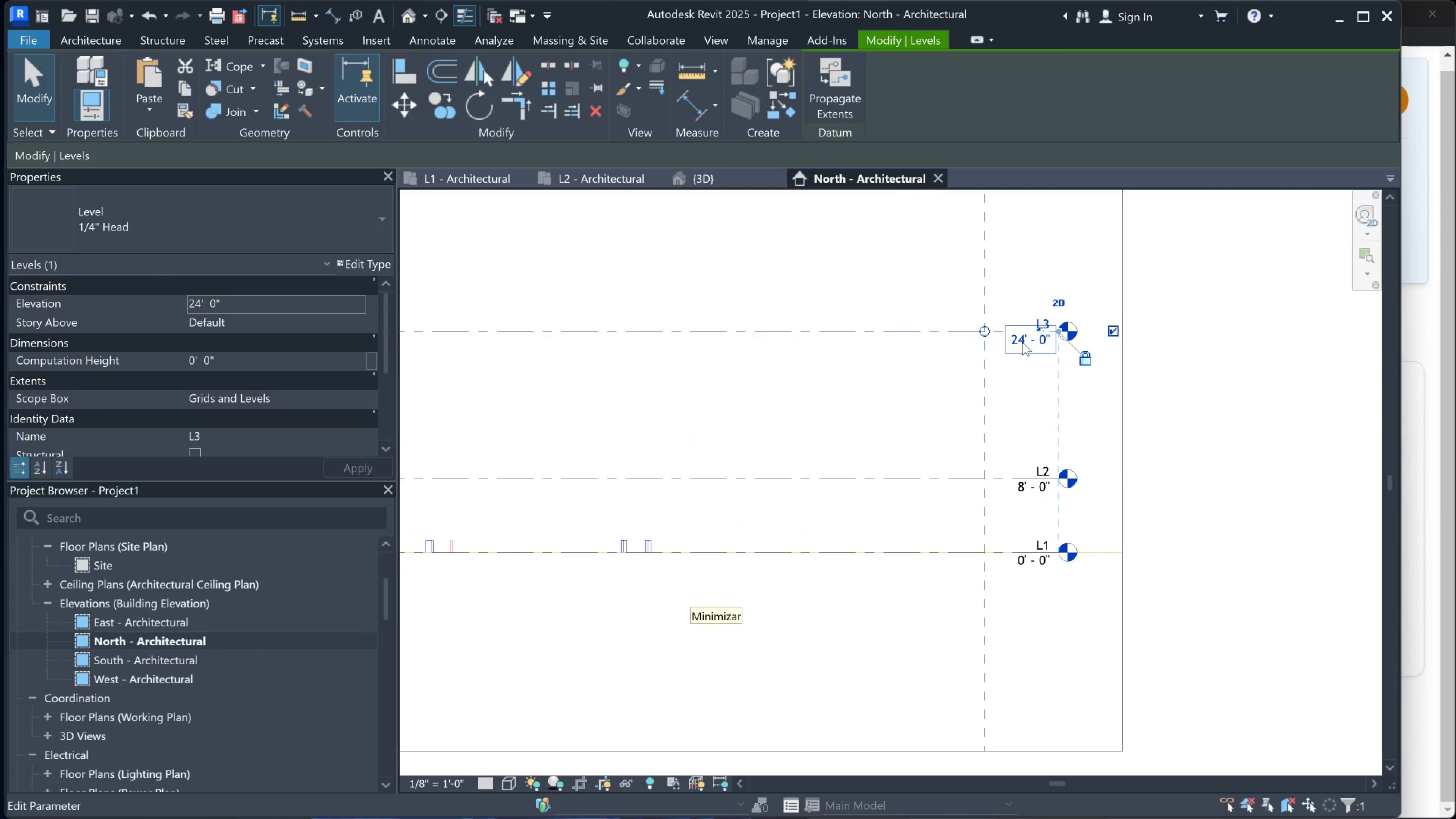 
left_click([1023, 342])
 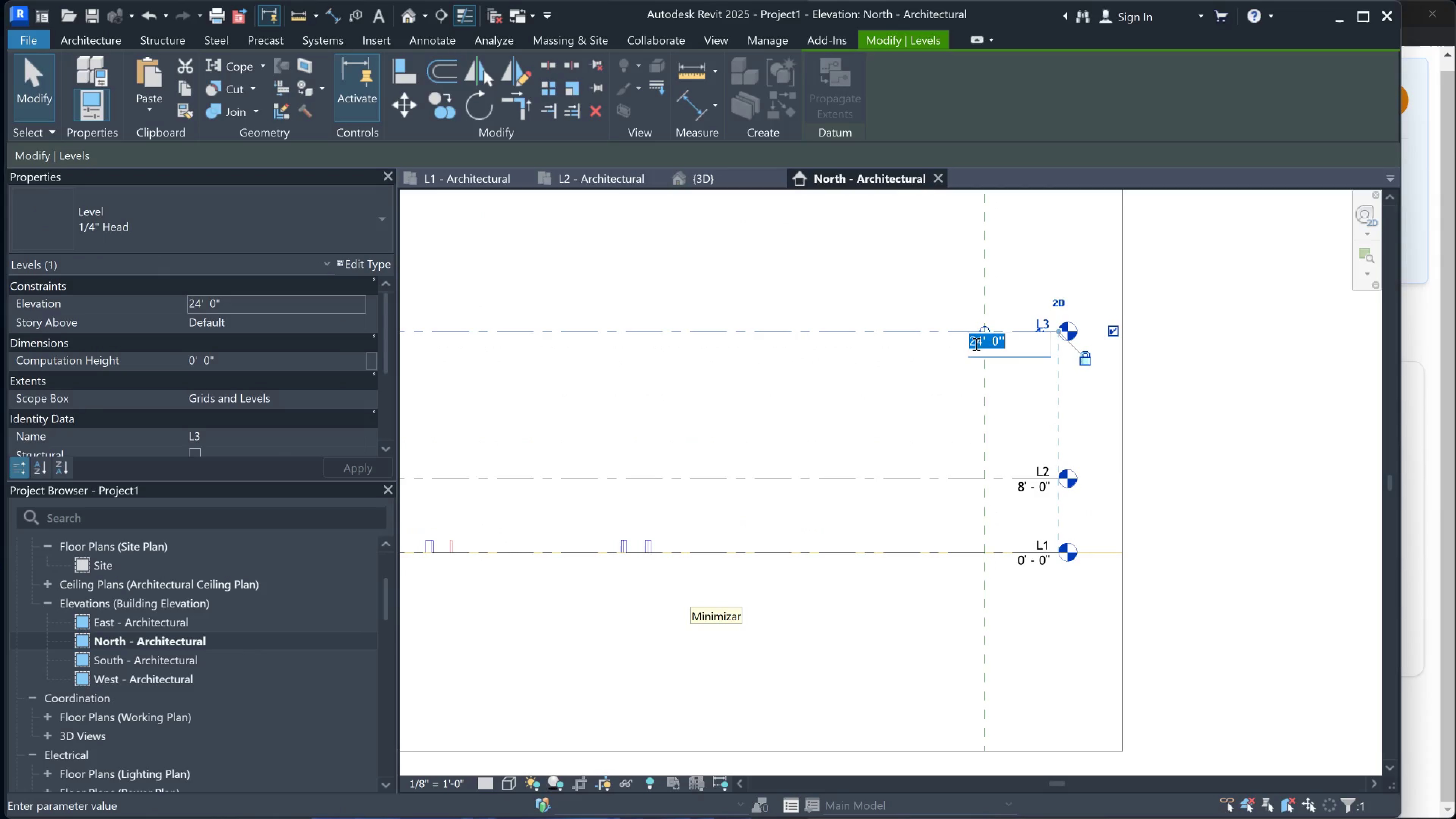 
left_click_drag(start_coordinate=[981, 344], to_coordinate=[966, 344])
 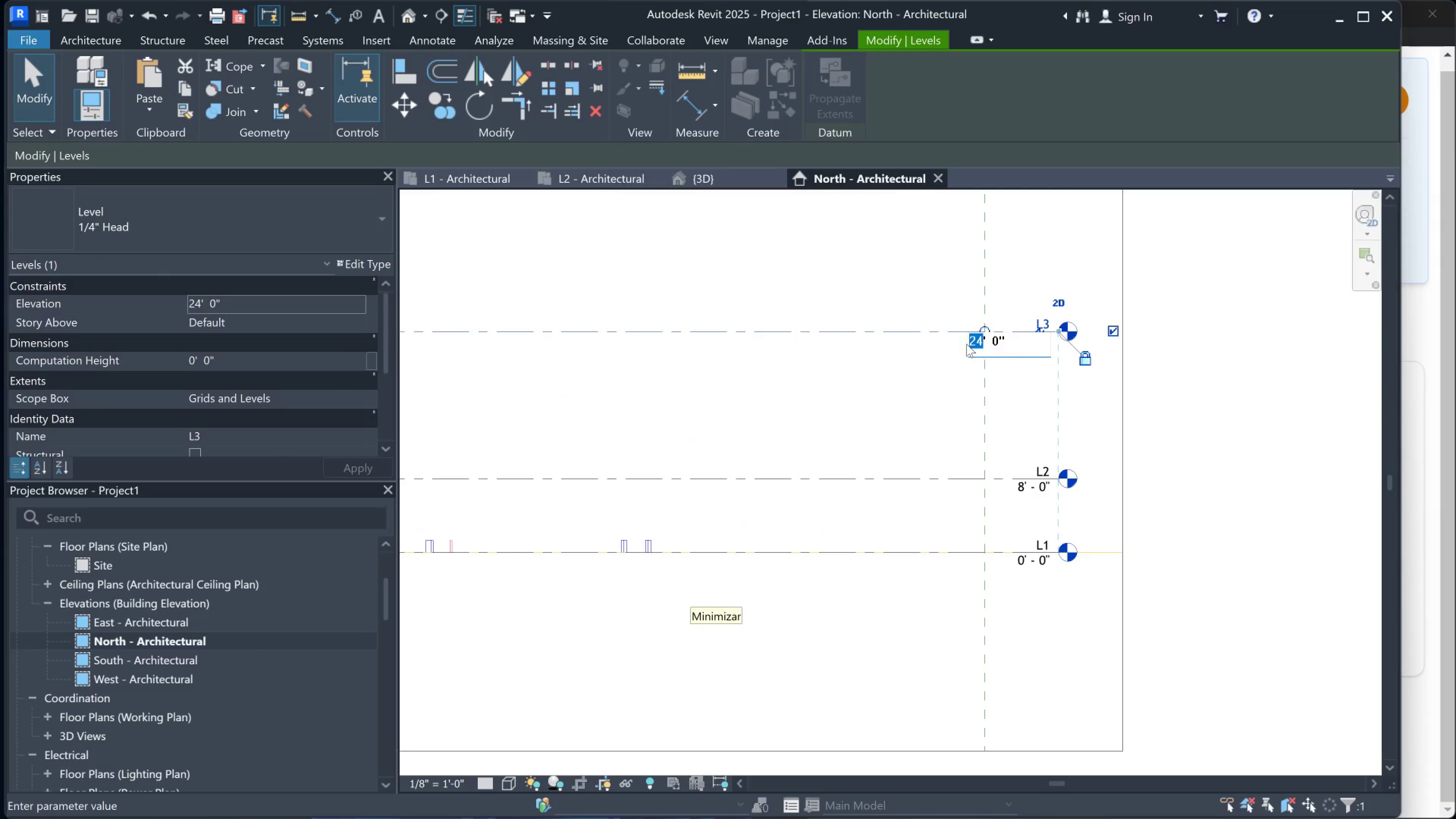 
type(16)
 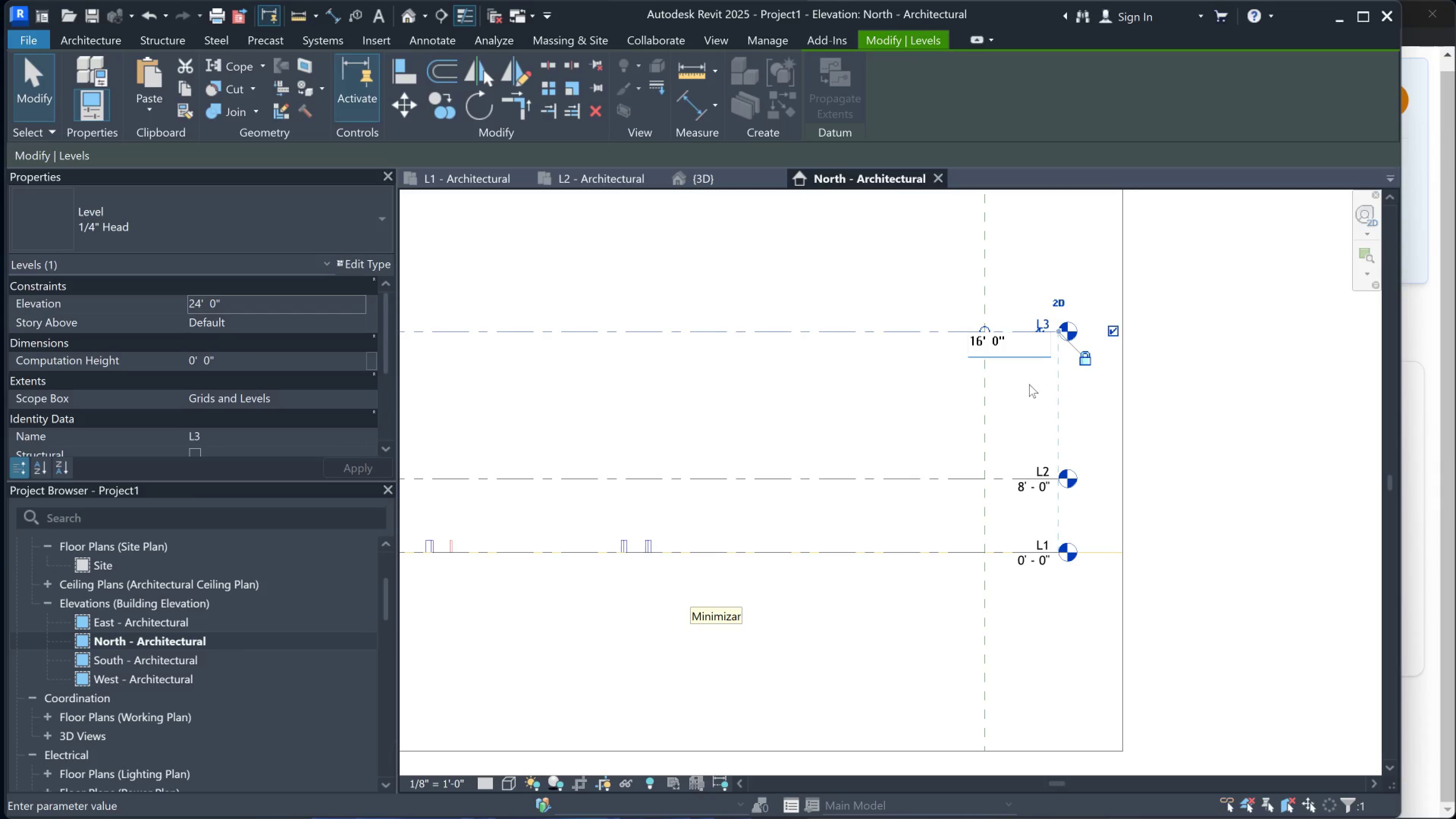 
key(Backspace)
 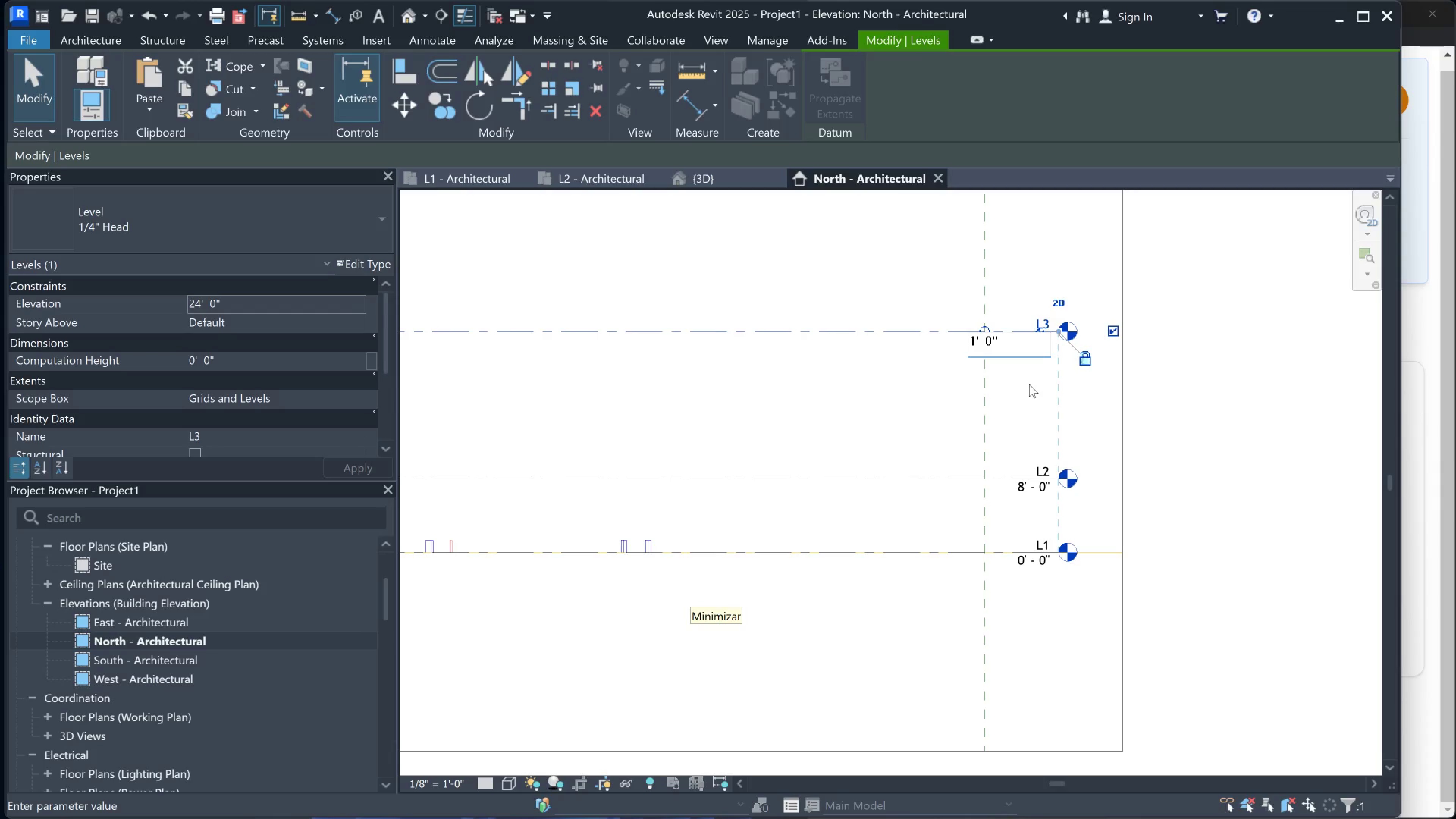 
key(8)
 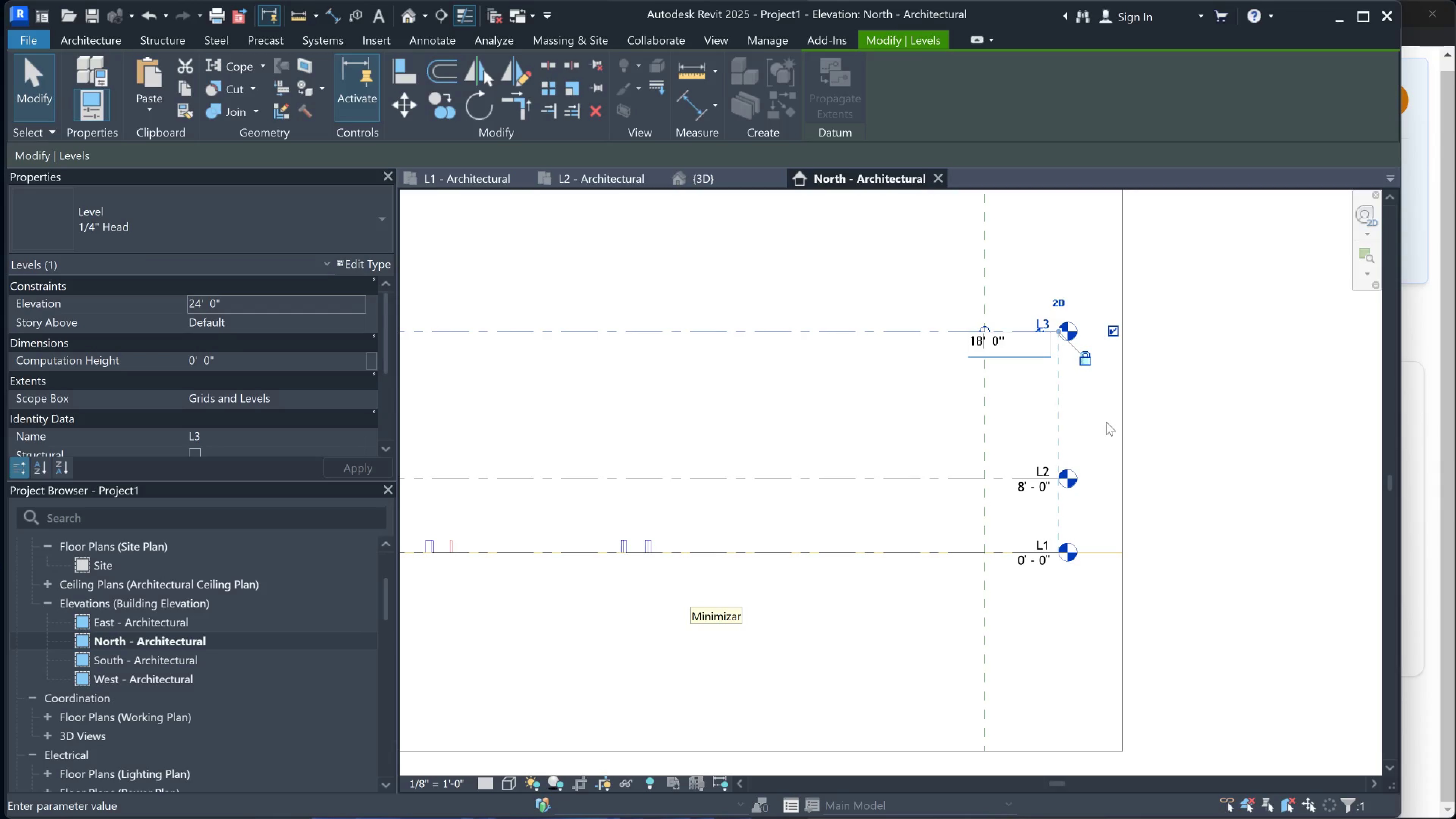 
left_click([1119, 422])
 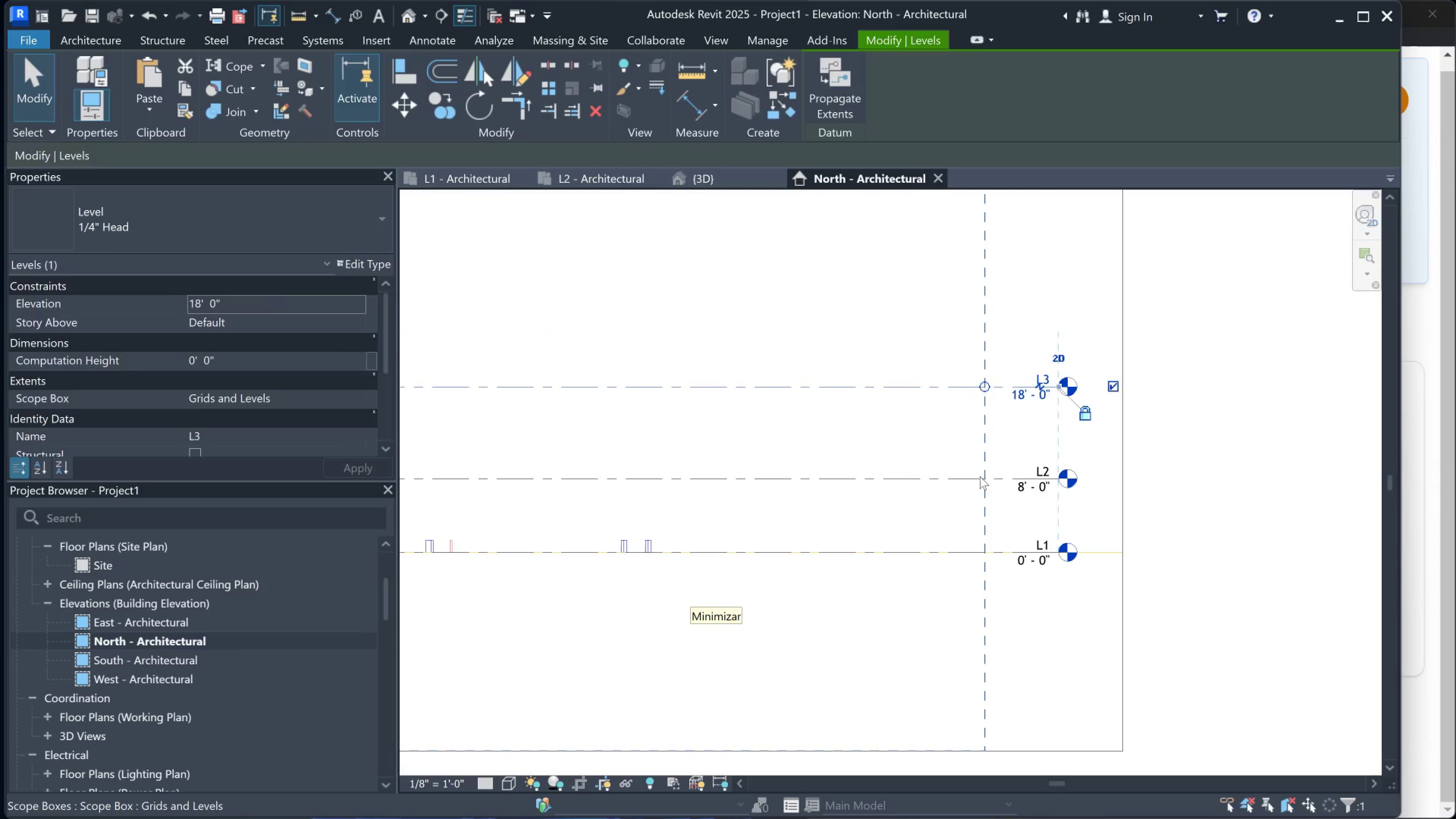 
double_click([970, 479])
 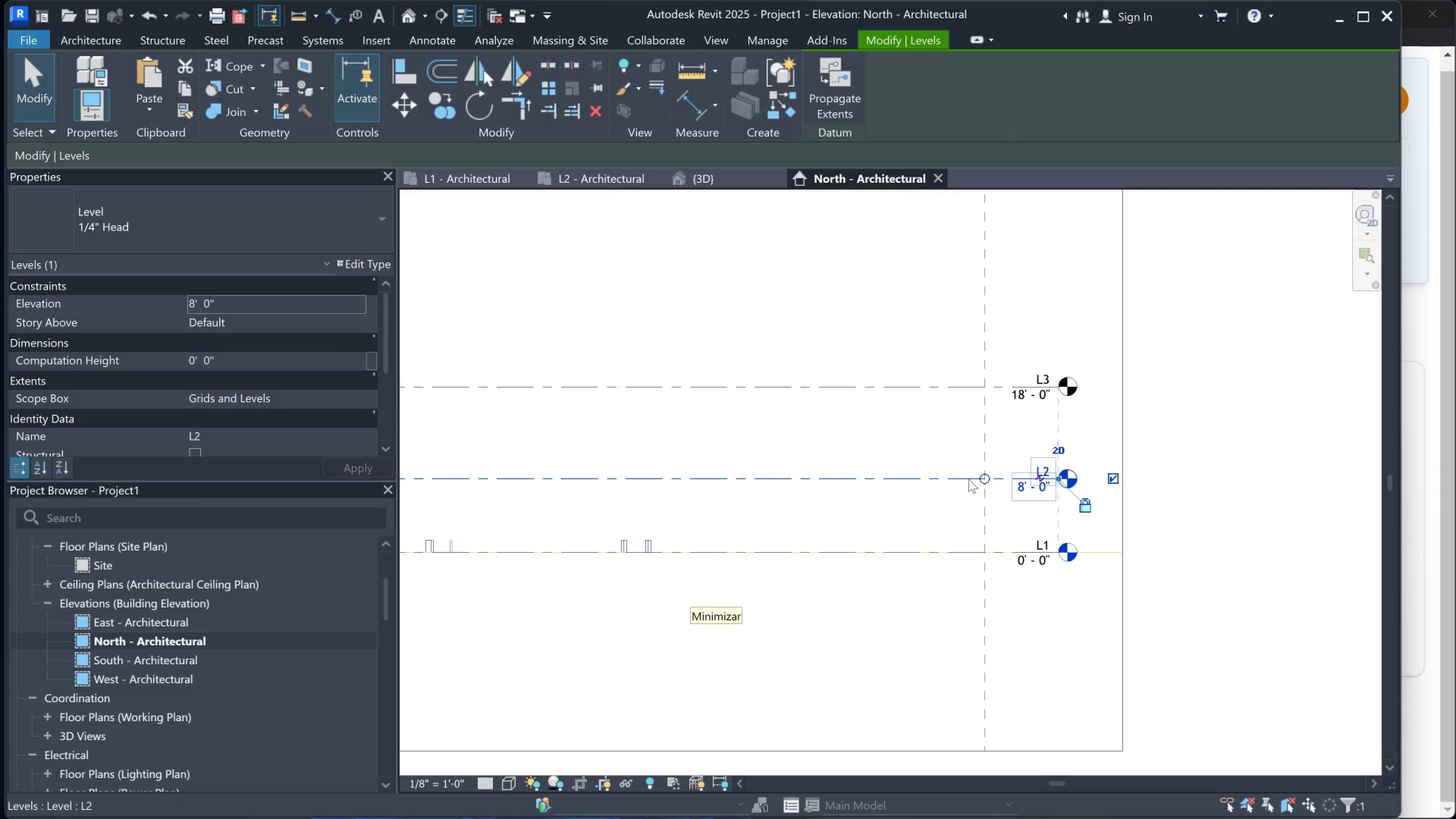 
key(Control+C)
 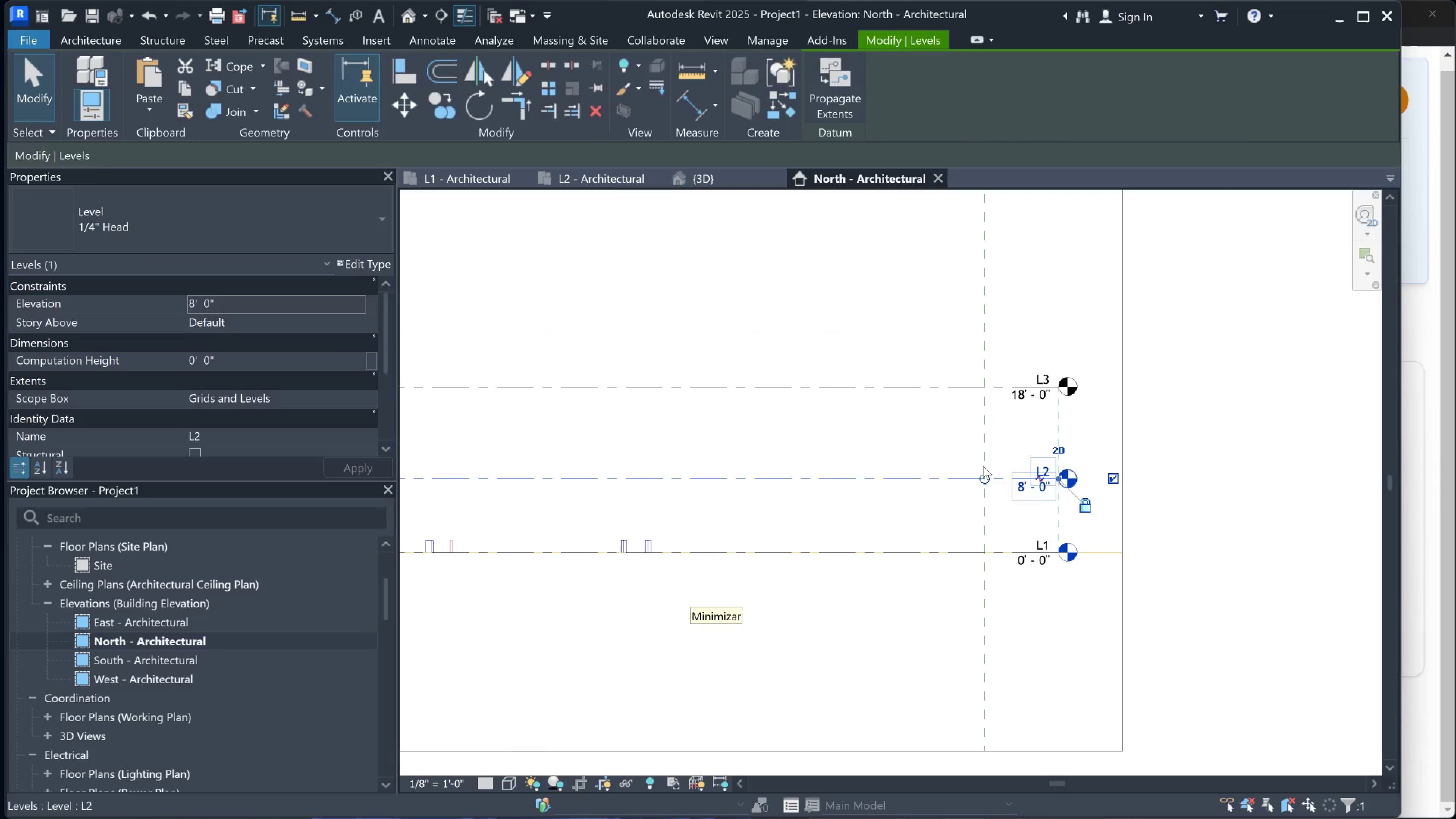 
key(Control+V)
 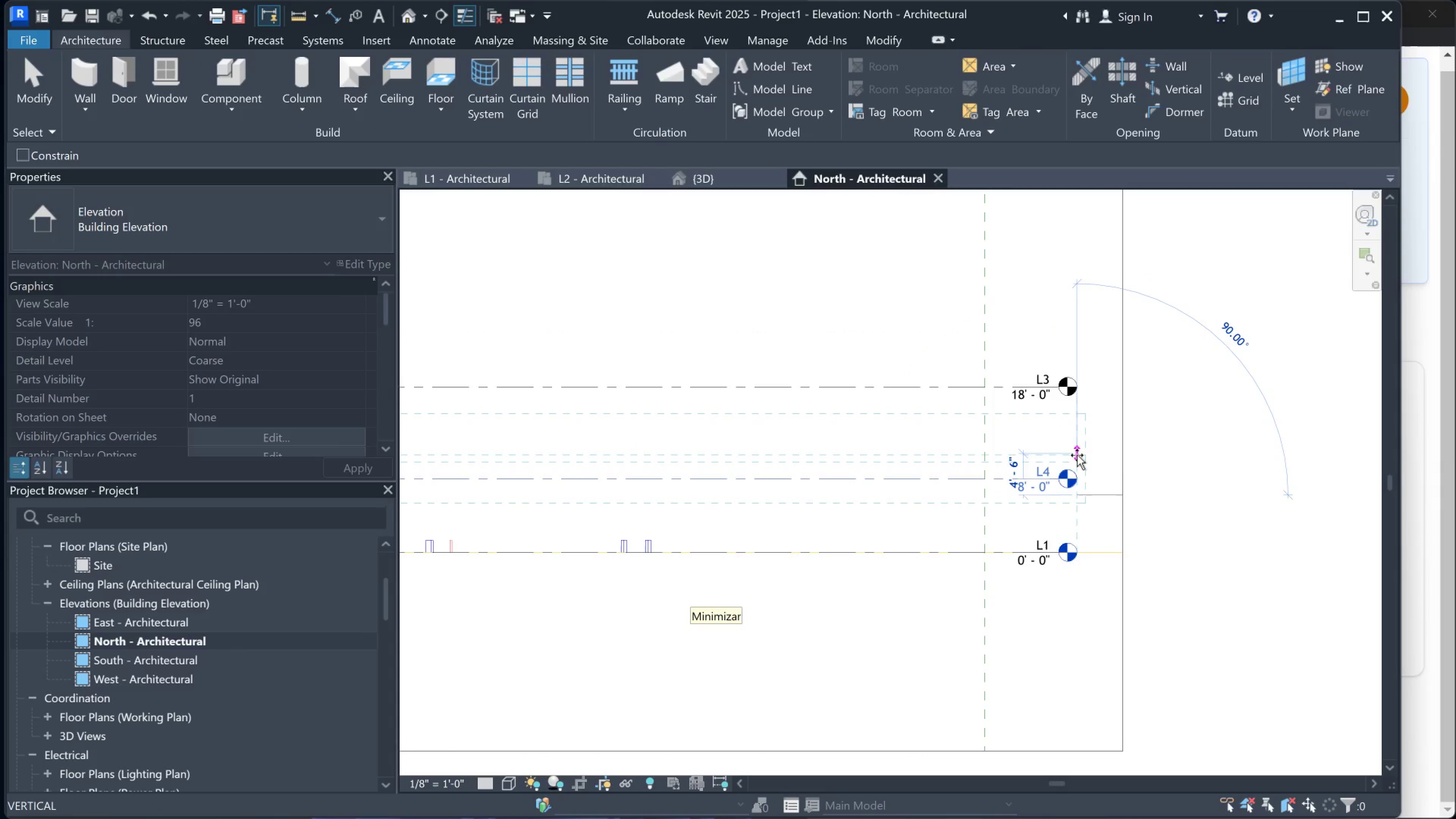 
mouse_move([1083, 447])
 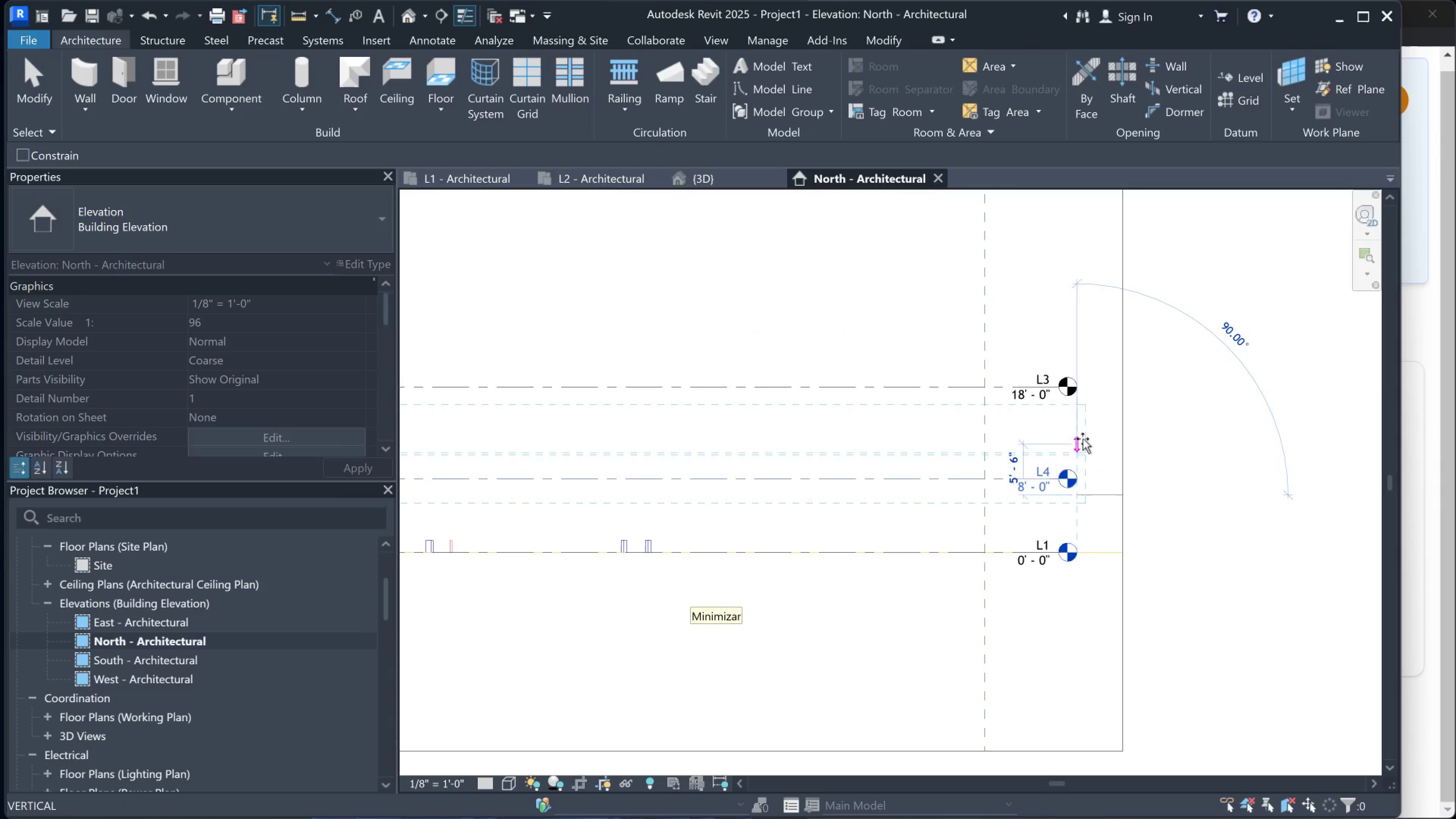 
left_click([1083, 439])
 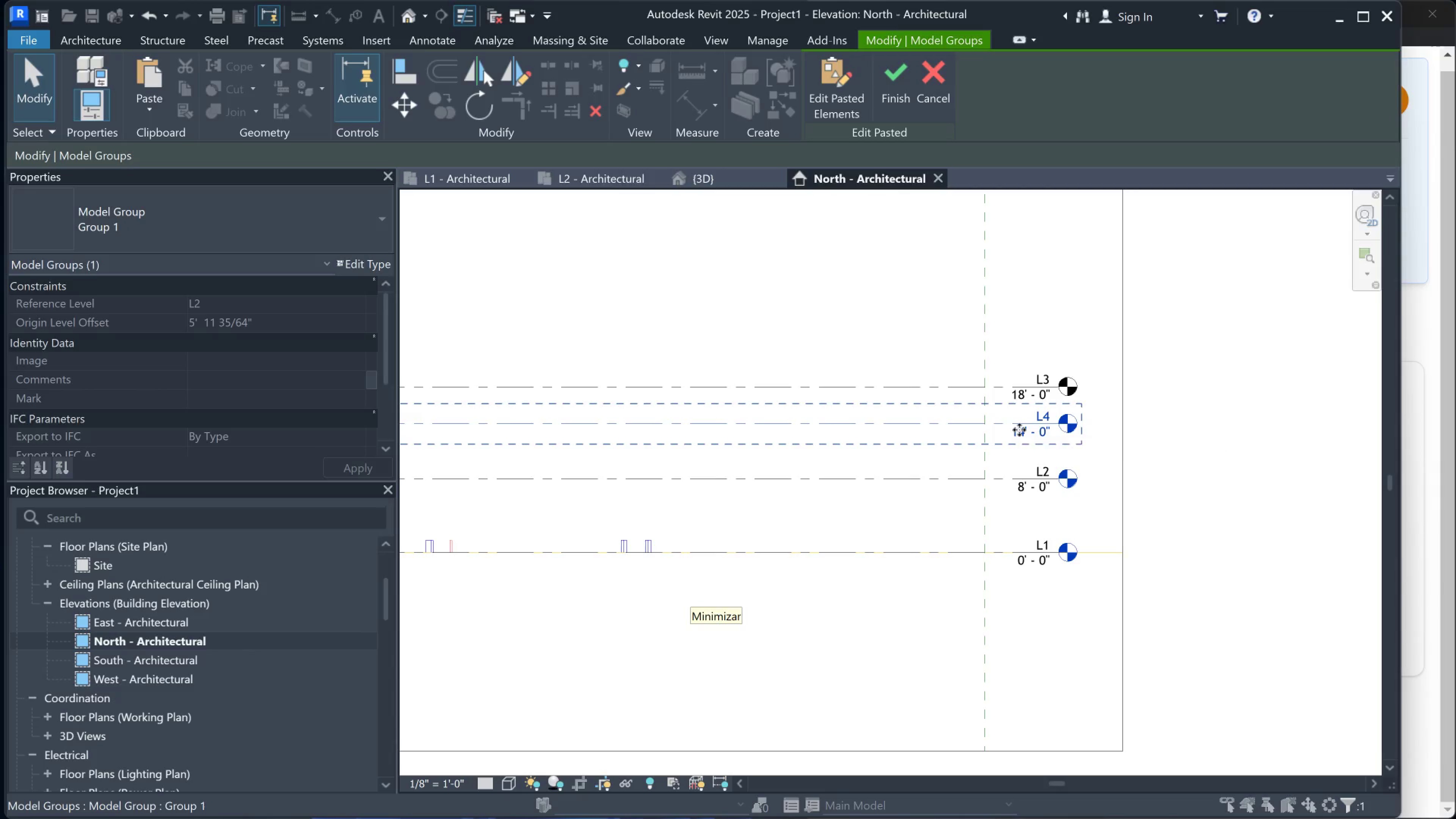 
double_click([1018, 433])
 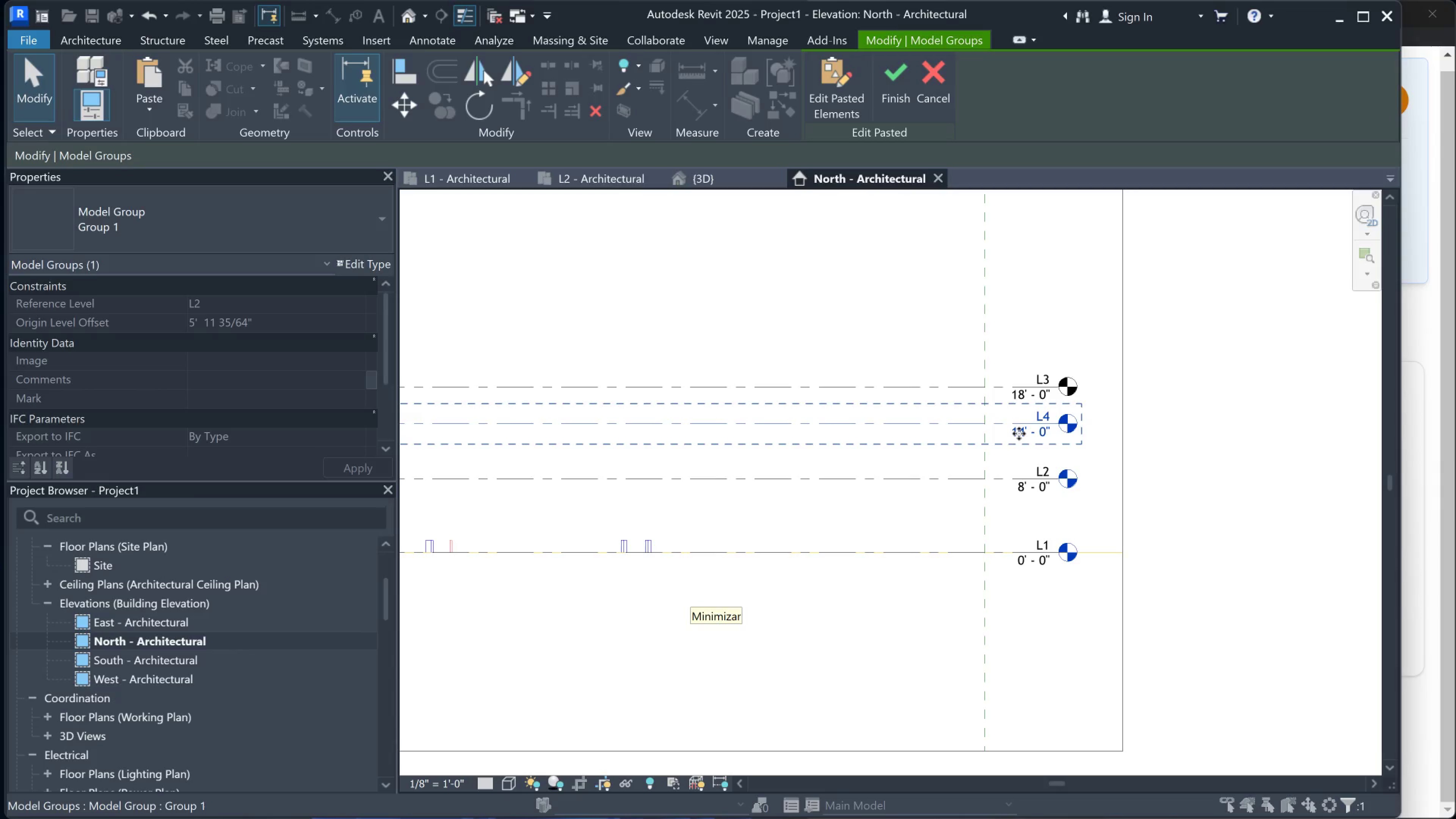 
triple_click([1019, 433])
 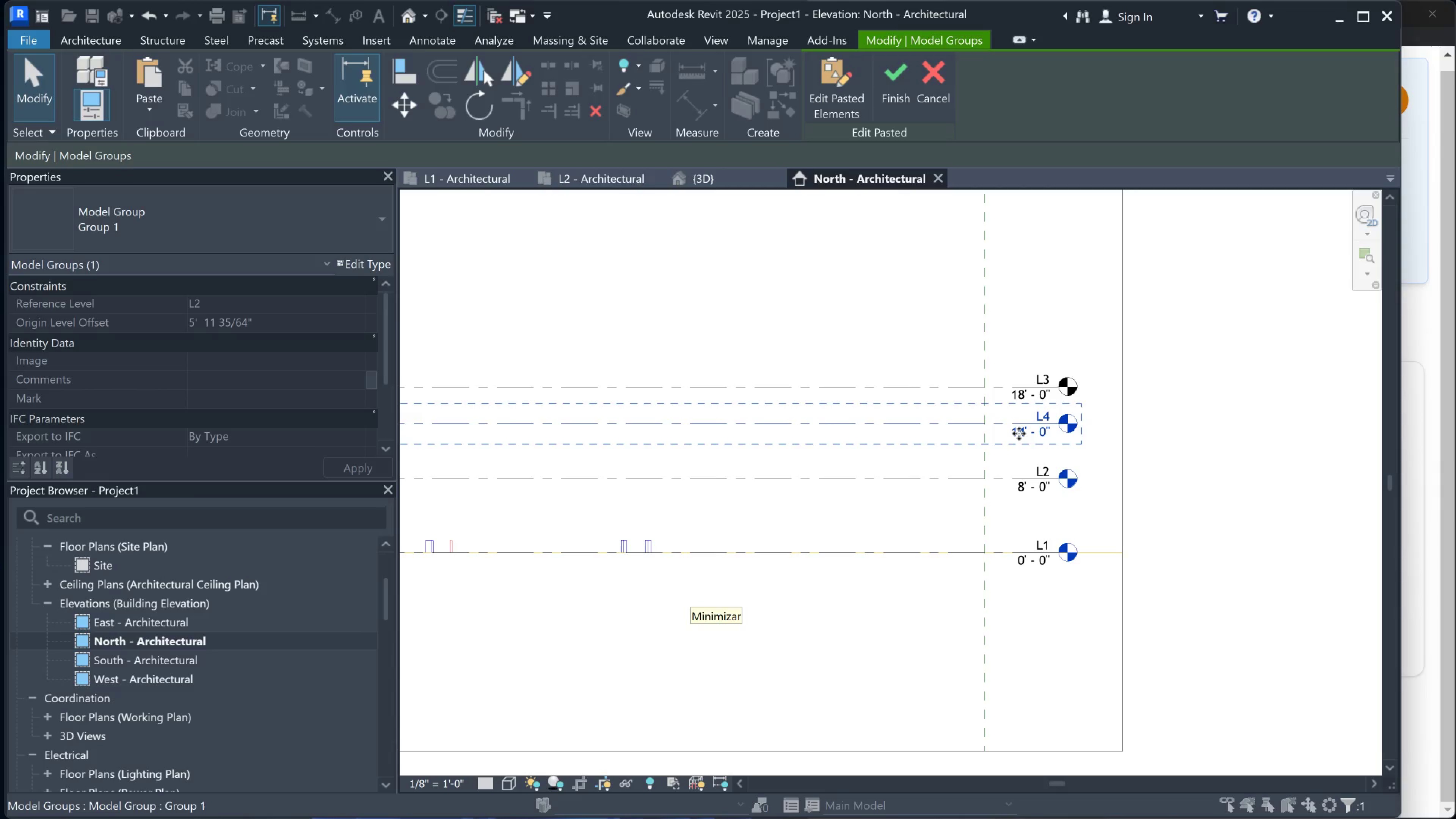 
triple_click([1019, 433])
 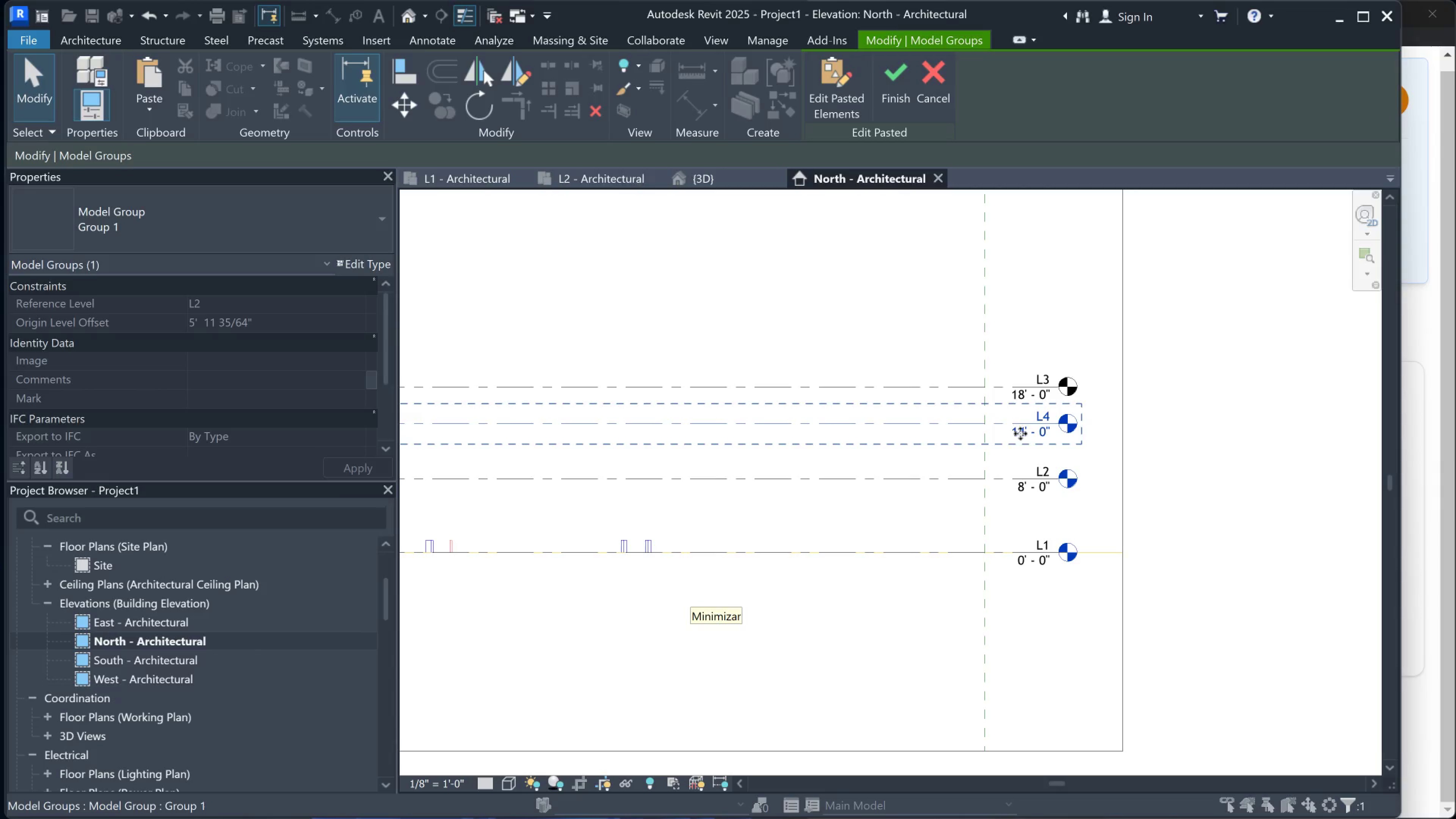 
double_click([1018, 453])
 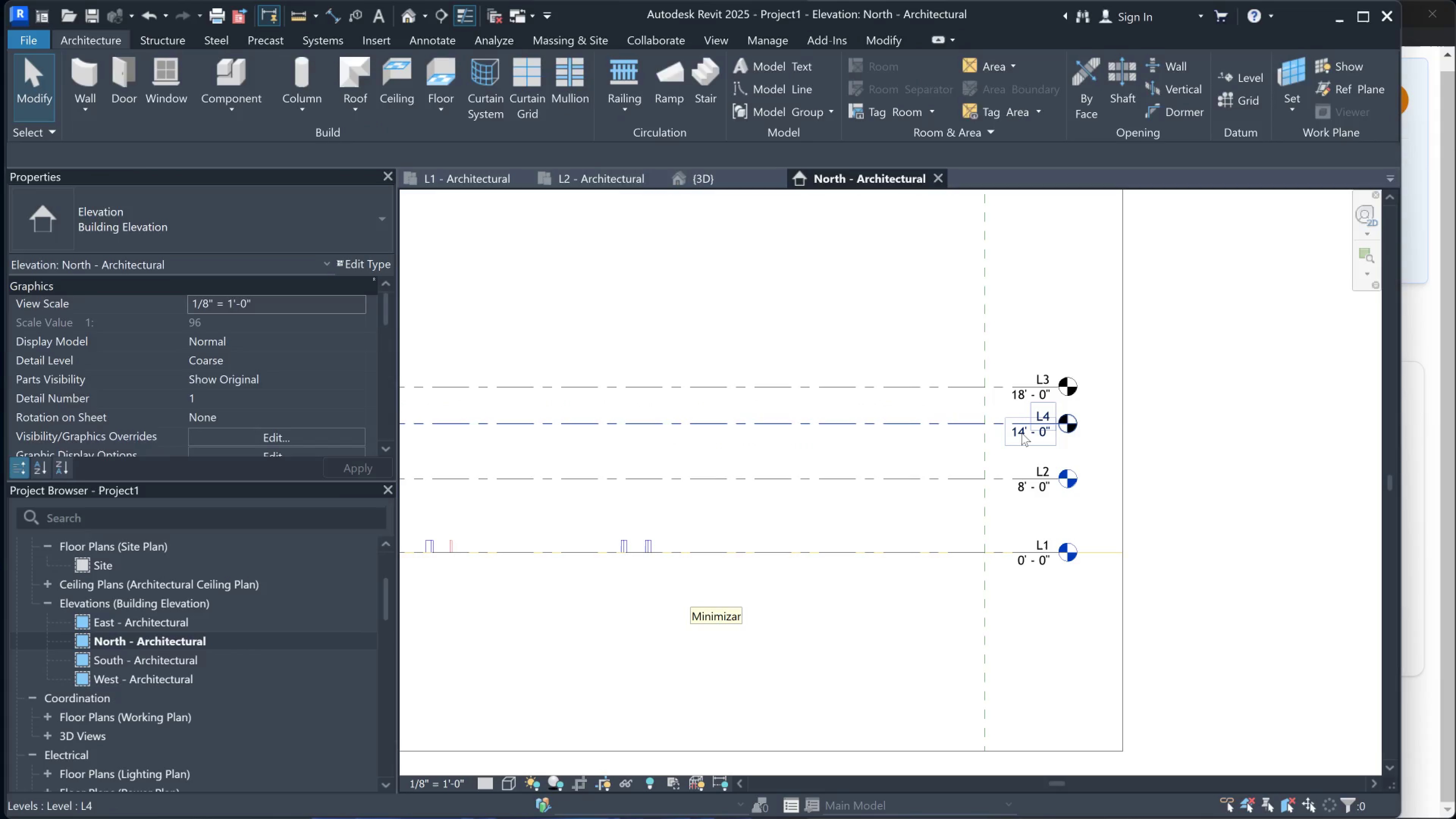 
triple_click([1021, 433])
 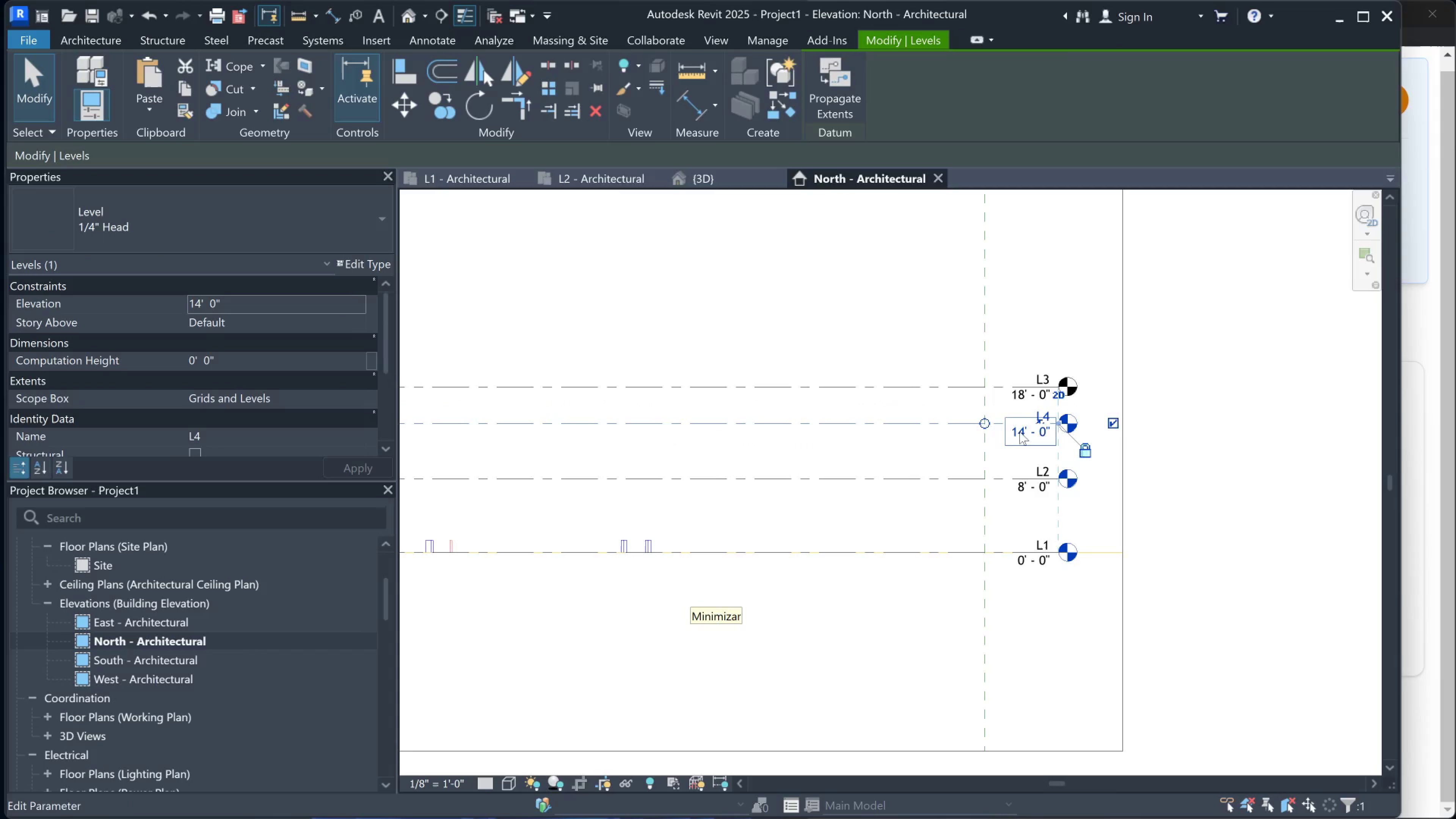 
triple_click([1020, 431])
 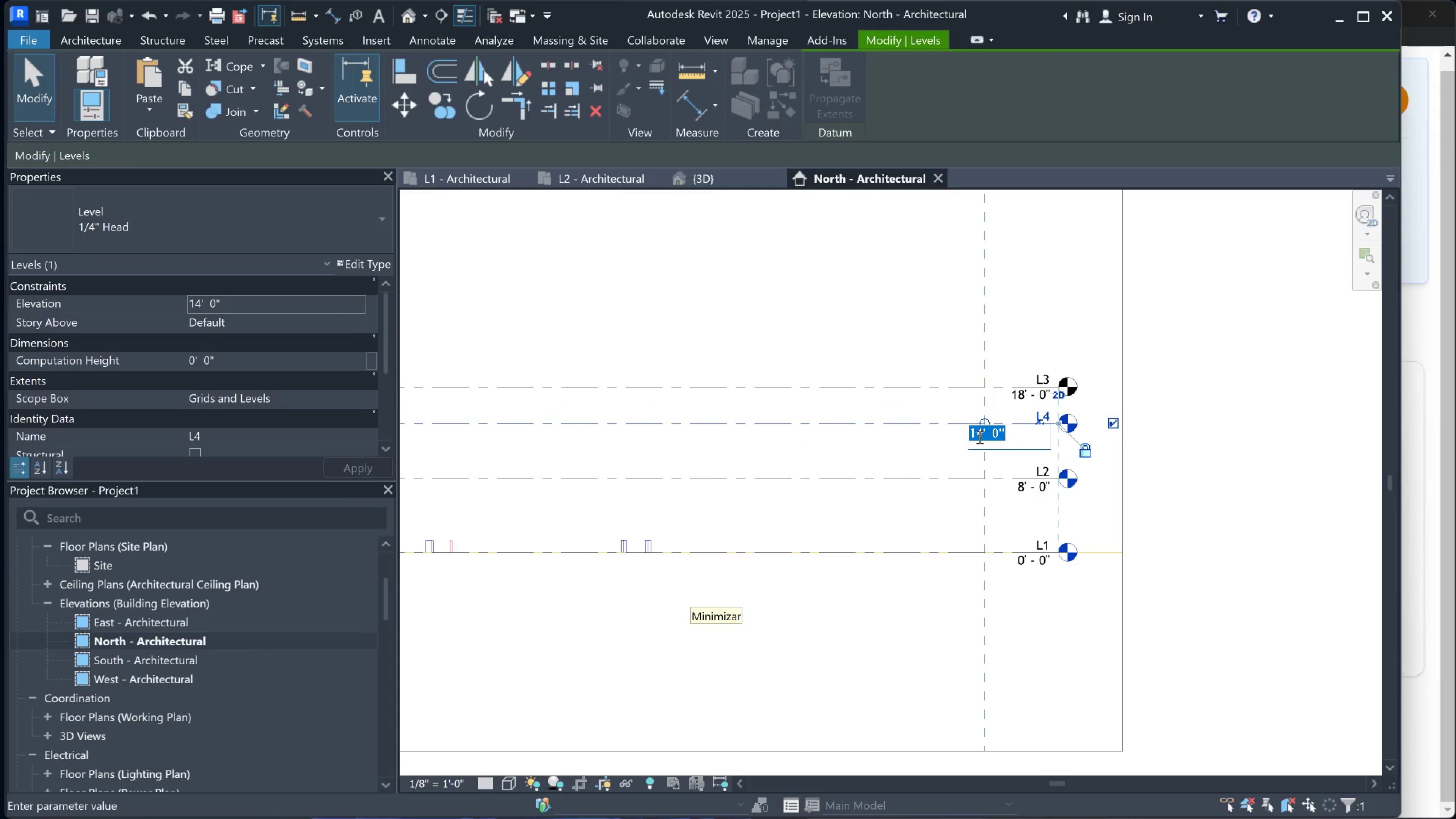 
left_click_drag(start_coordinate=[980, 437], to_coordinate=[968, 437])
 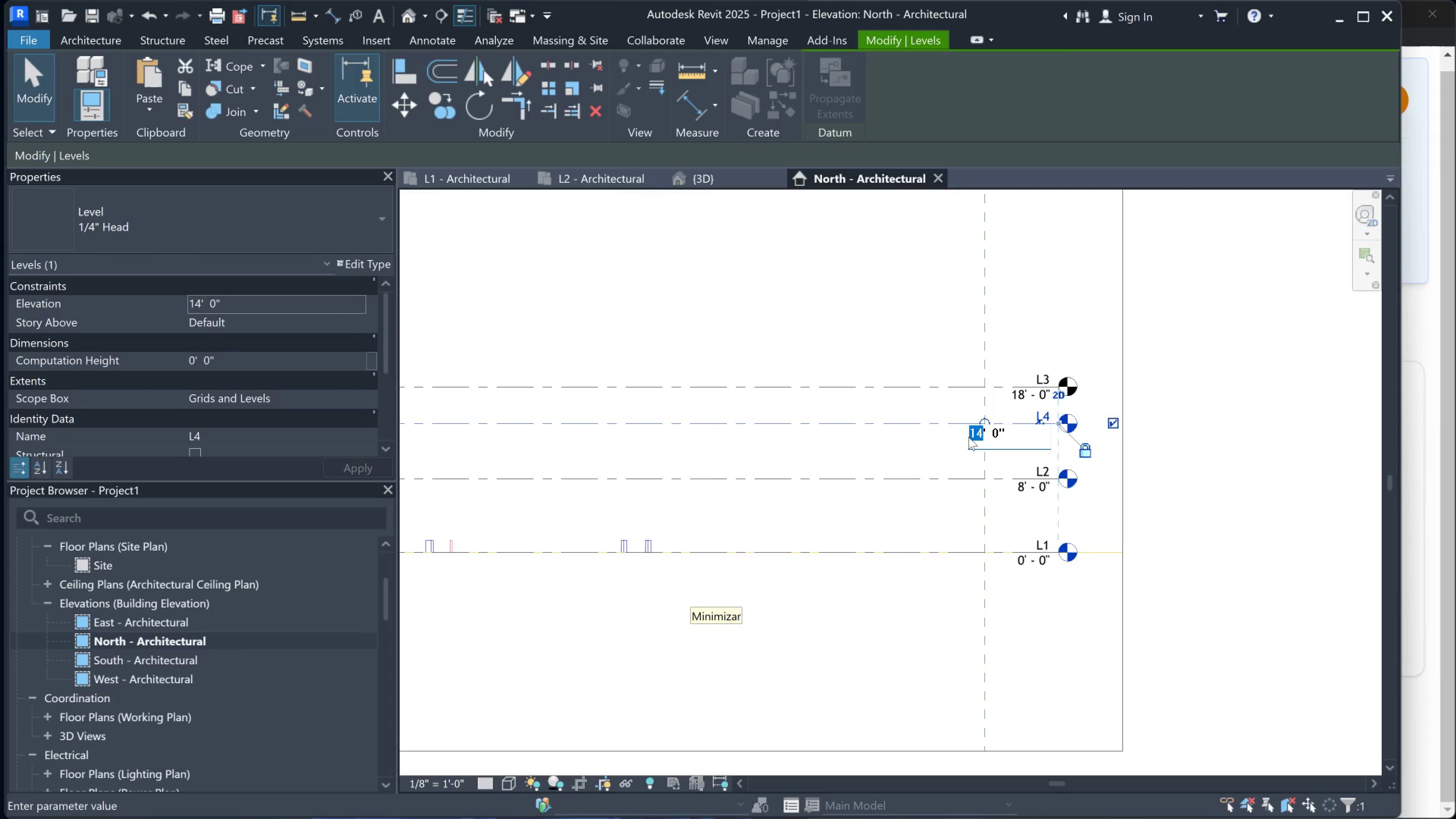 
type(10)
 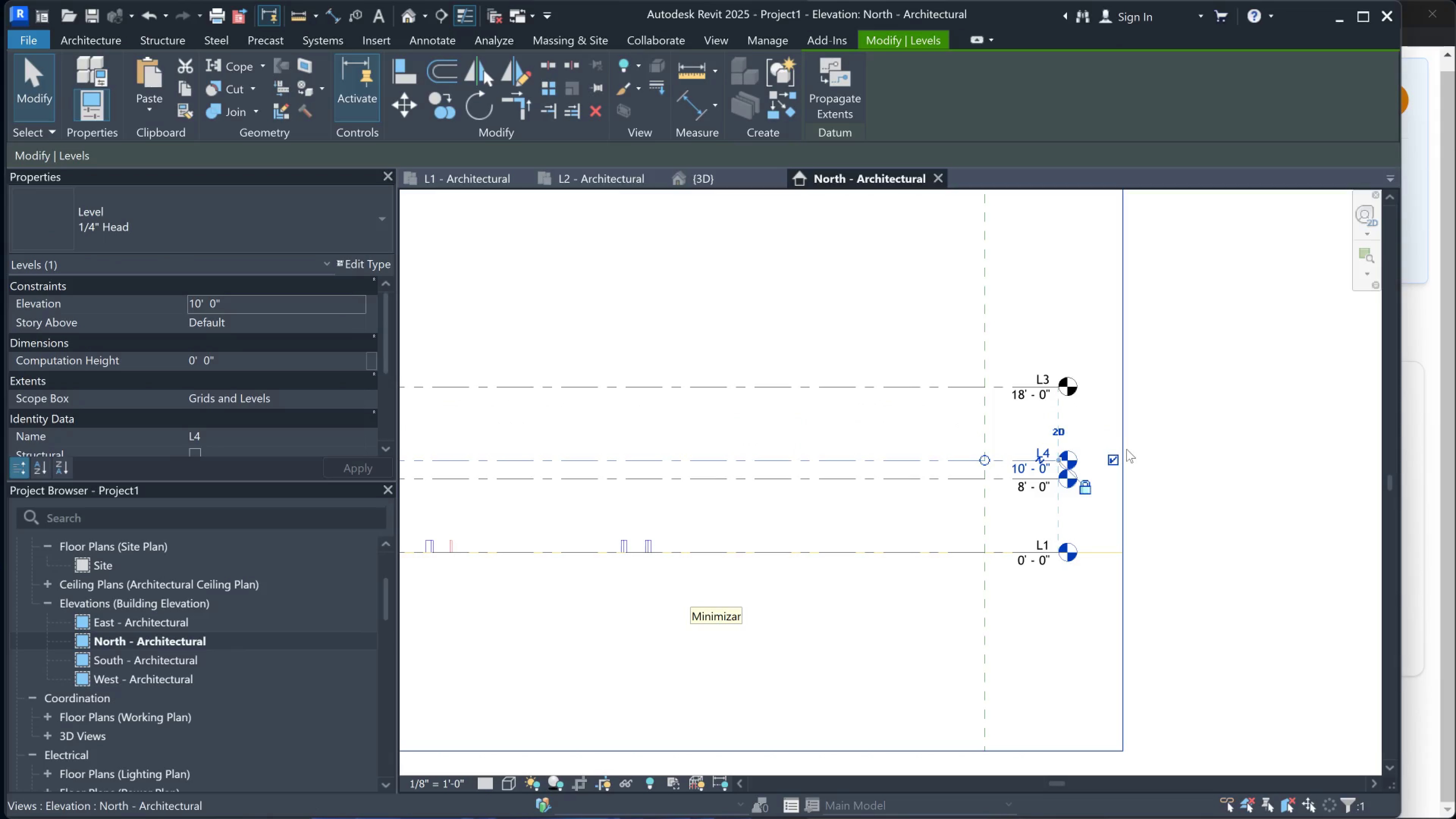 
left_click([1218, 460])
 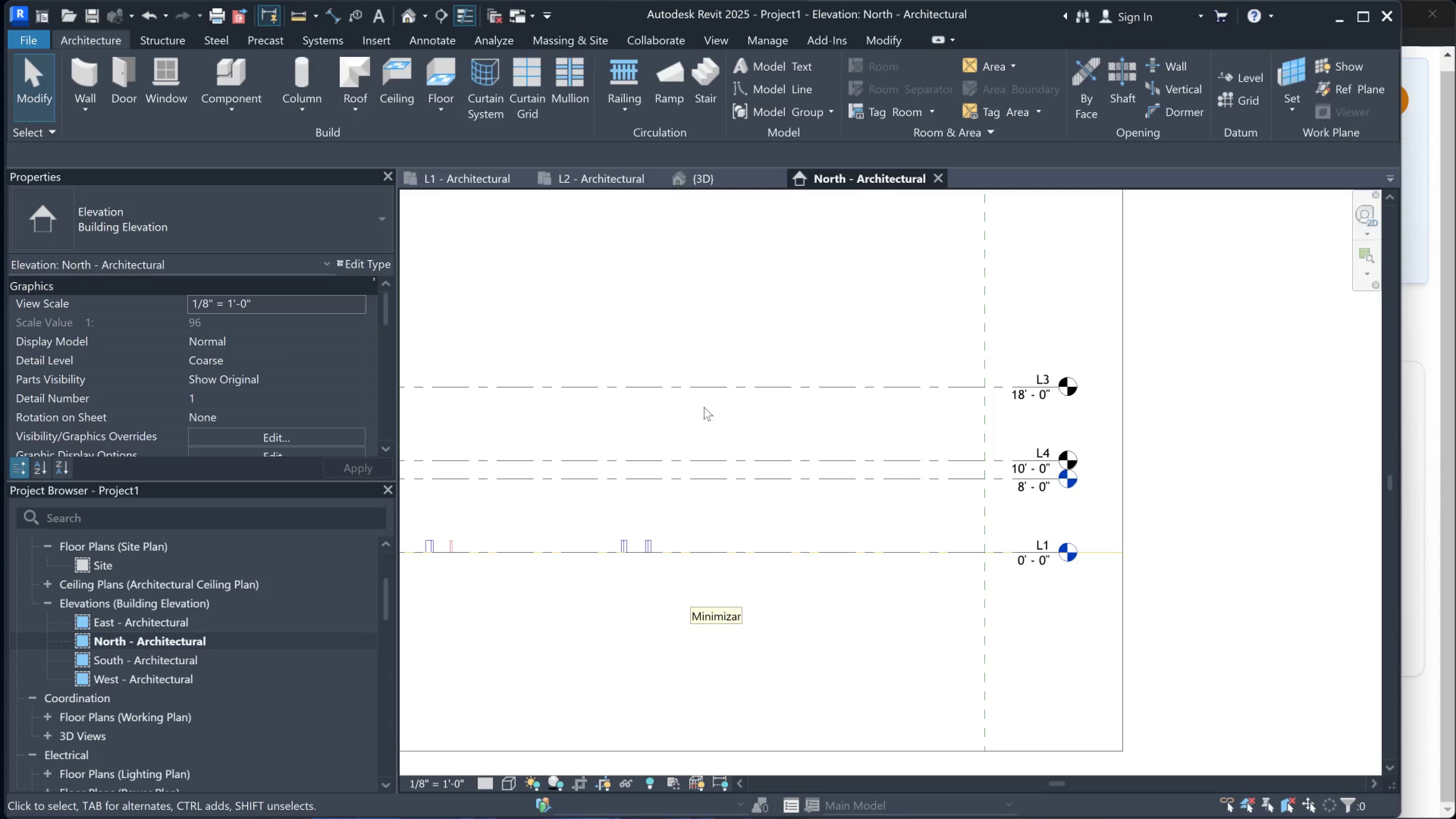 
type(di)
 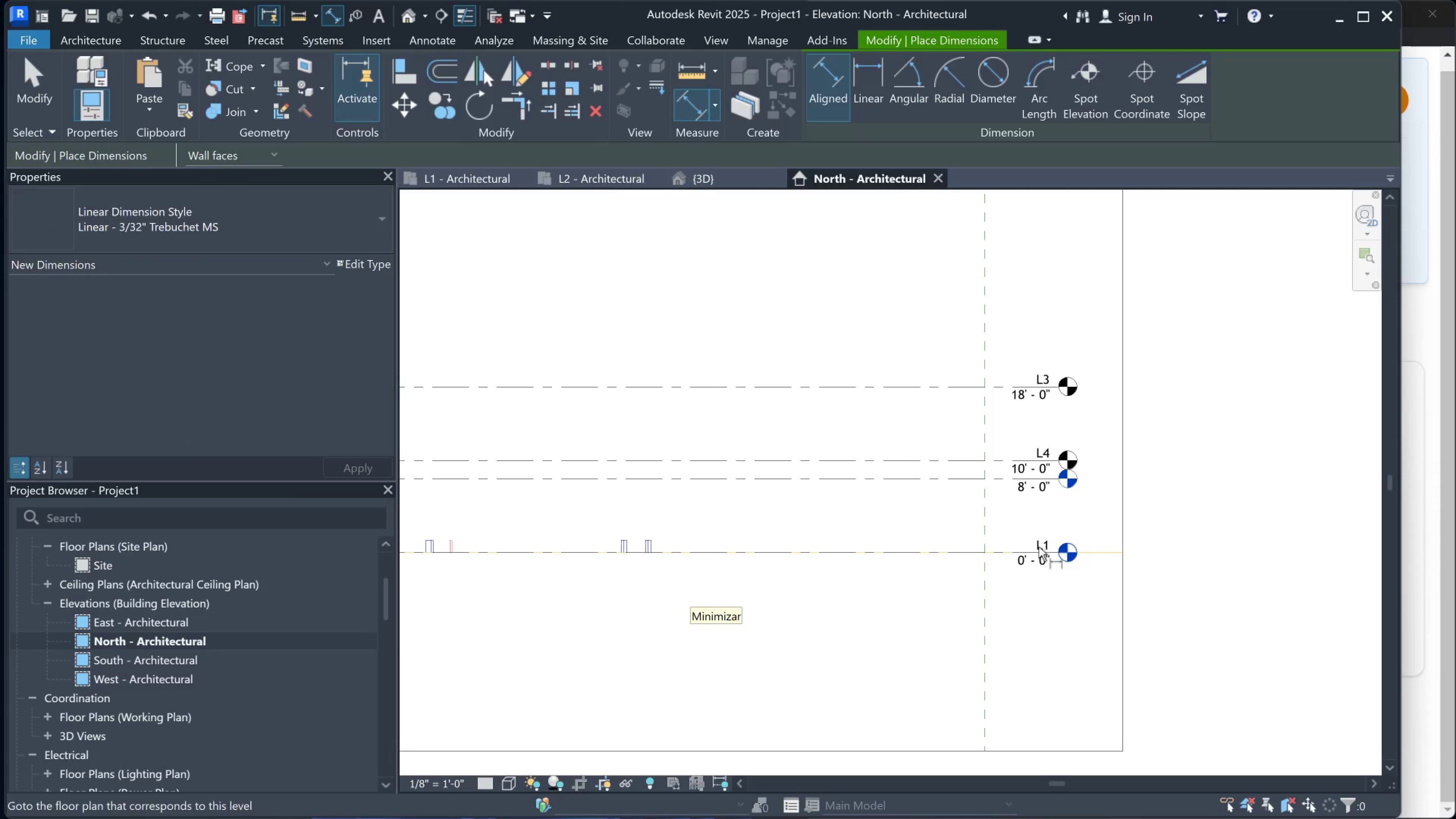 
left_click([994, 549])
 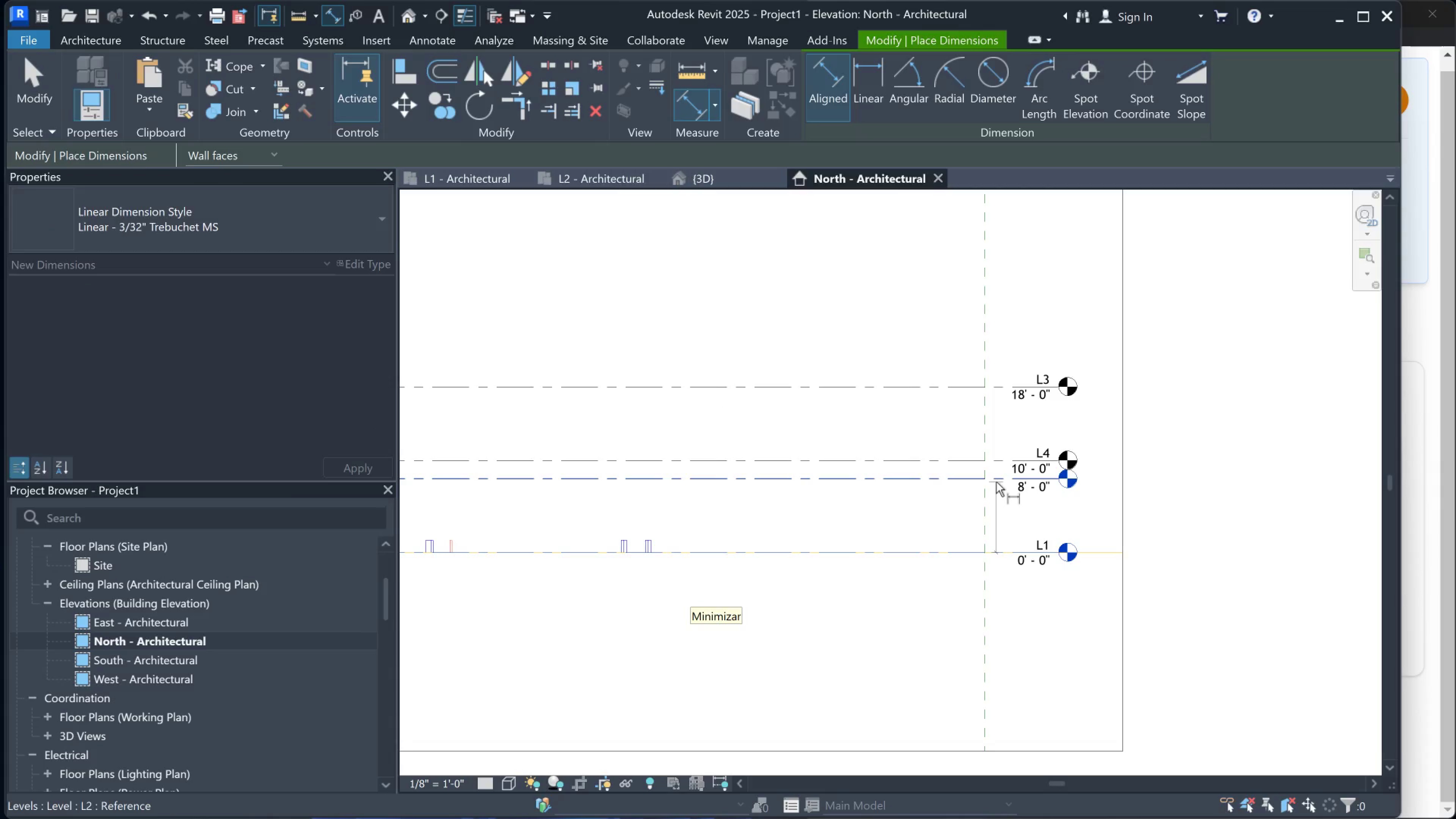 
left_click([996, 482])
 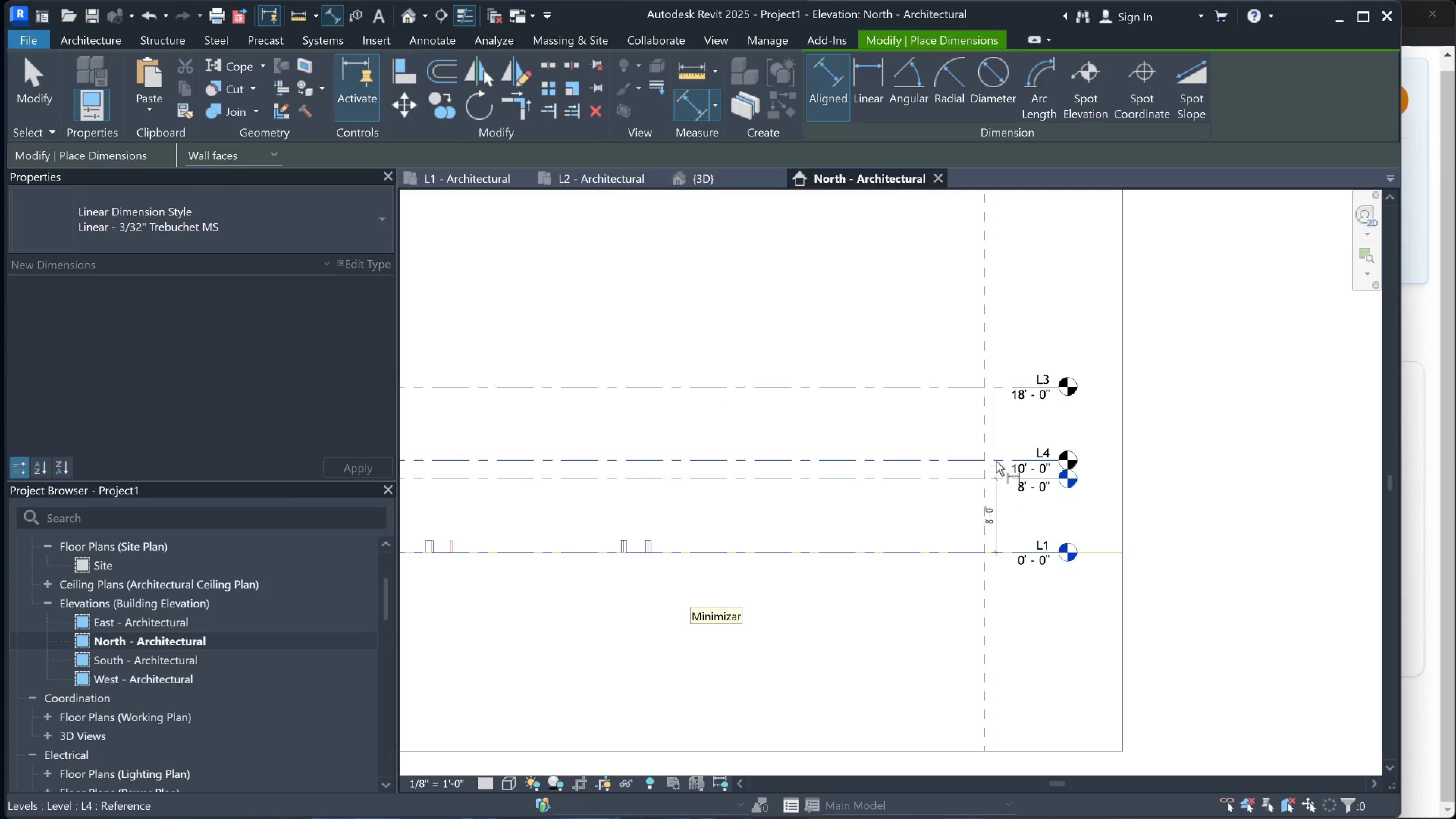 
left_click([996, 460])
 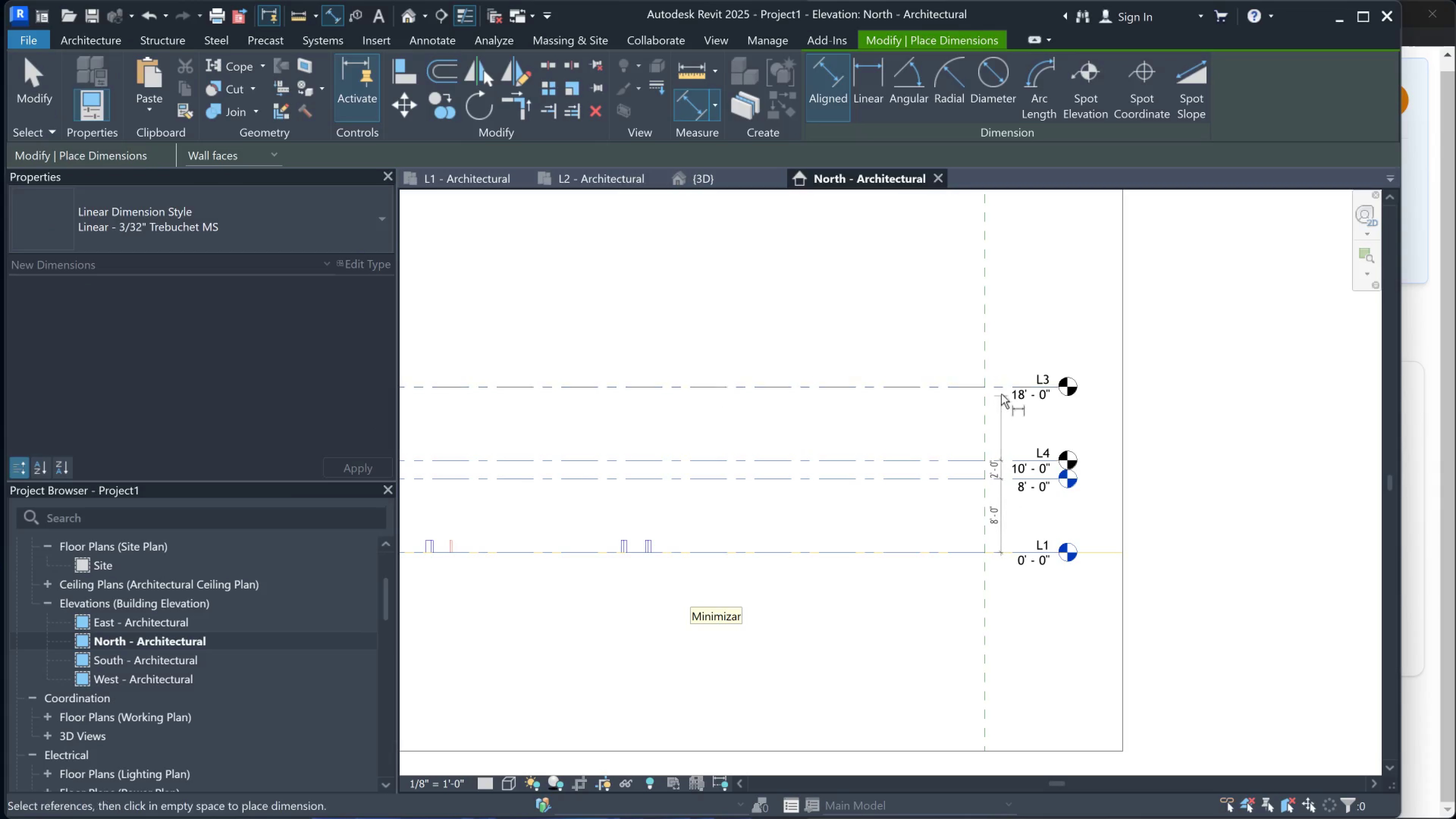 
left_click([1001, 388])
 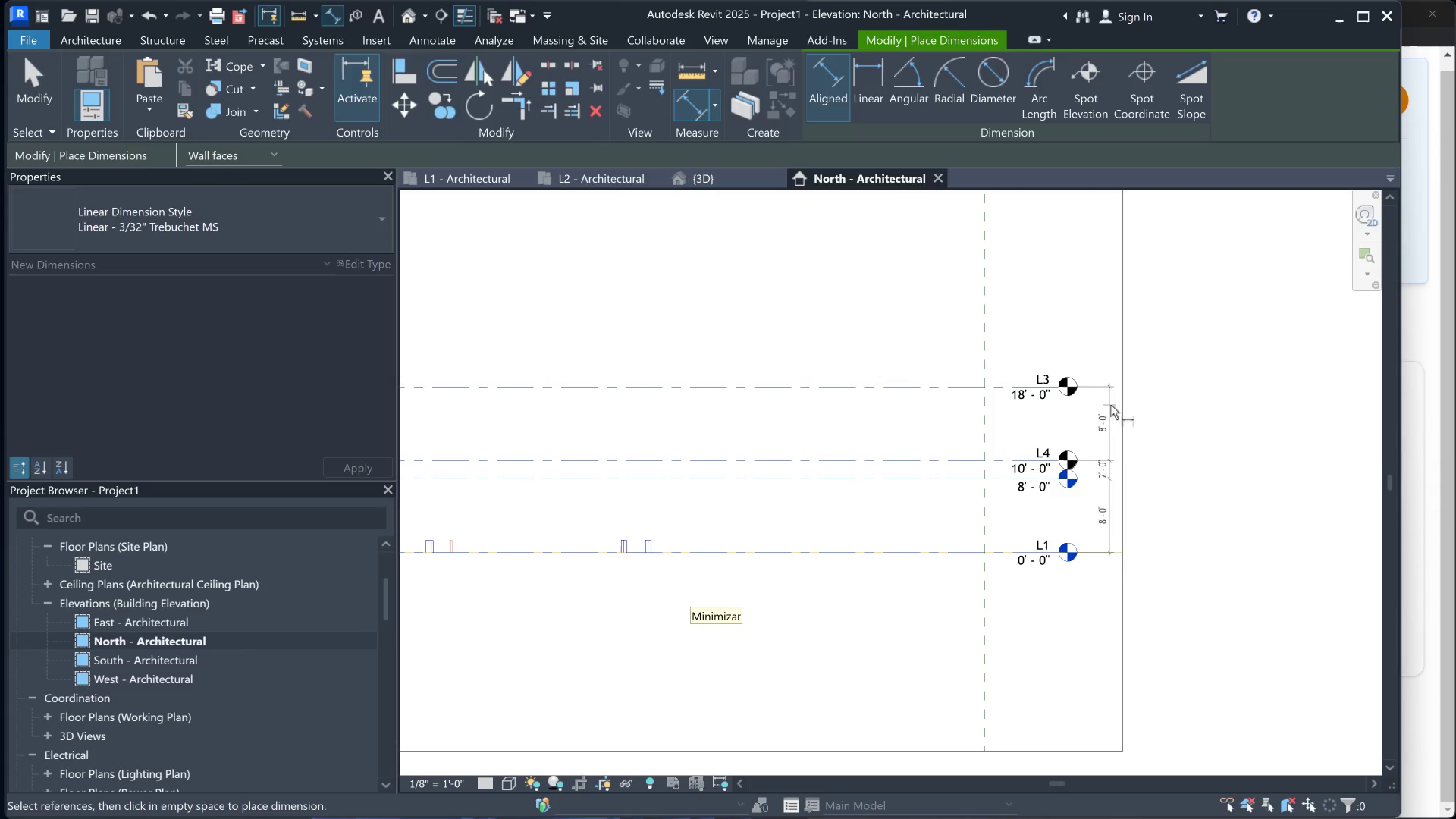 
left_click([1112, 407])
 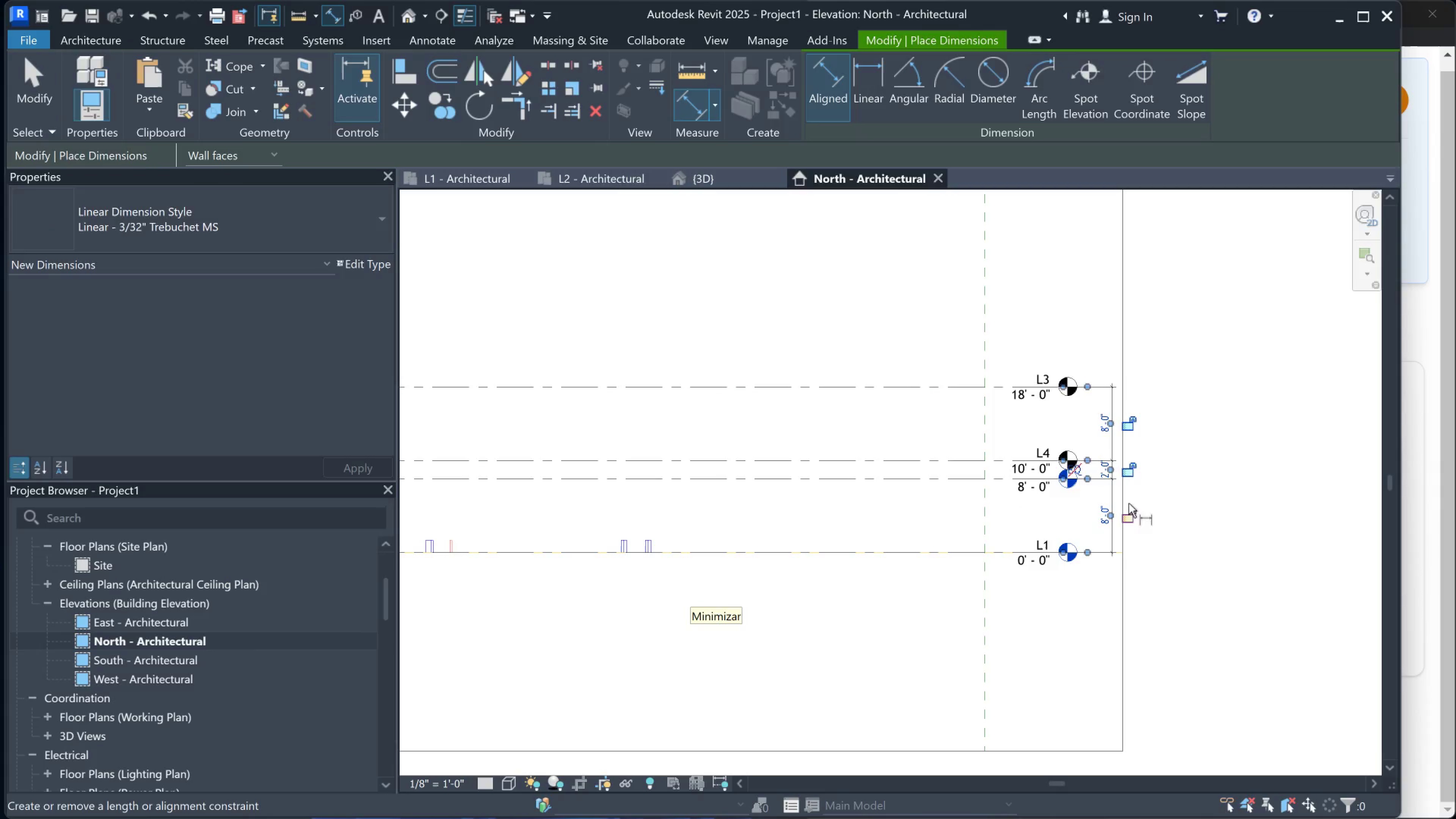 
key(Escape)
 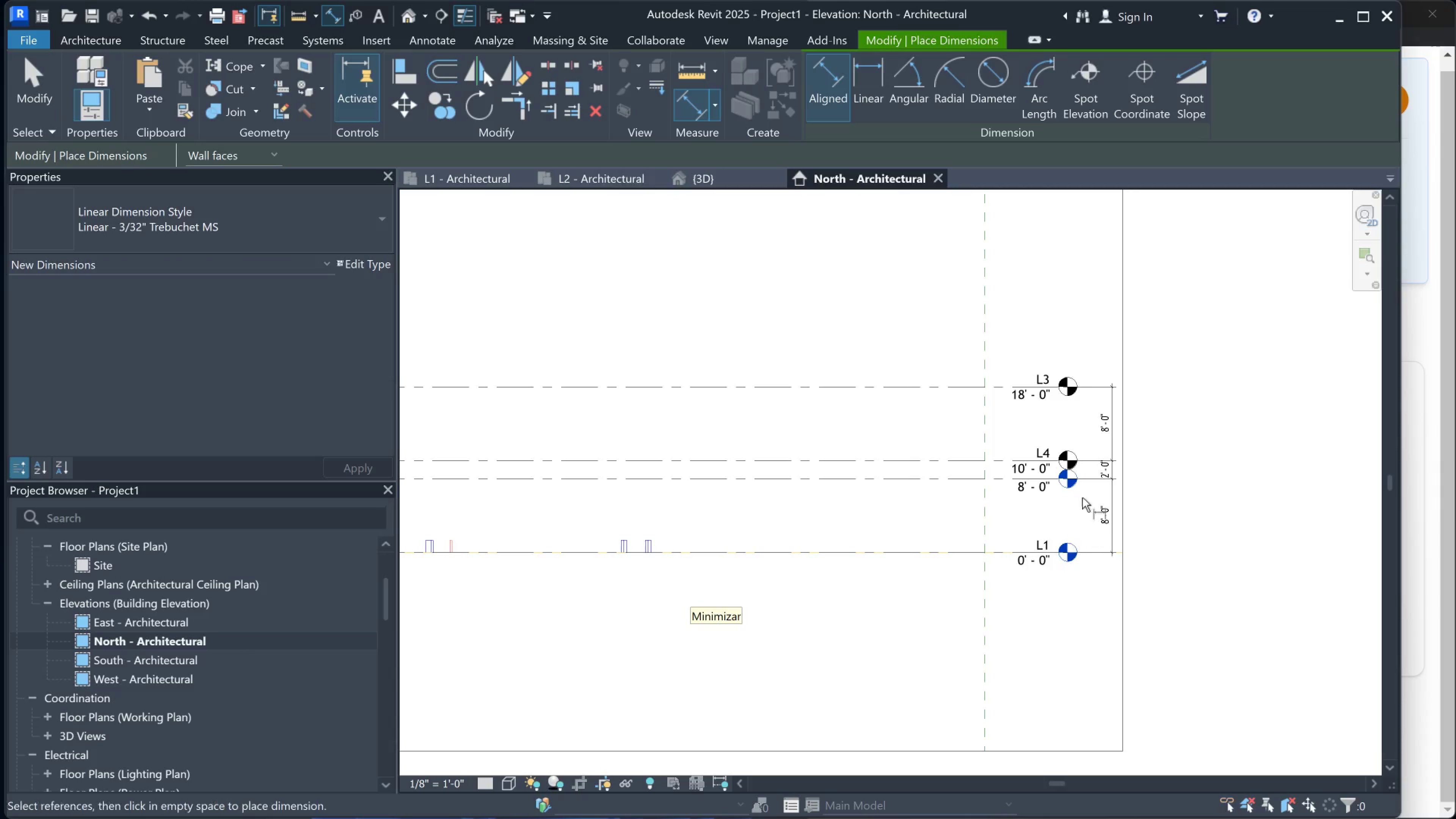 
wait(5.42)
 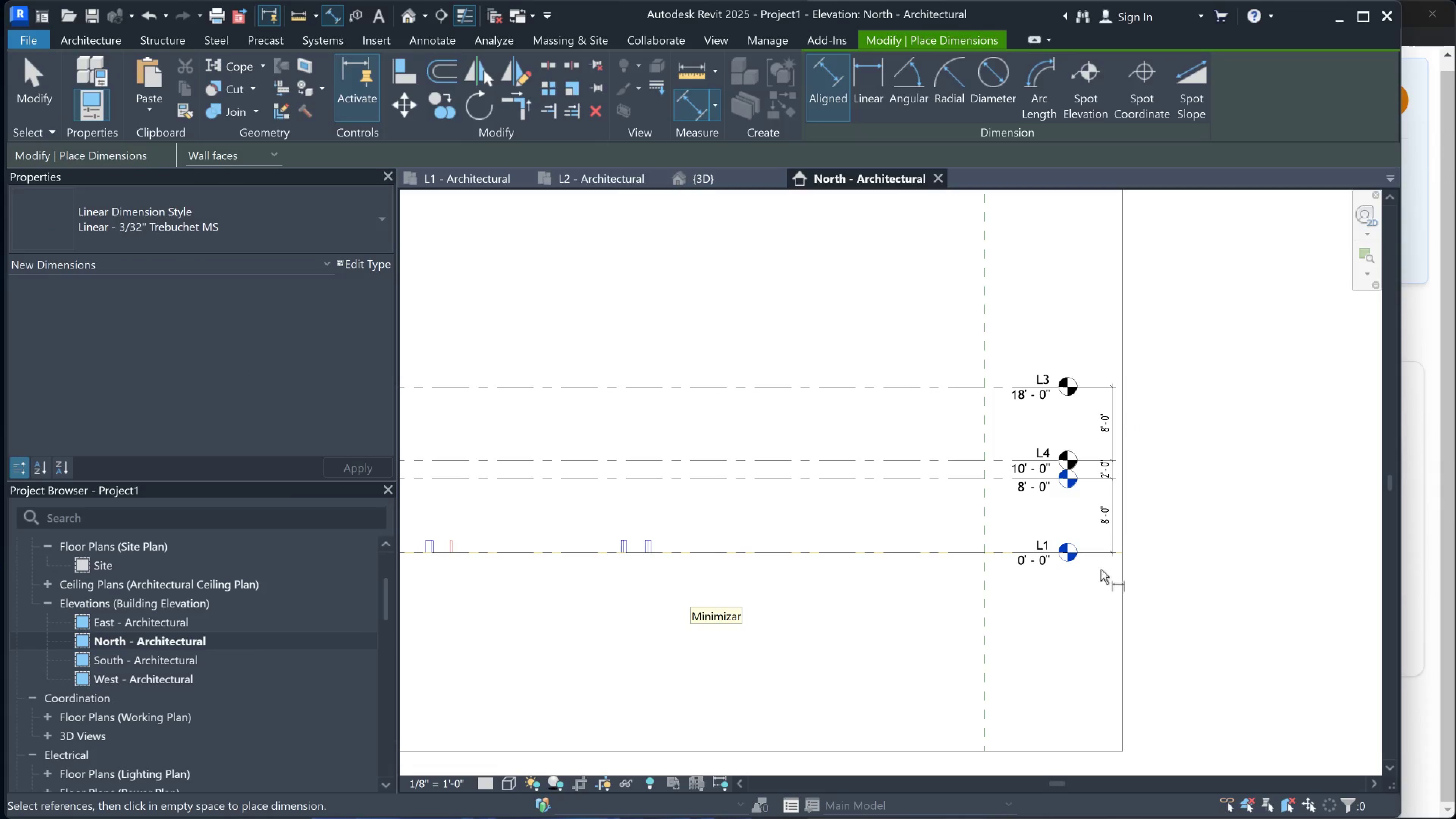 
key(Escape)
 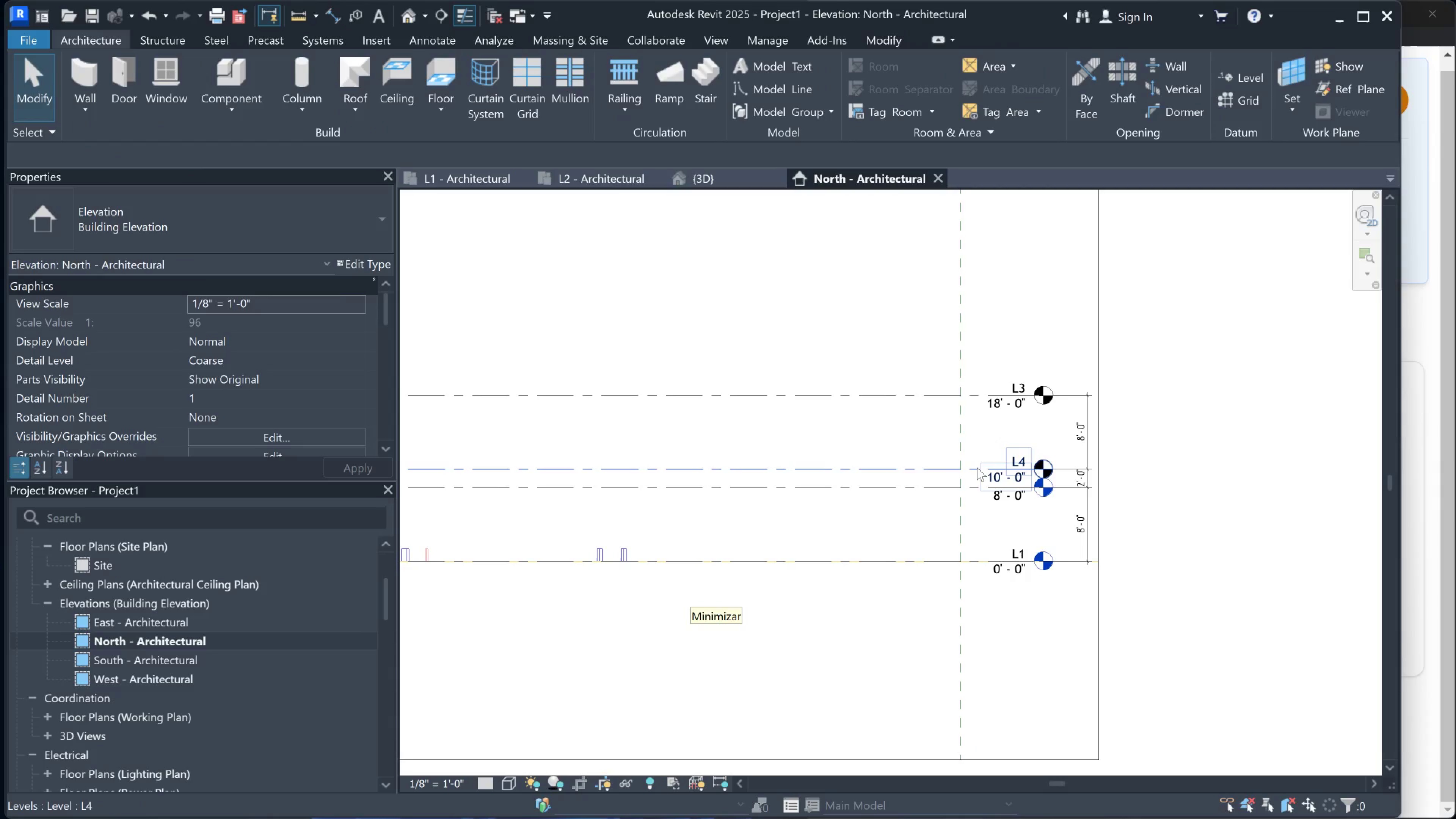 
left_click([977, 468])
 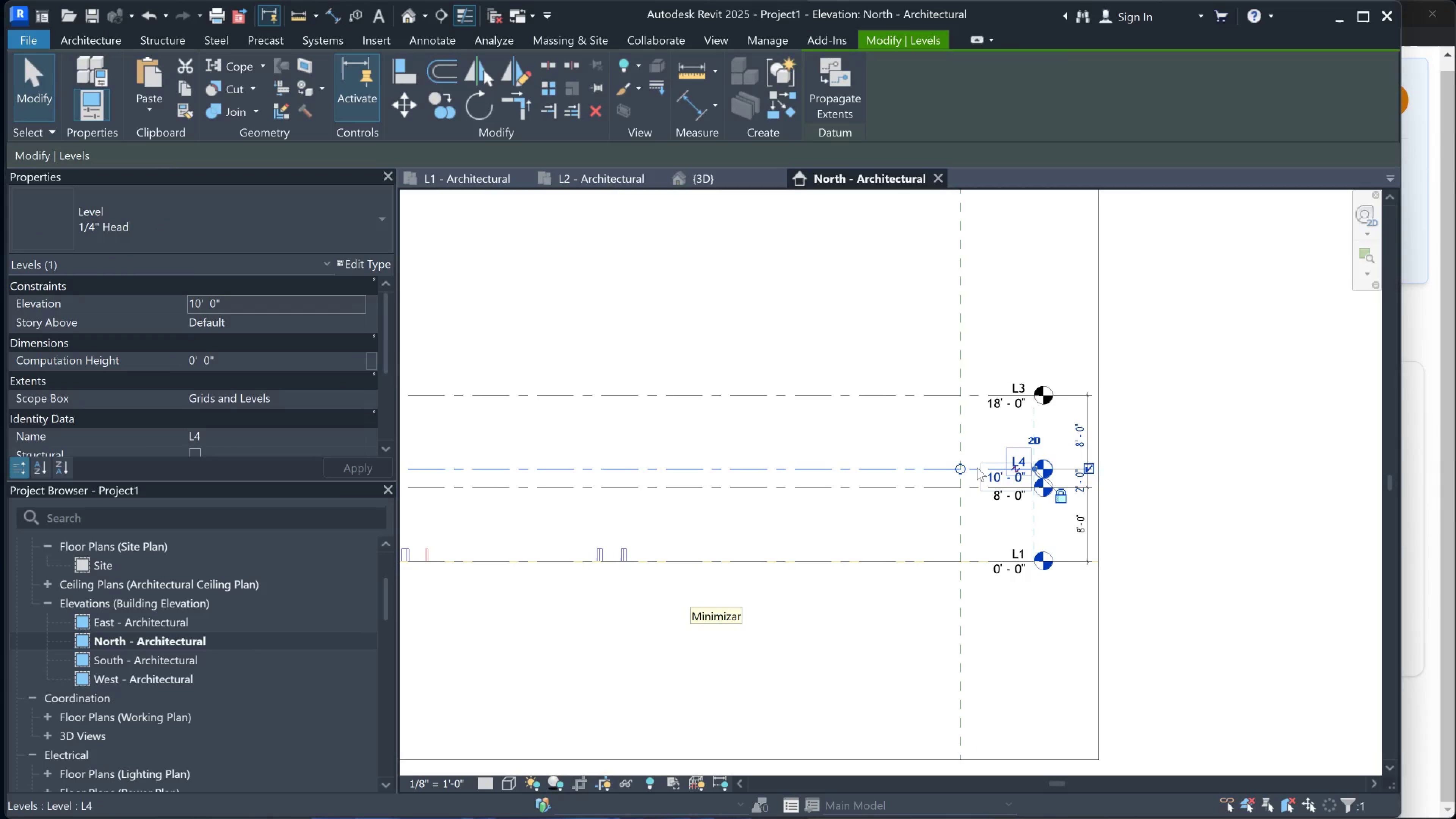 
key(Control+C)
 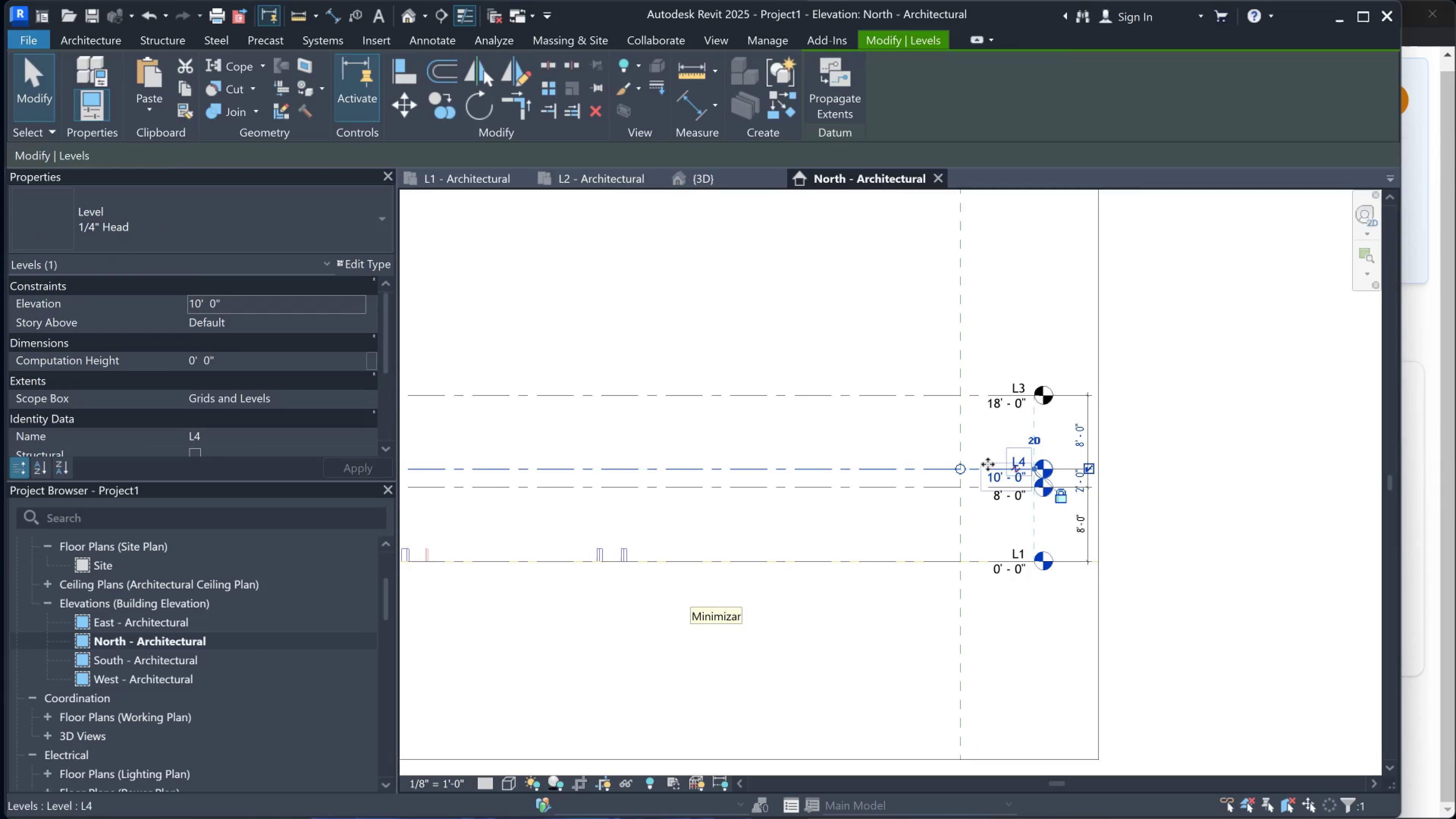 
key(Control+V)
 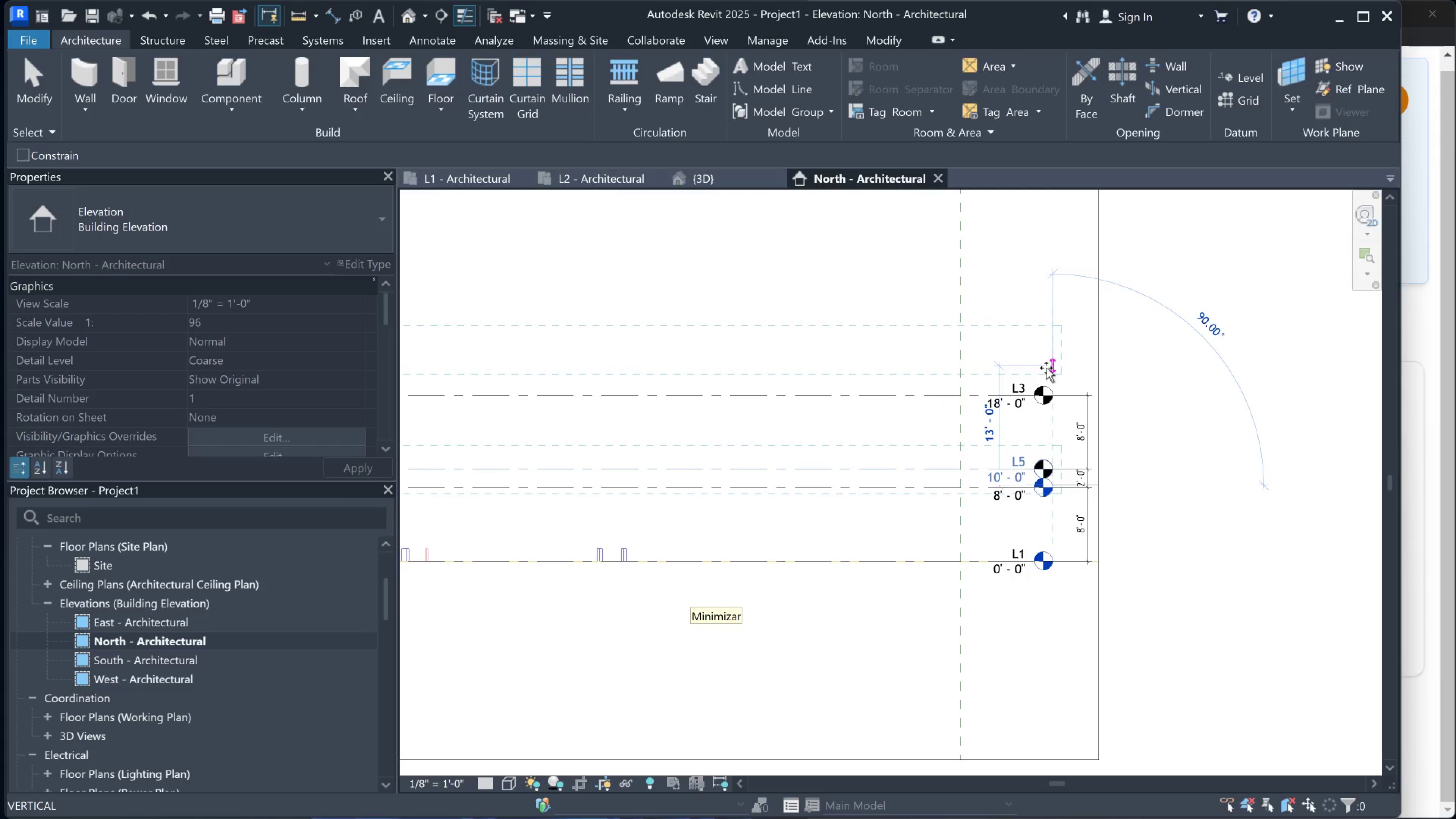 
left_click([1047, 367])
 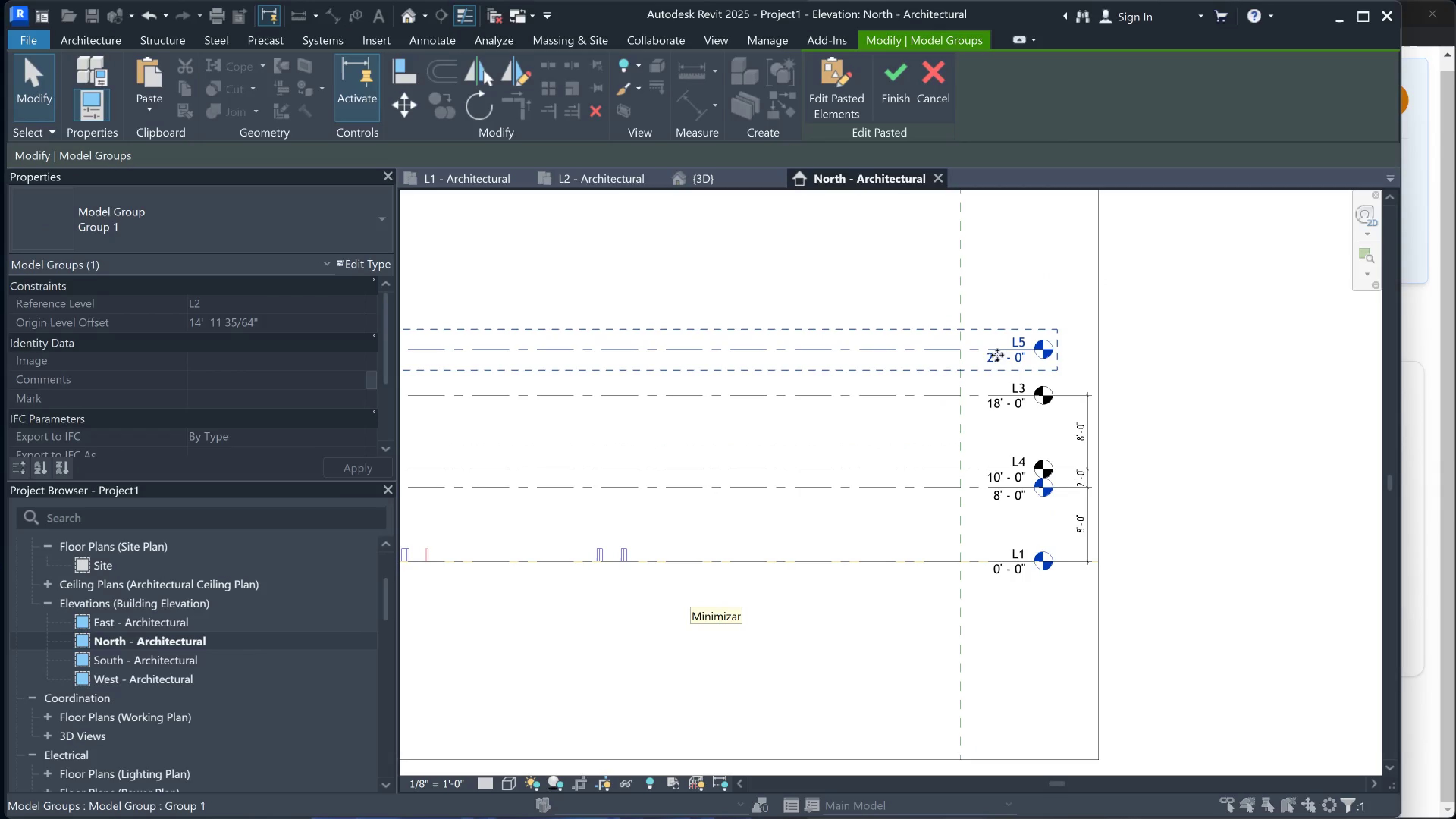 
double_click([988, 355])
 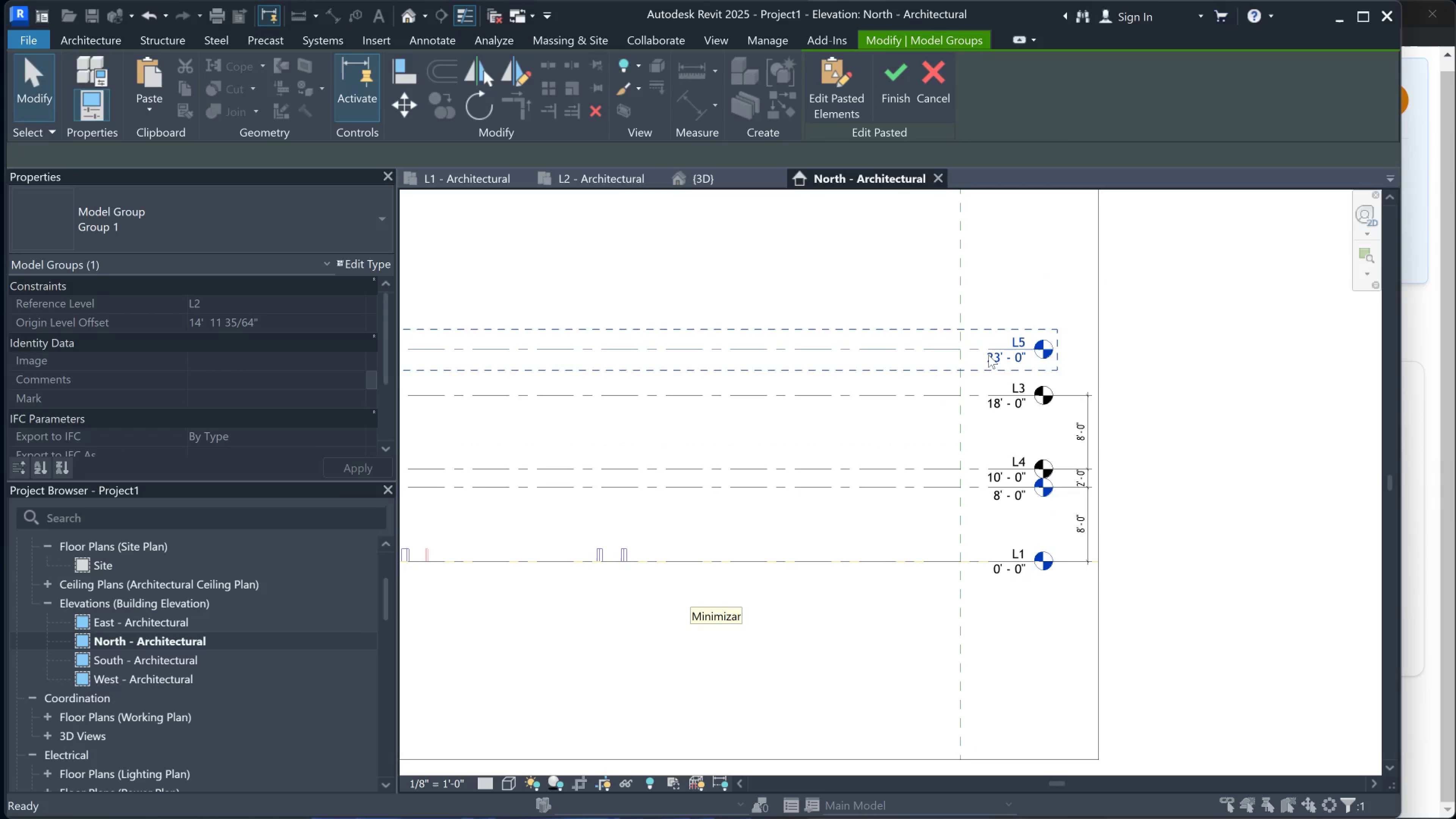 
key(Escape)
 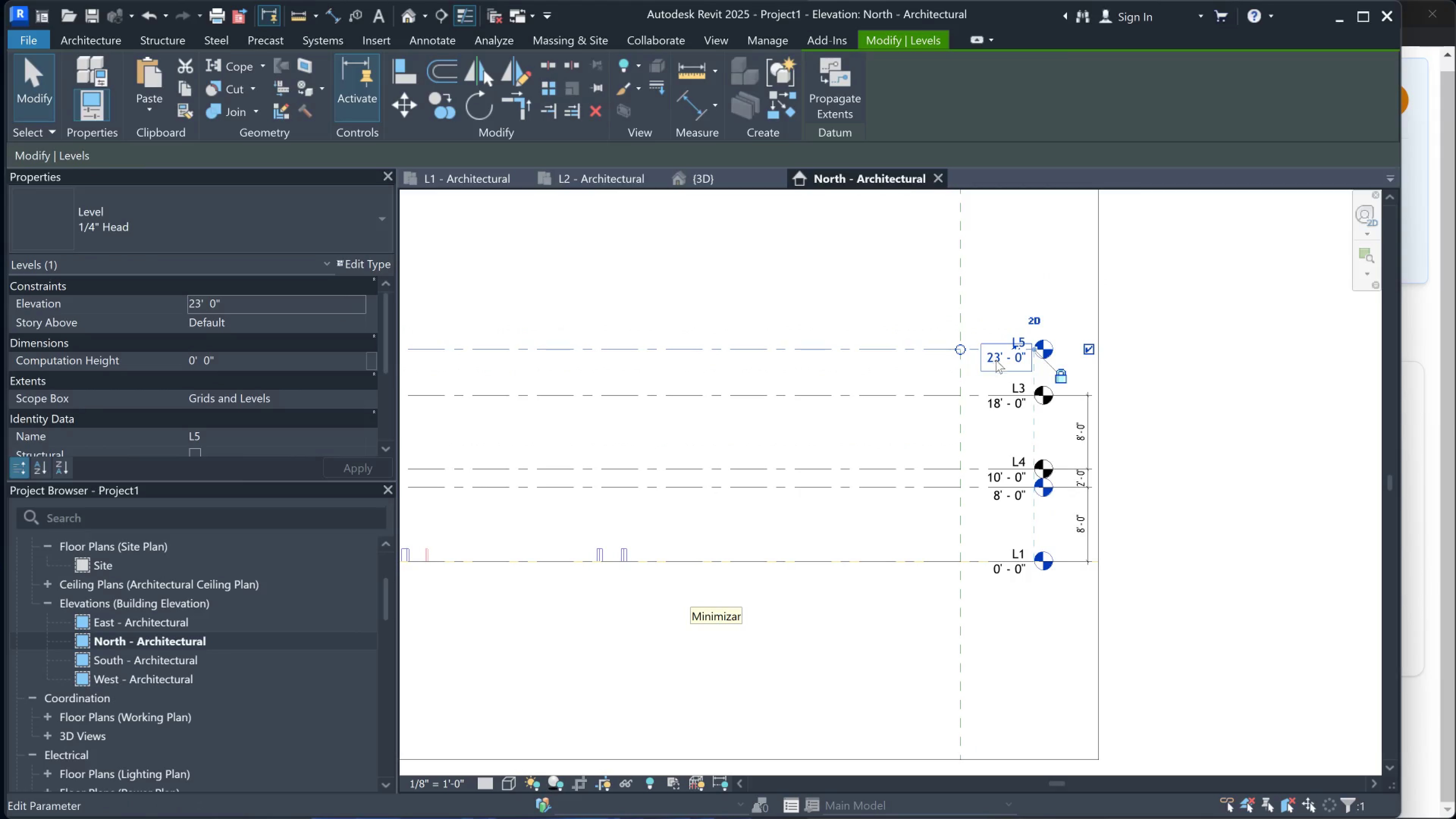 
double_click([996, 360])
 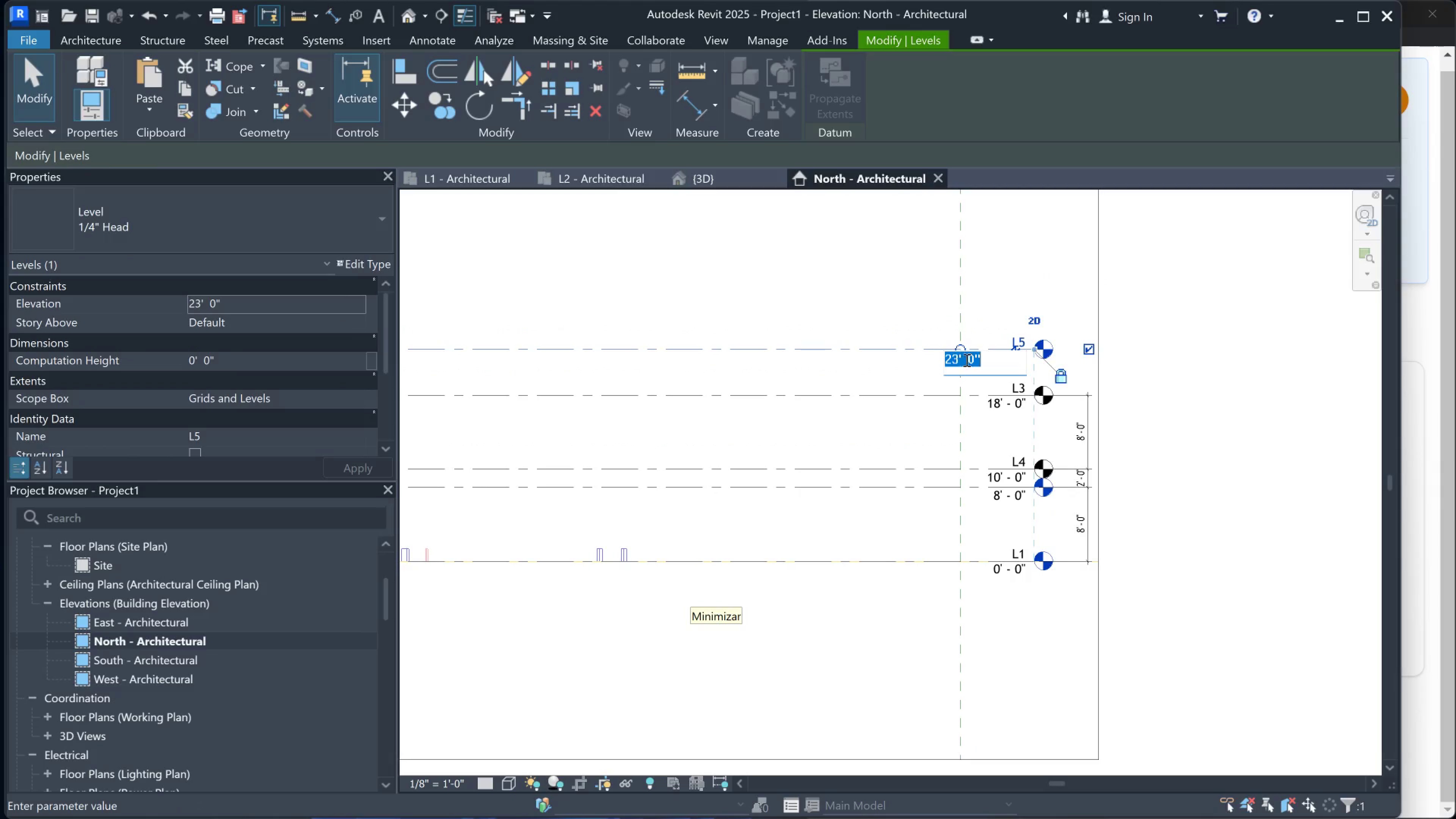 
left_click_drag(start_coordinate=[954, 360], to_coordinate=[958, 360])
 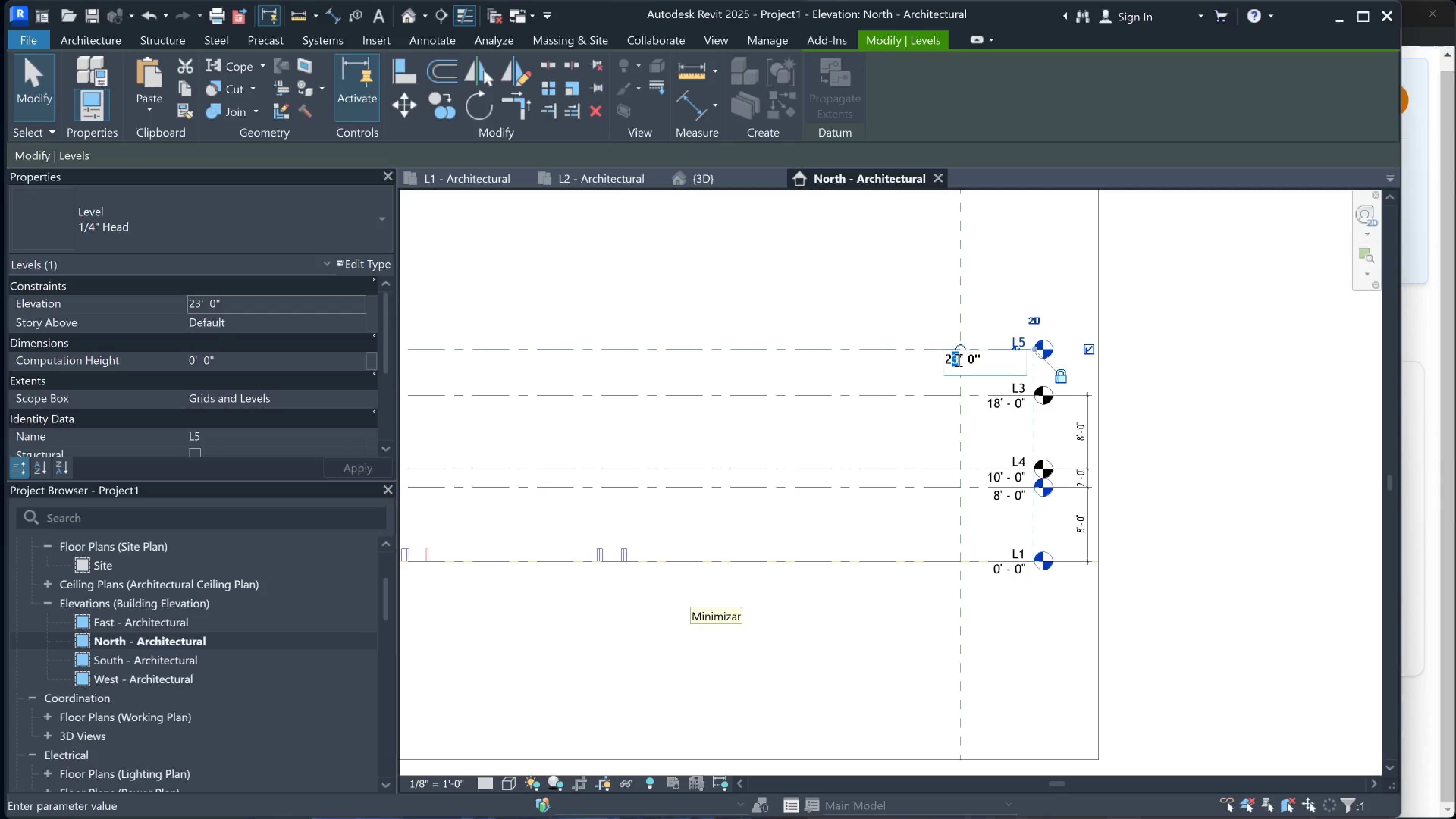 
key(0)
 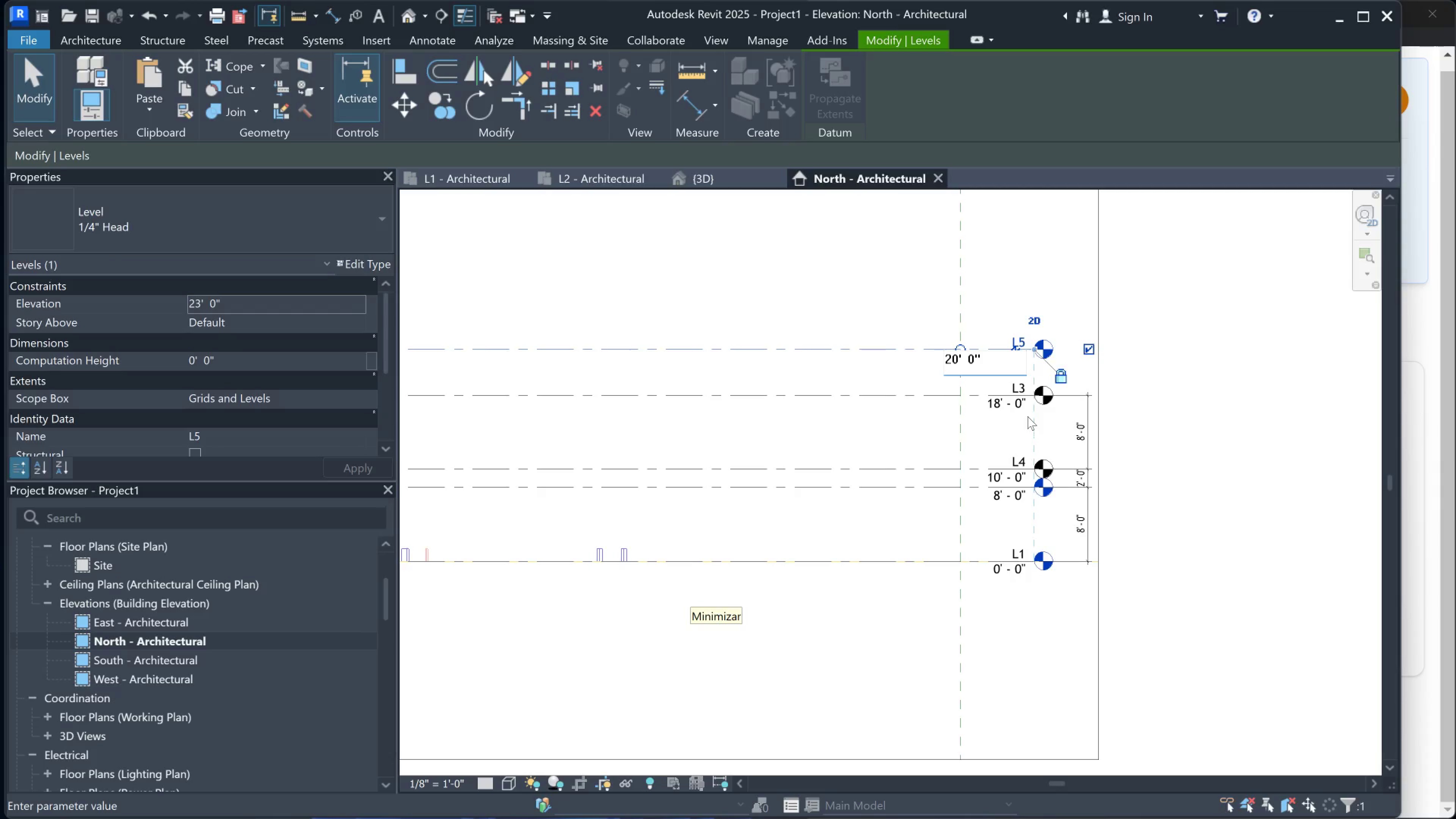 
left_click_drag(start_coordinate=[1137, 402], to_coordinate=[1138, 399])
 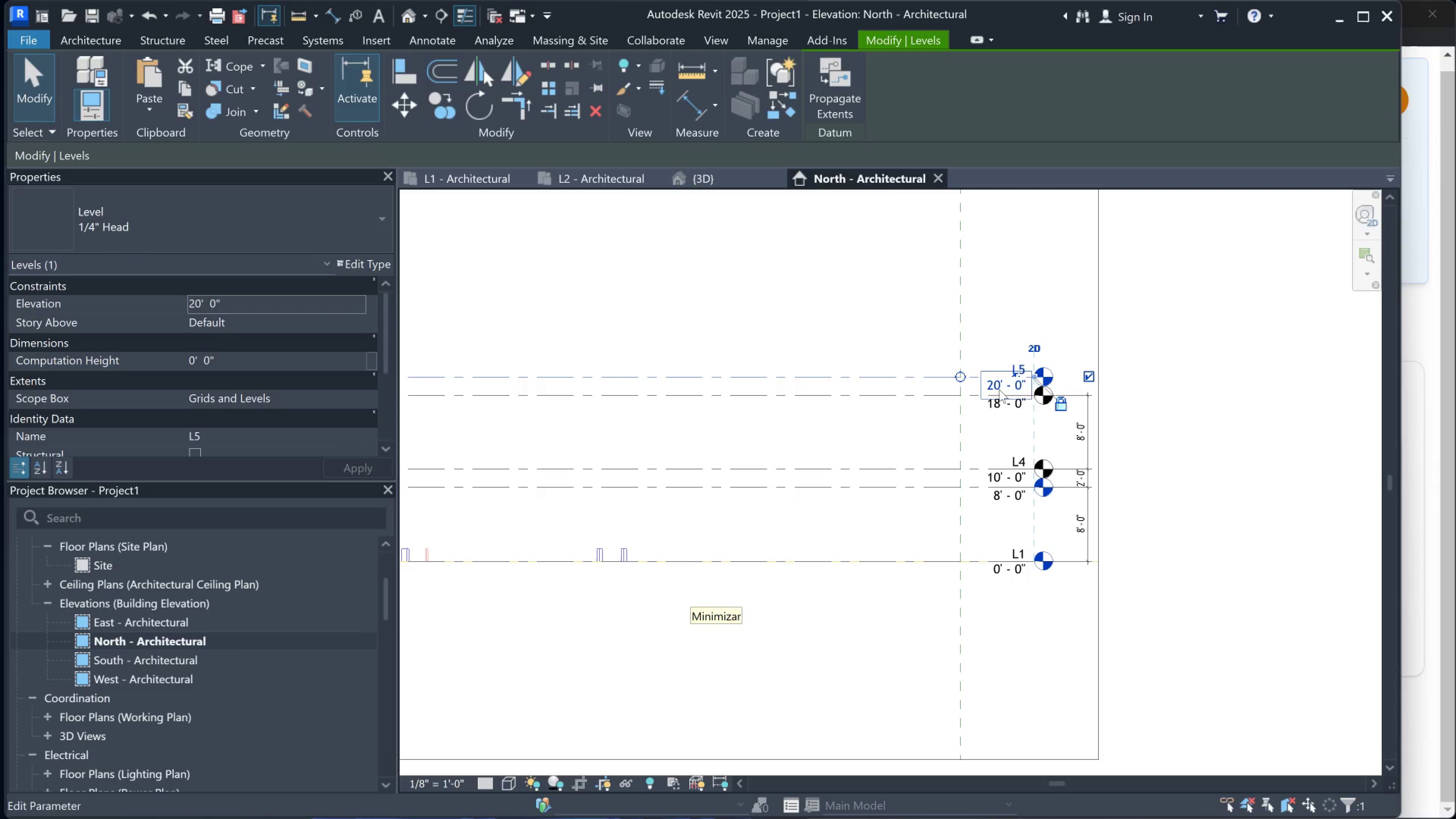 
left_click([1071, 397])
 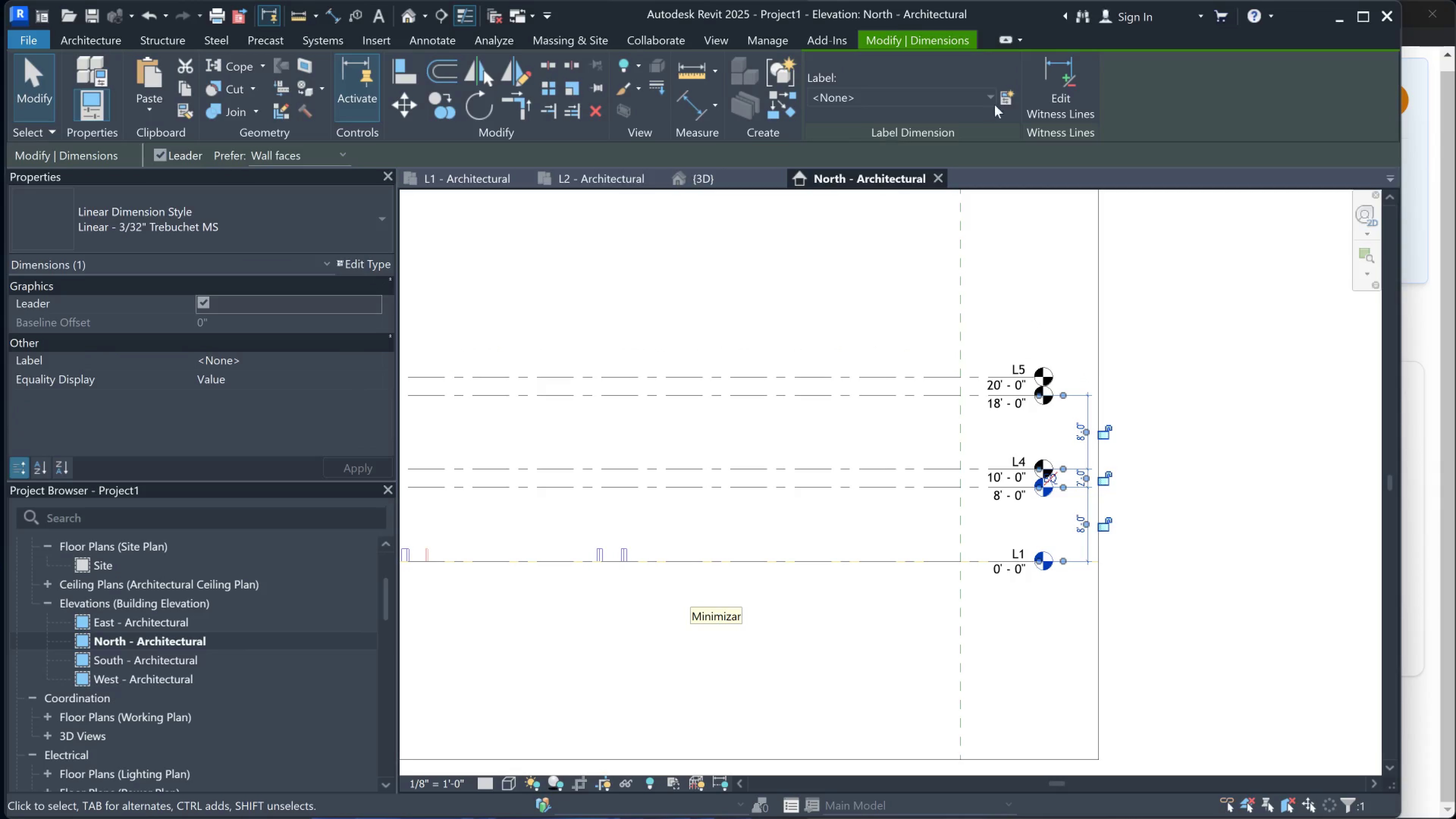 
left_click([1067, 86])
 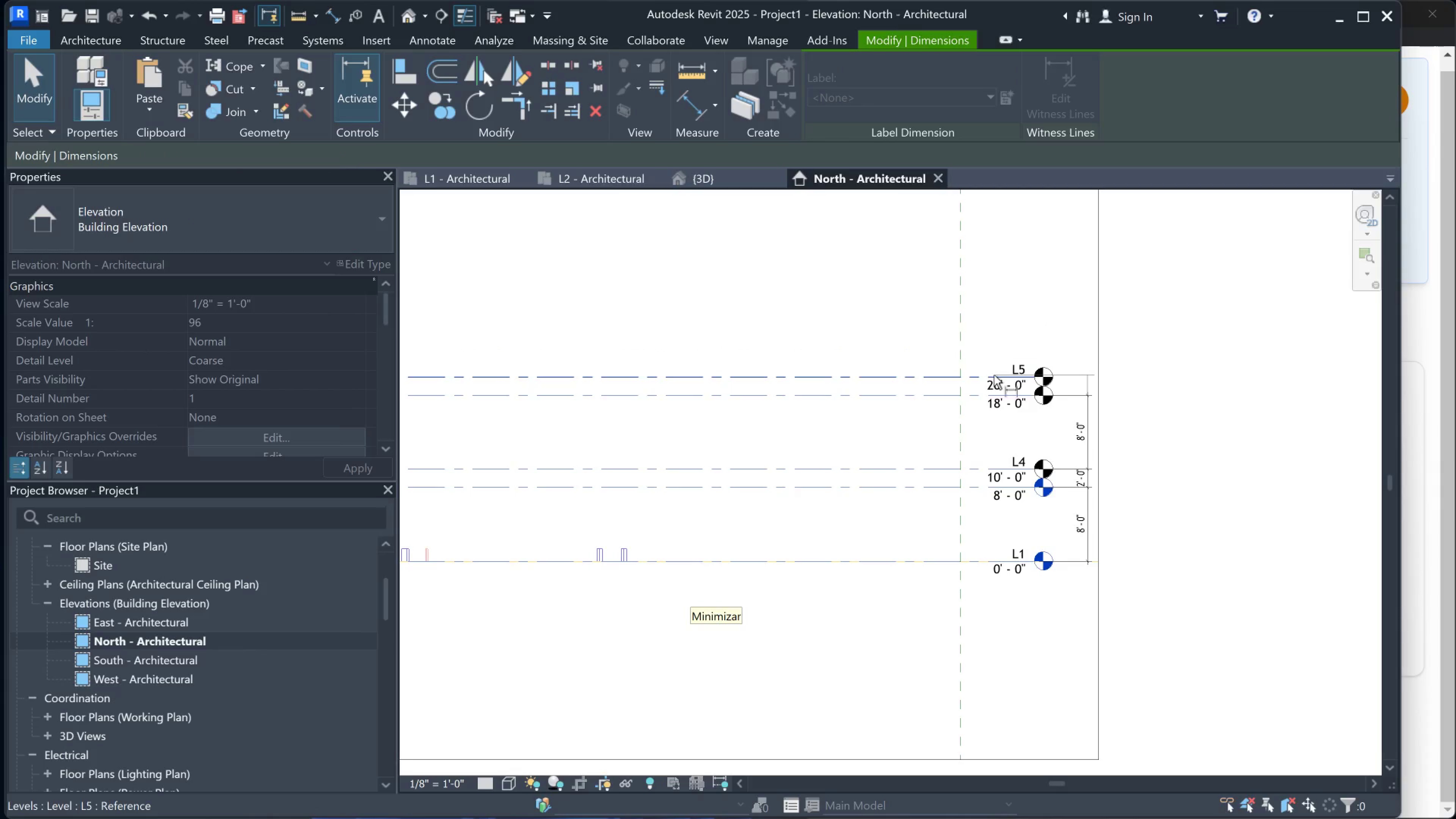 
left_click([994, 375])
 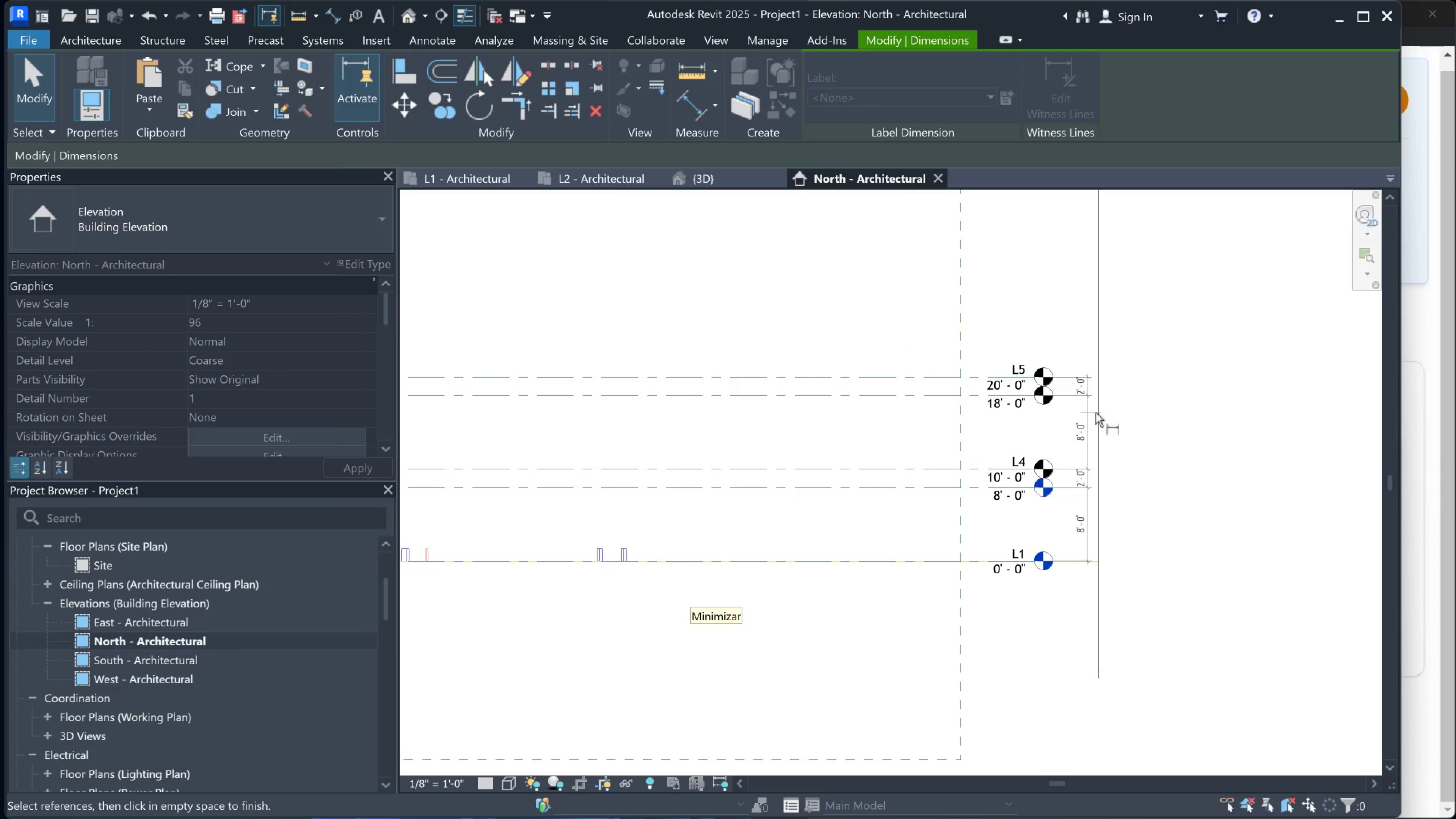 
left_click([1083, 411])
 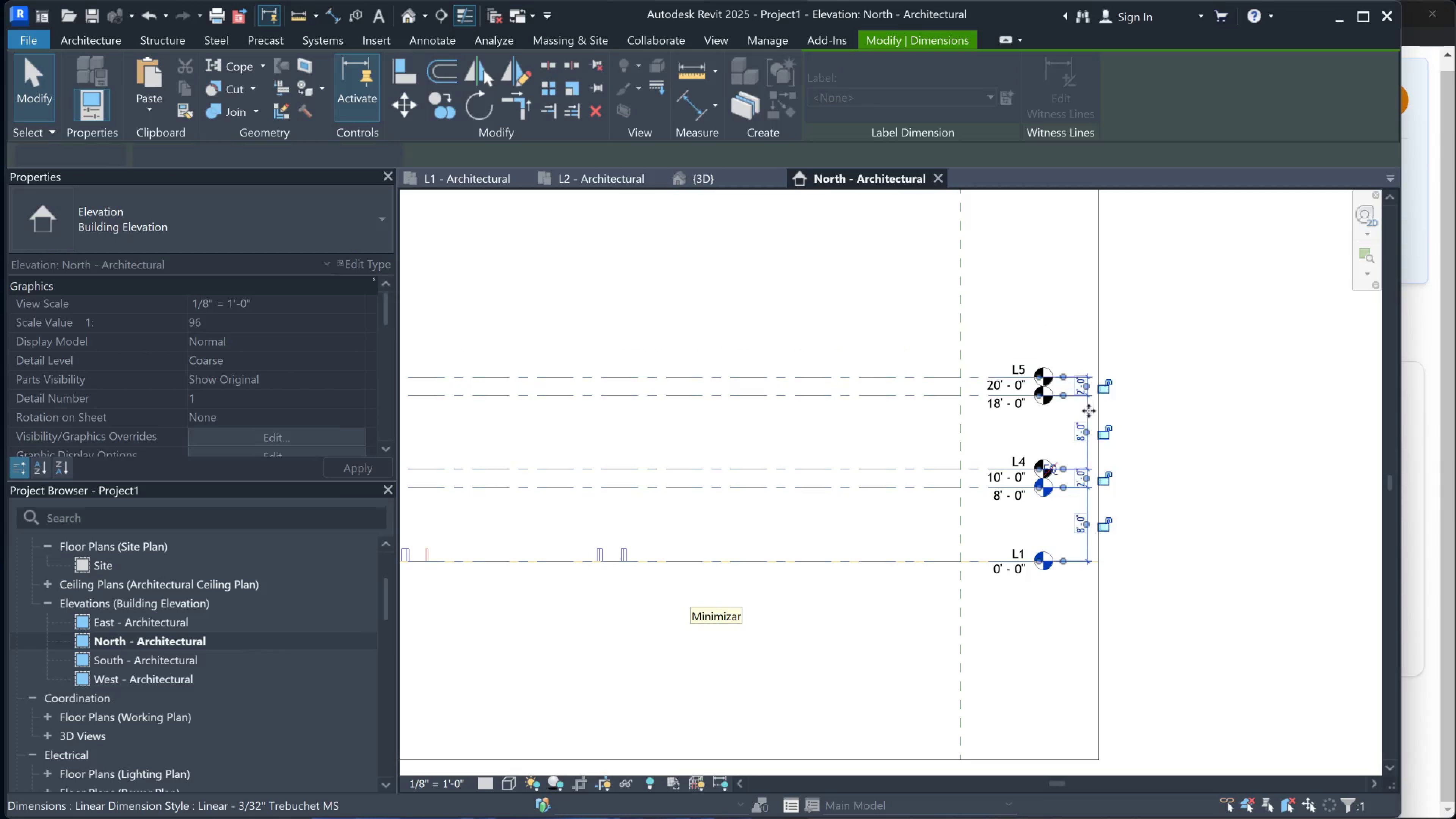 
key(Escape)
 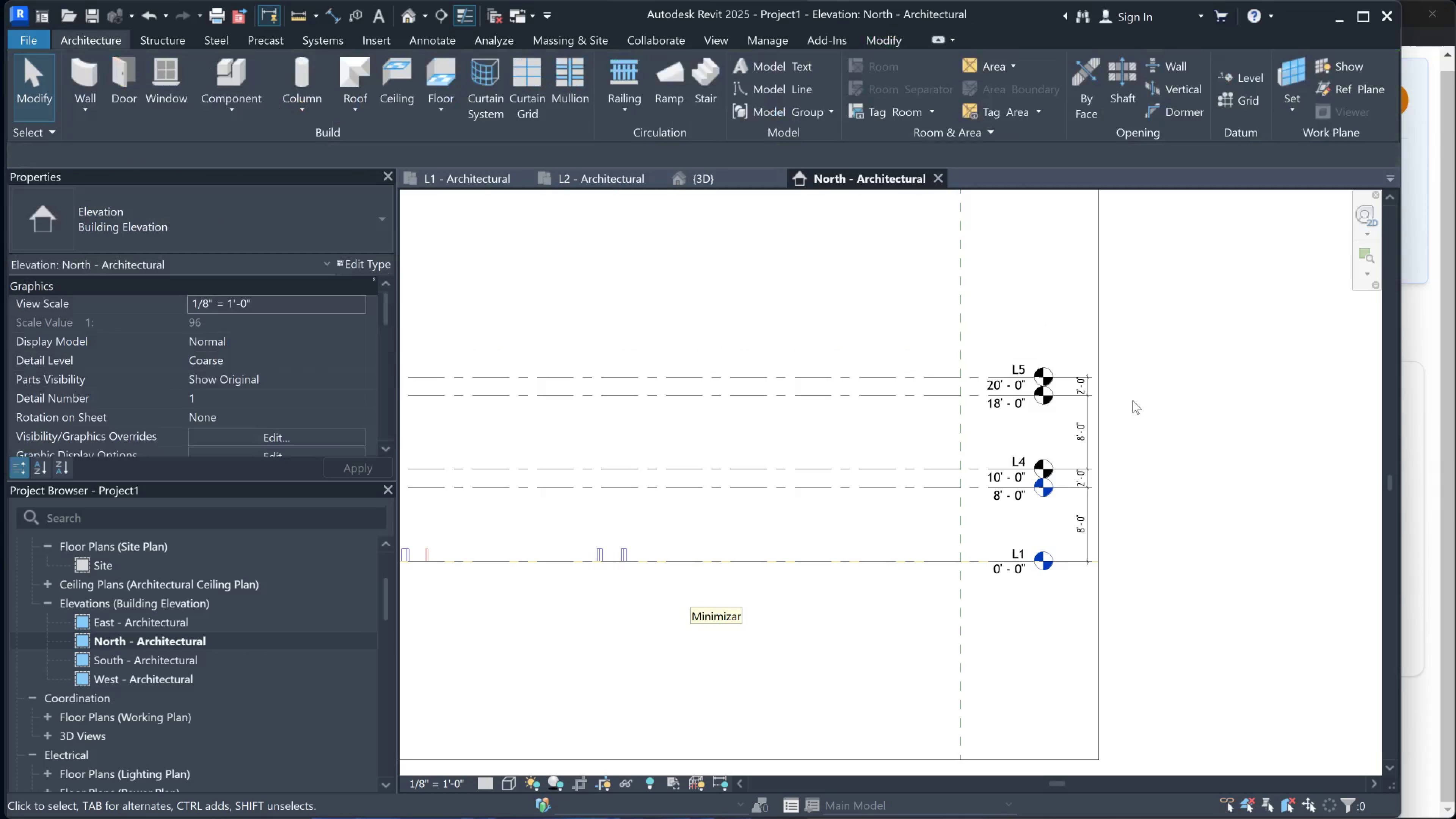 
key(Escape)
 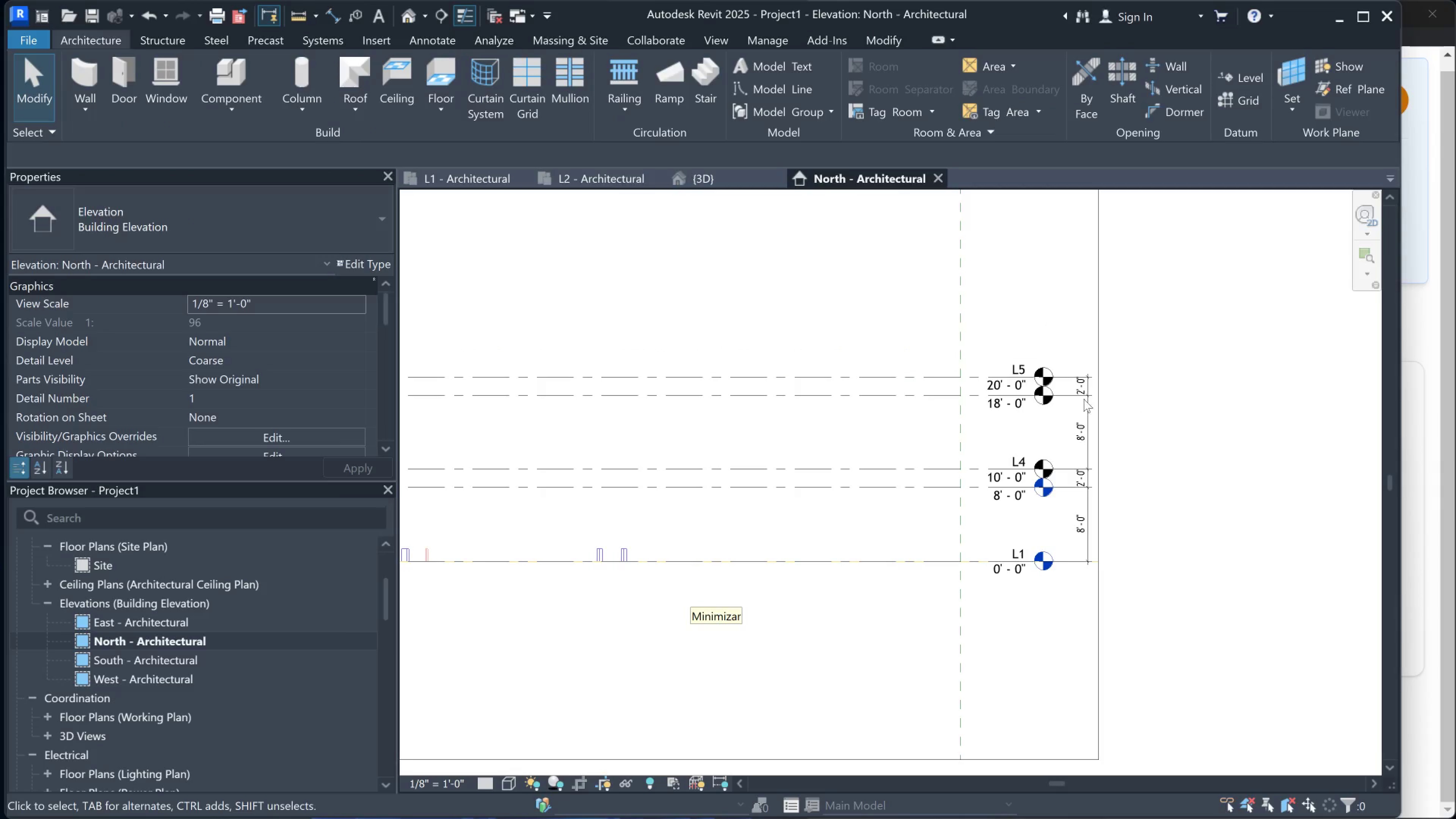 
scroll: coordinate [954, 405], scroll_direction: down, amount: 4.0
 